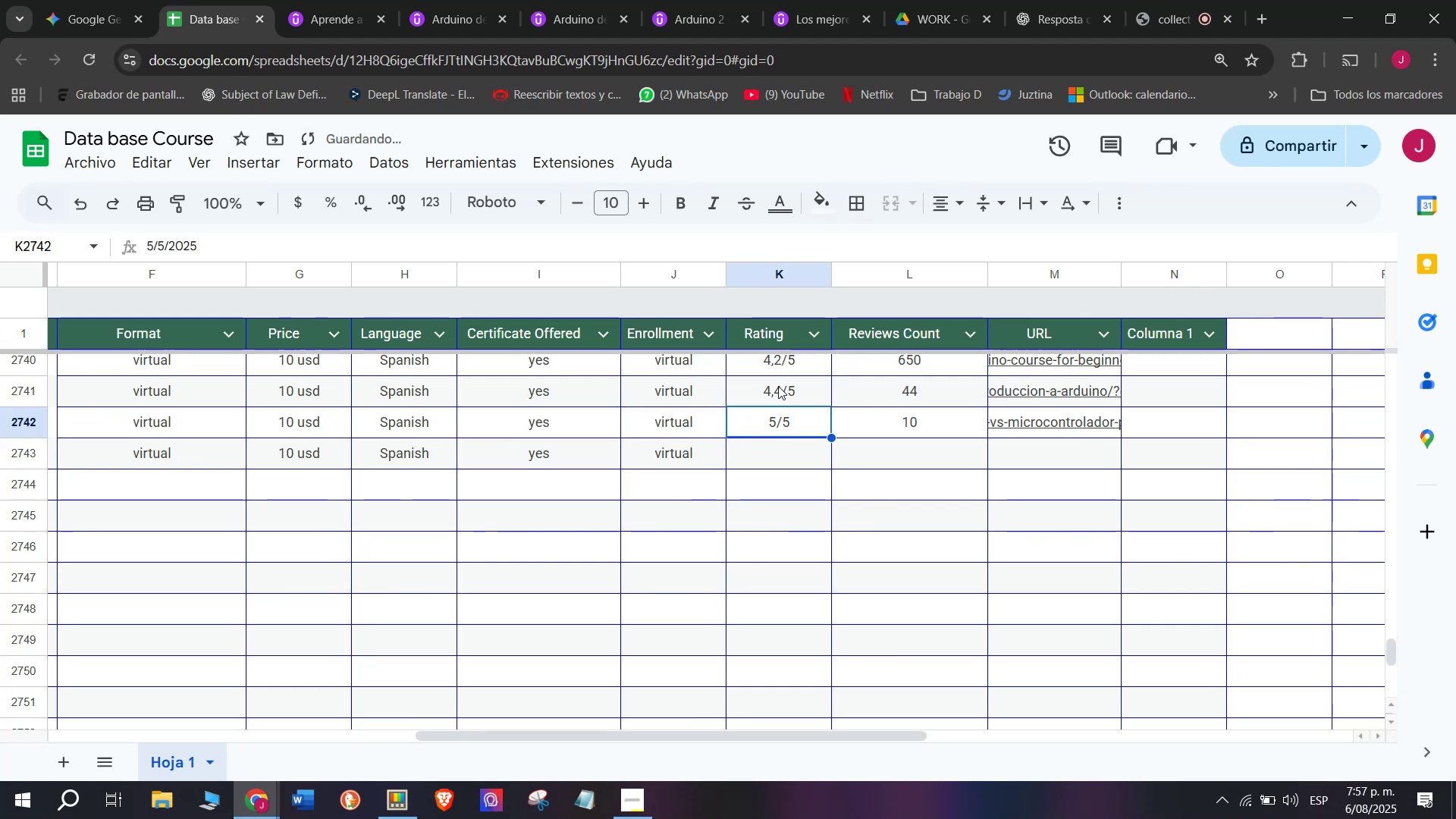 
key(Break)
 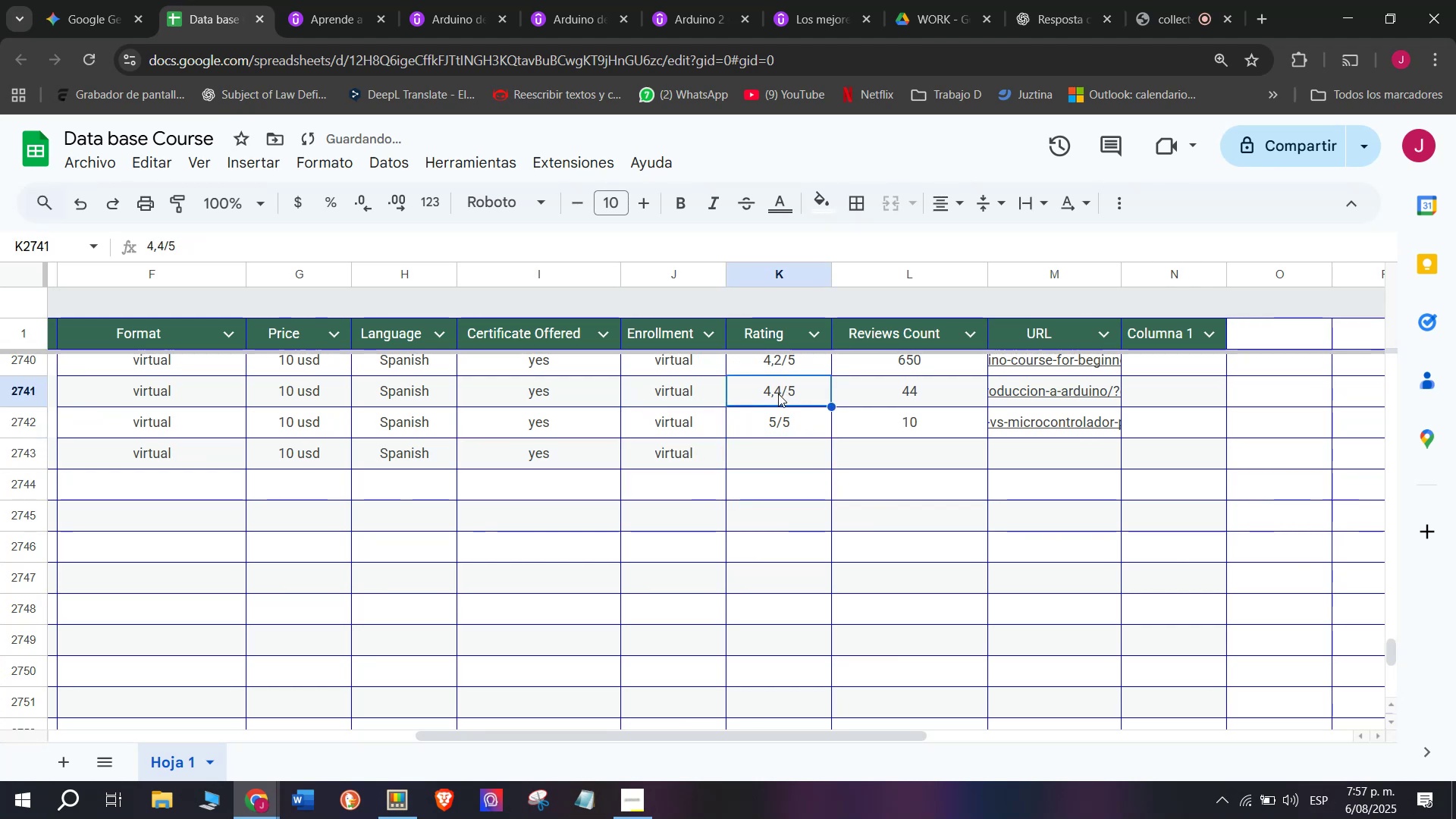 
key(Control+ControlLeft)
 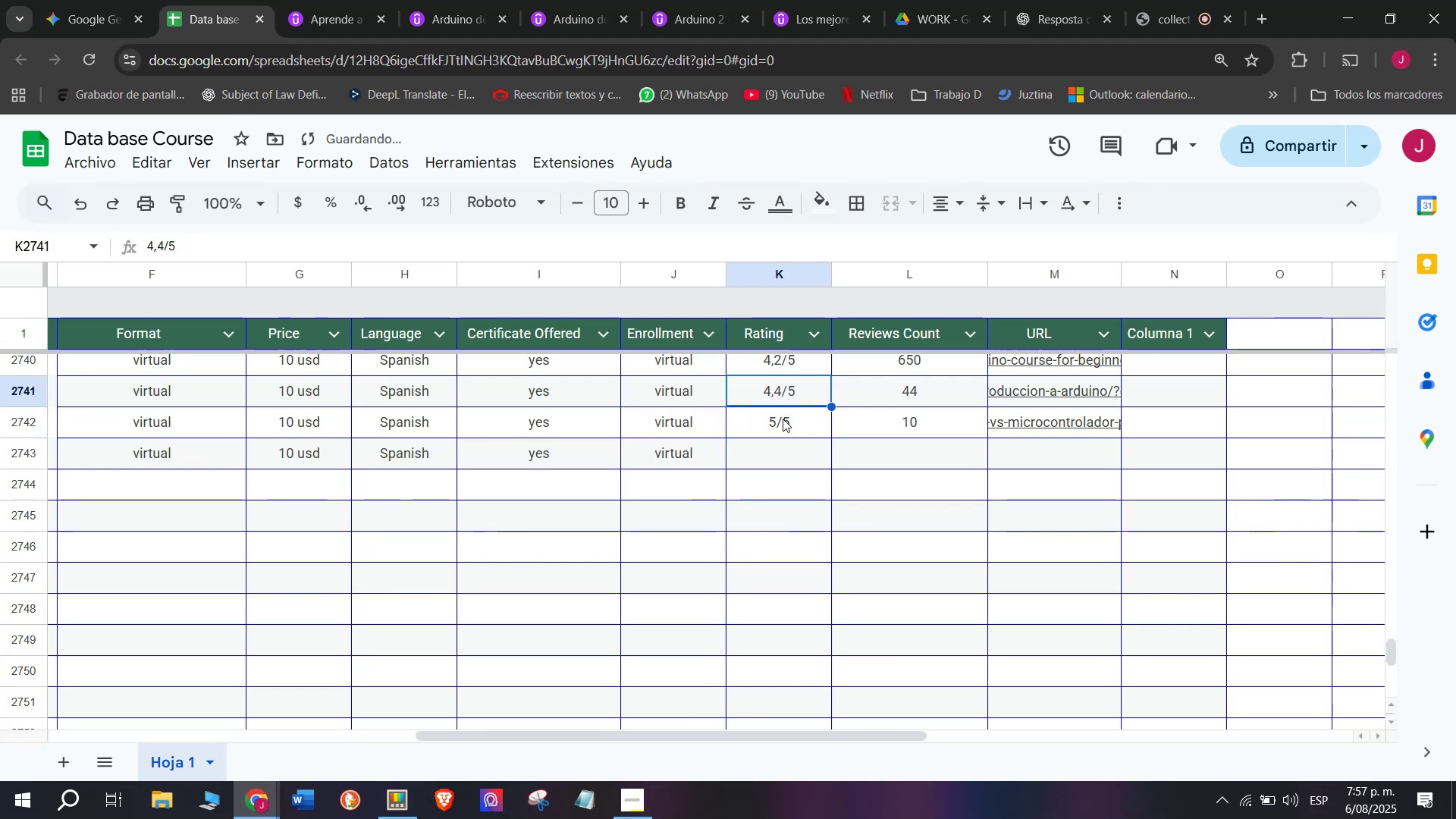 
key(Control+C)
 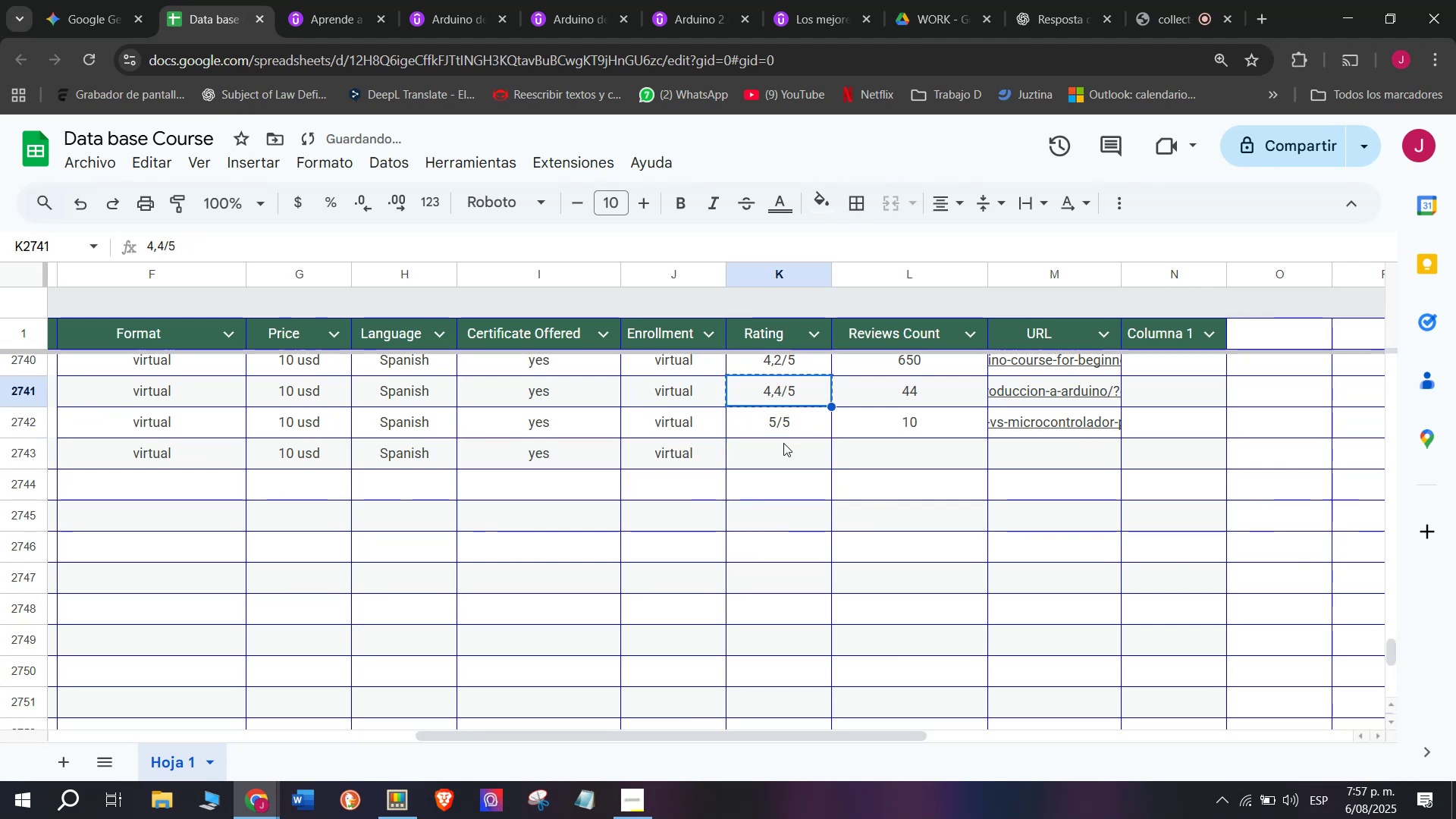 
triple_click([783, 443])
 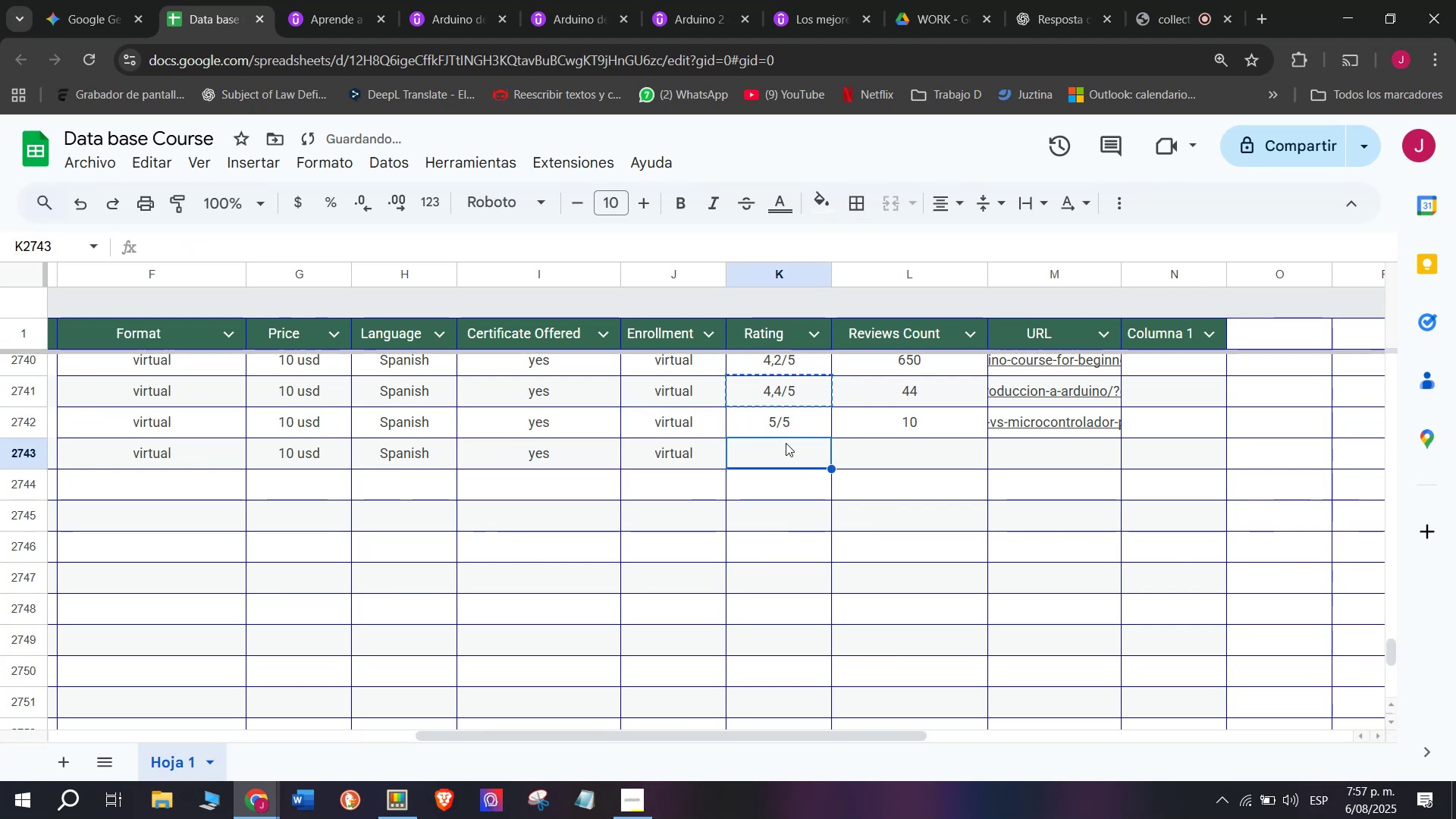 
key(Z)
 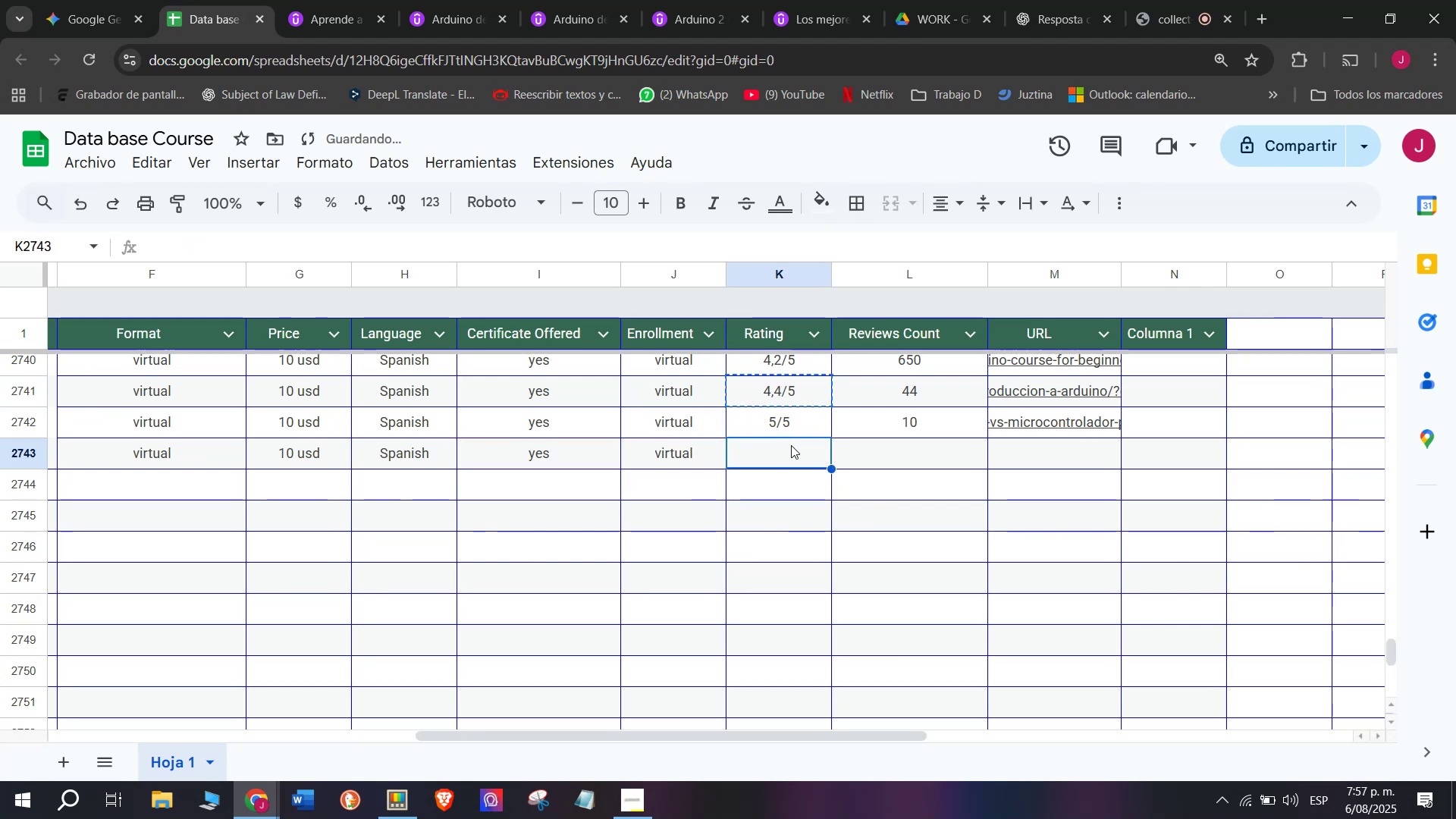 
key(Control+ControlLeft)
 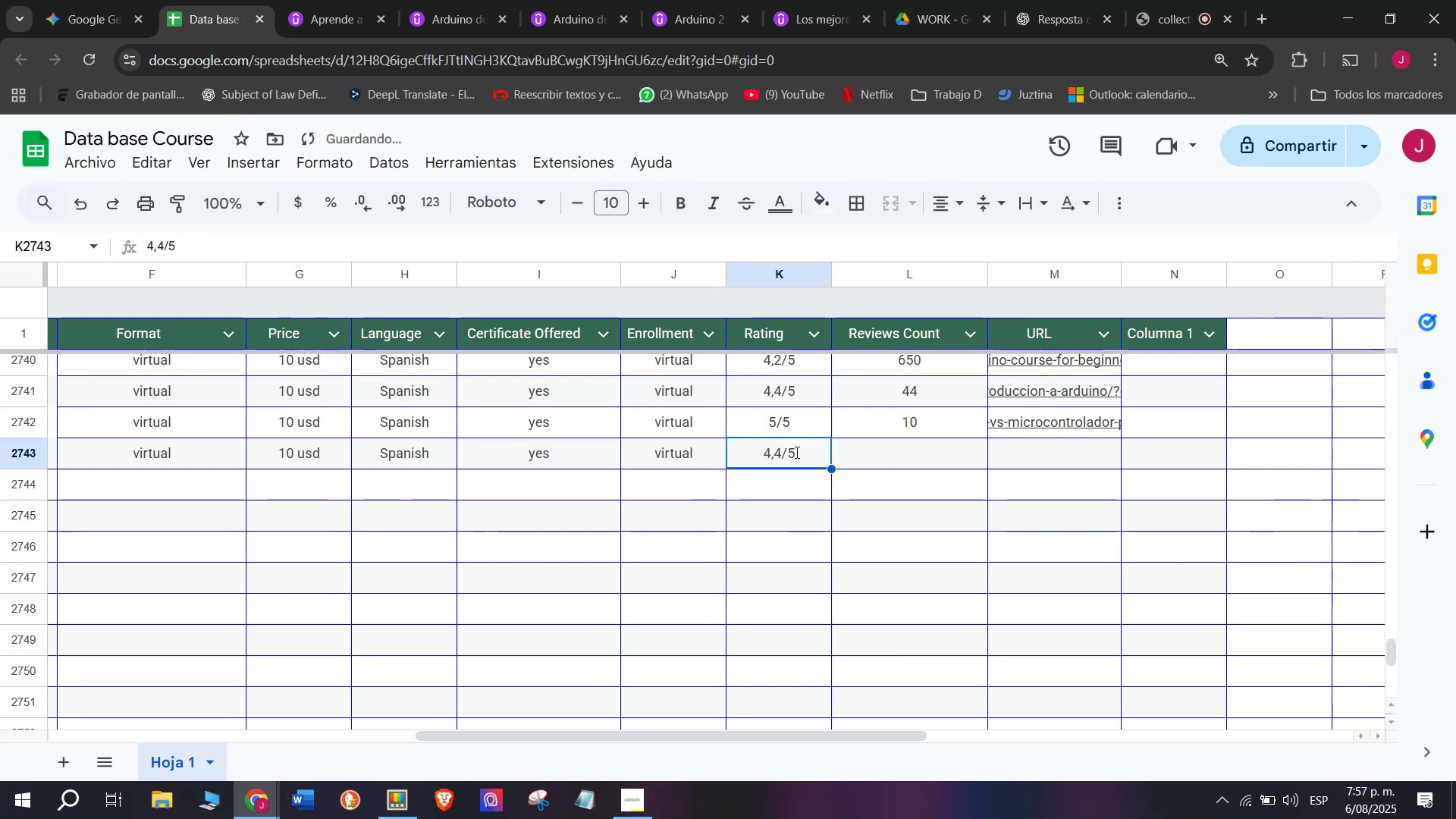 
key(Control+V)
 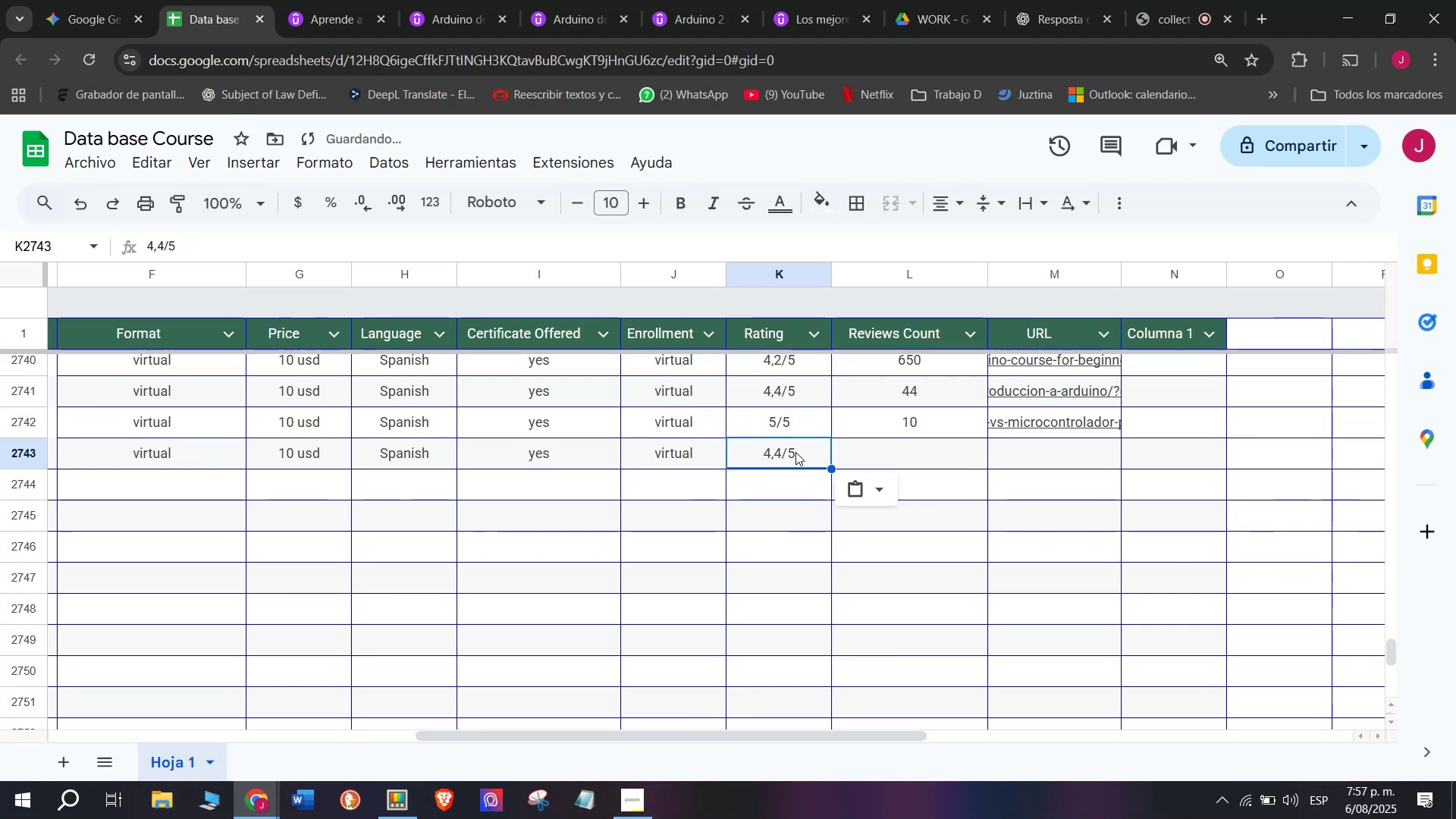 
triple_click([795, 452])
 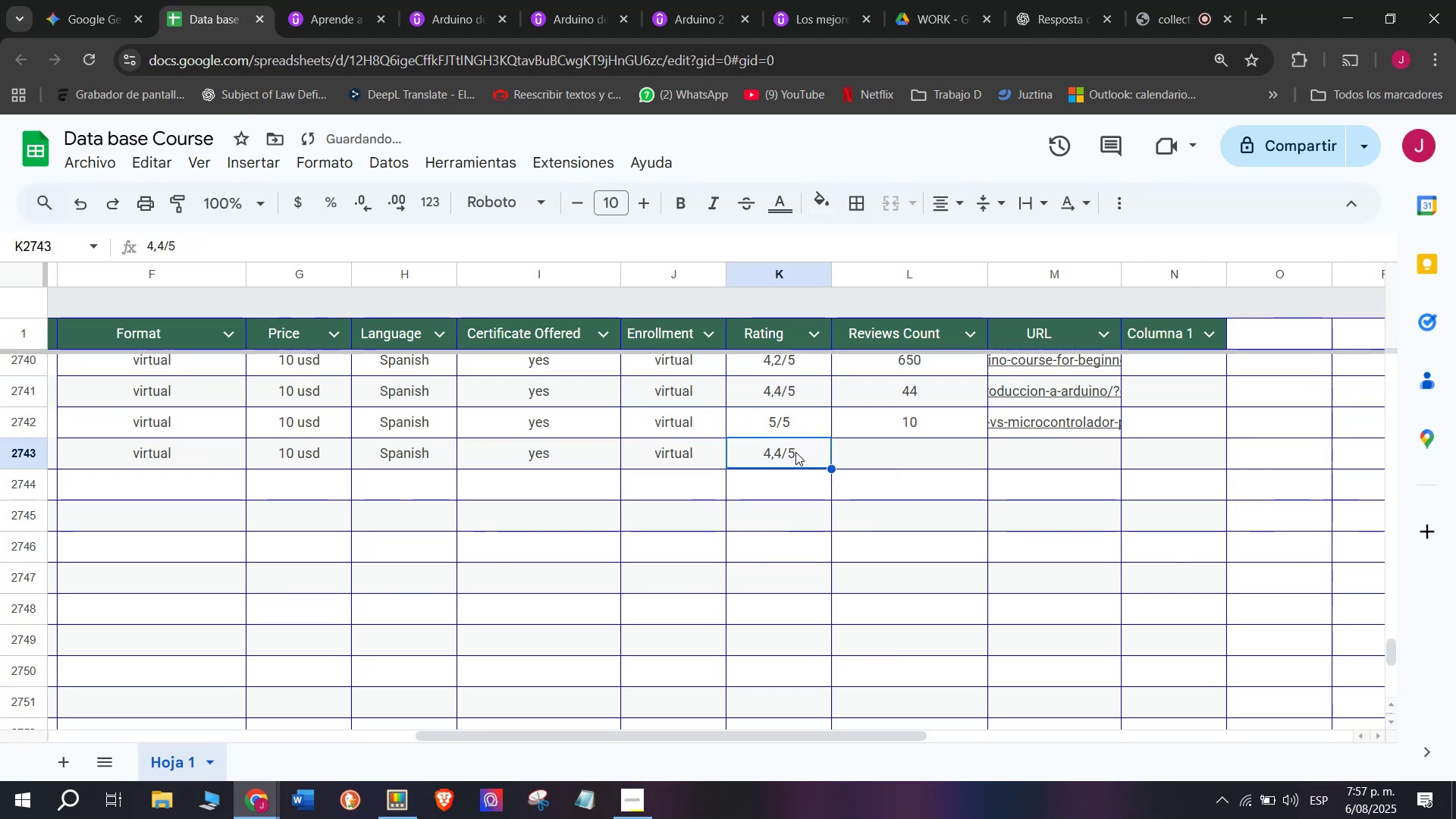 
triple_click([795, 452])
 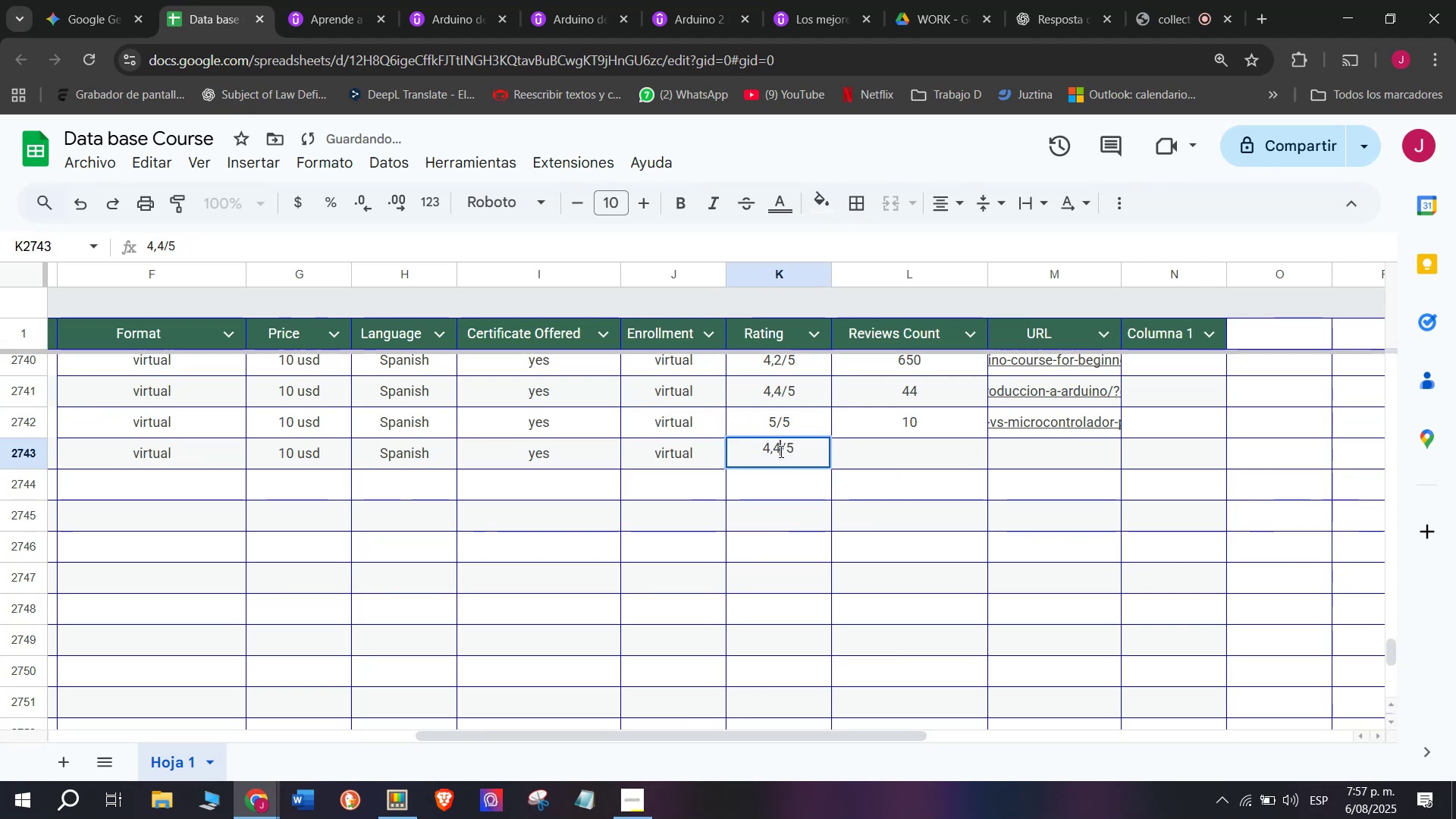 
key(Backspace)
 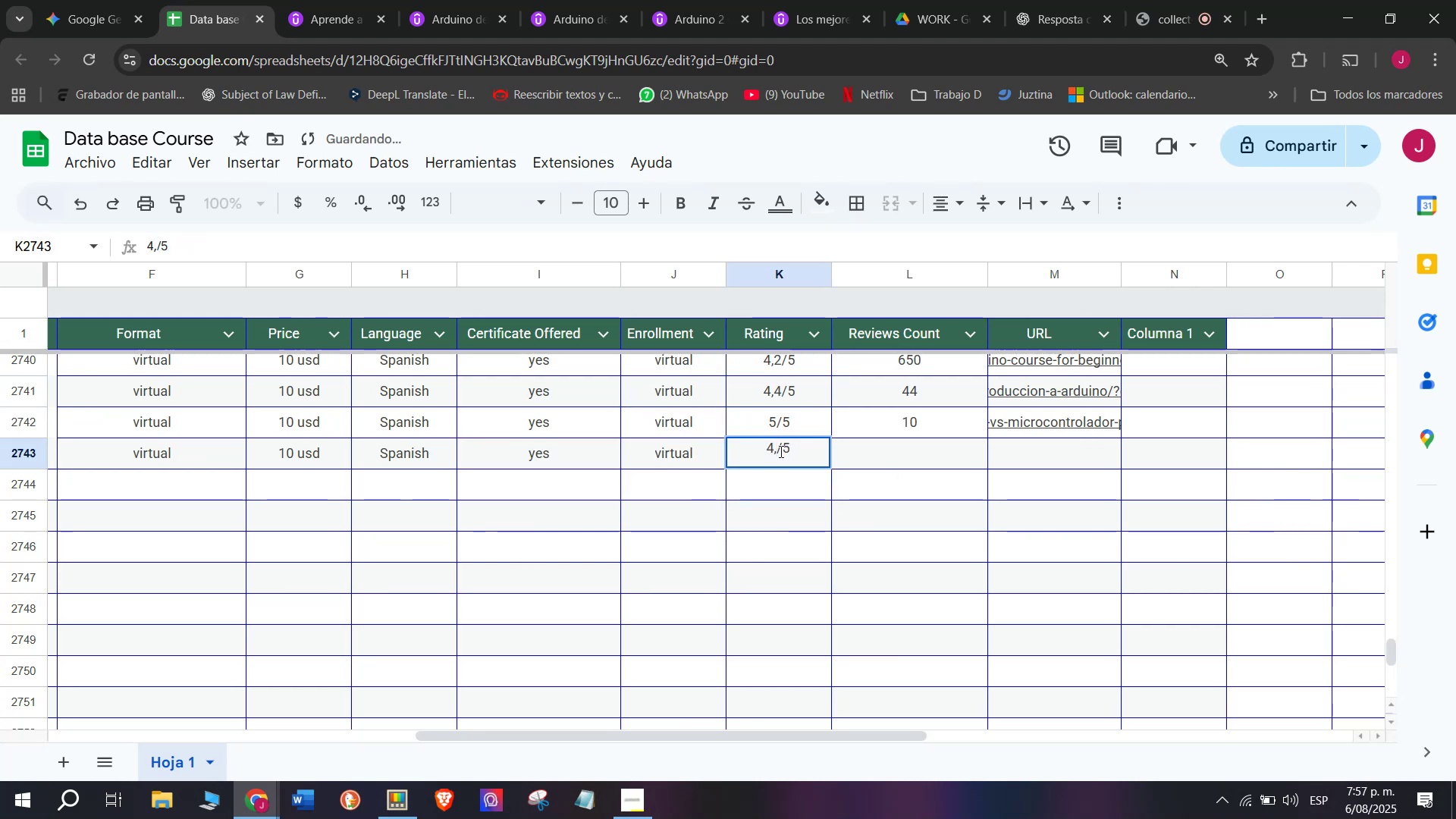 
key(Q)
 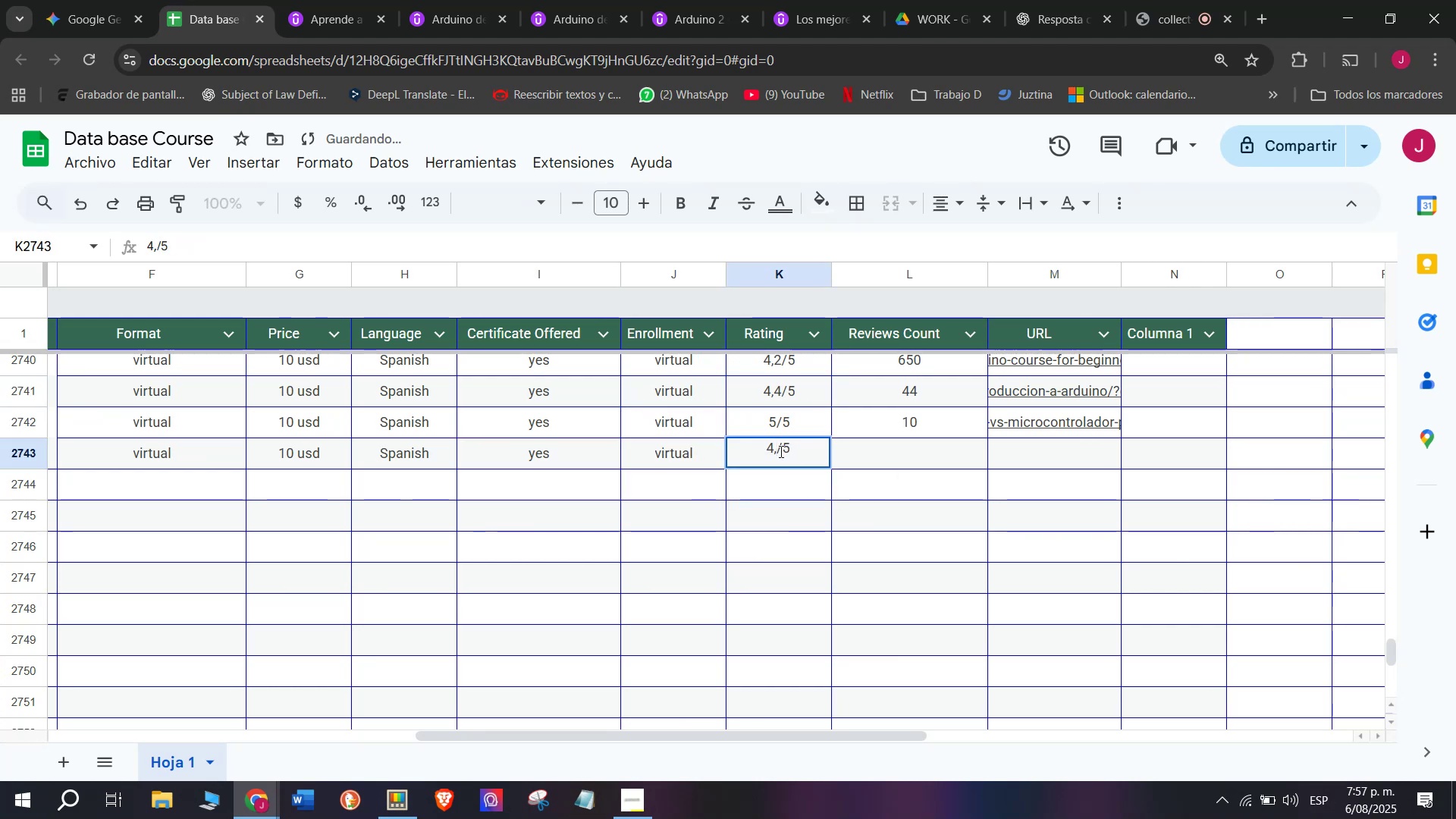 
key(7)
 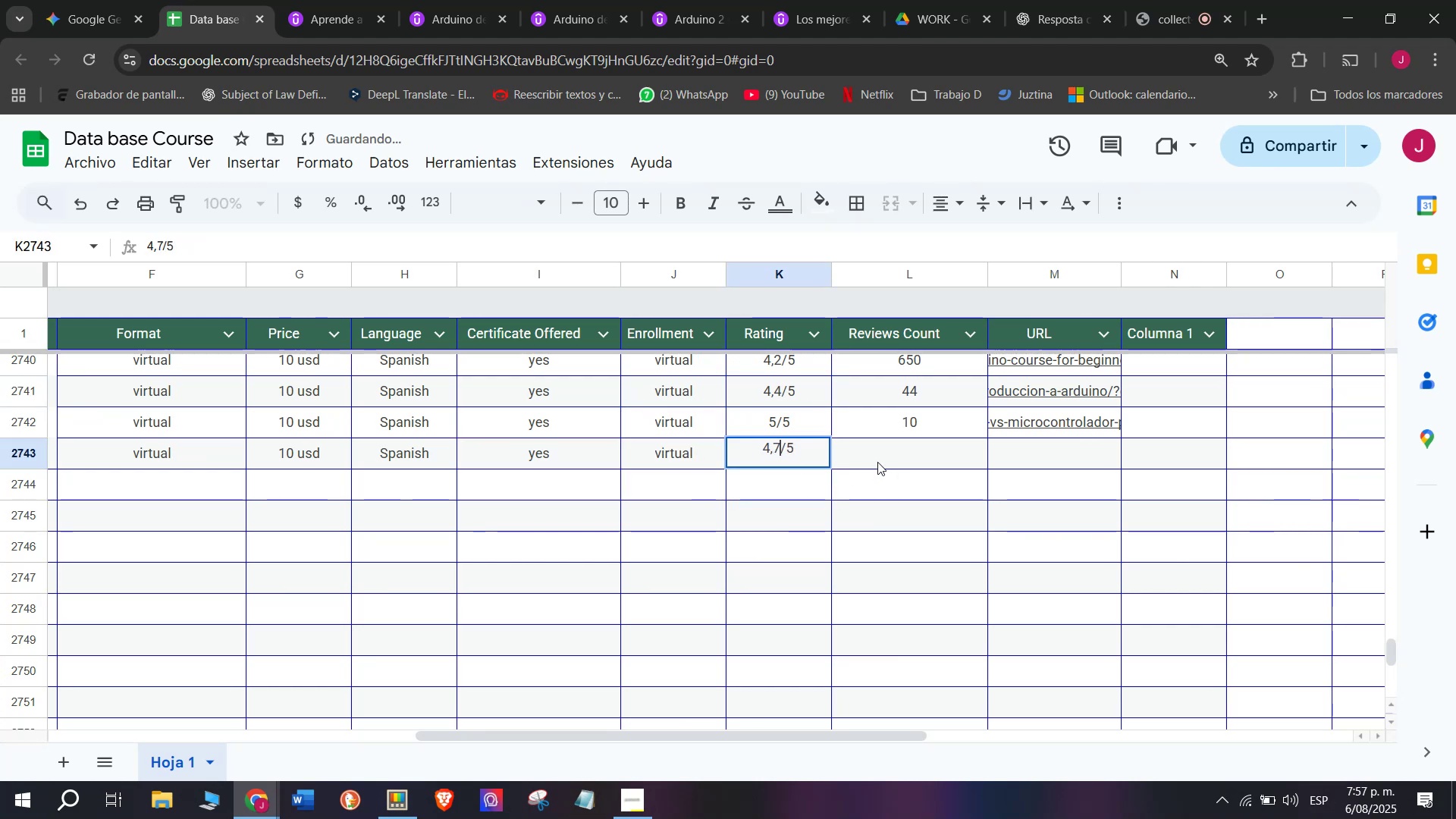 
left_click([878, 461])
 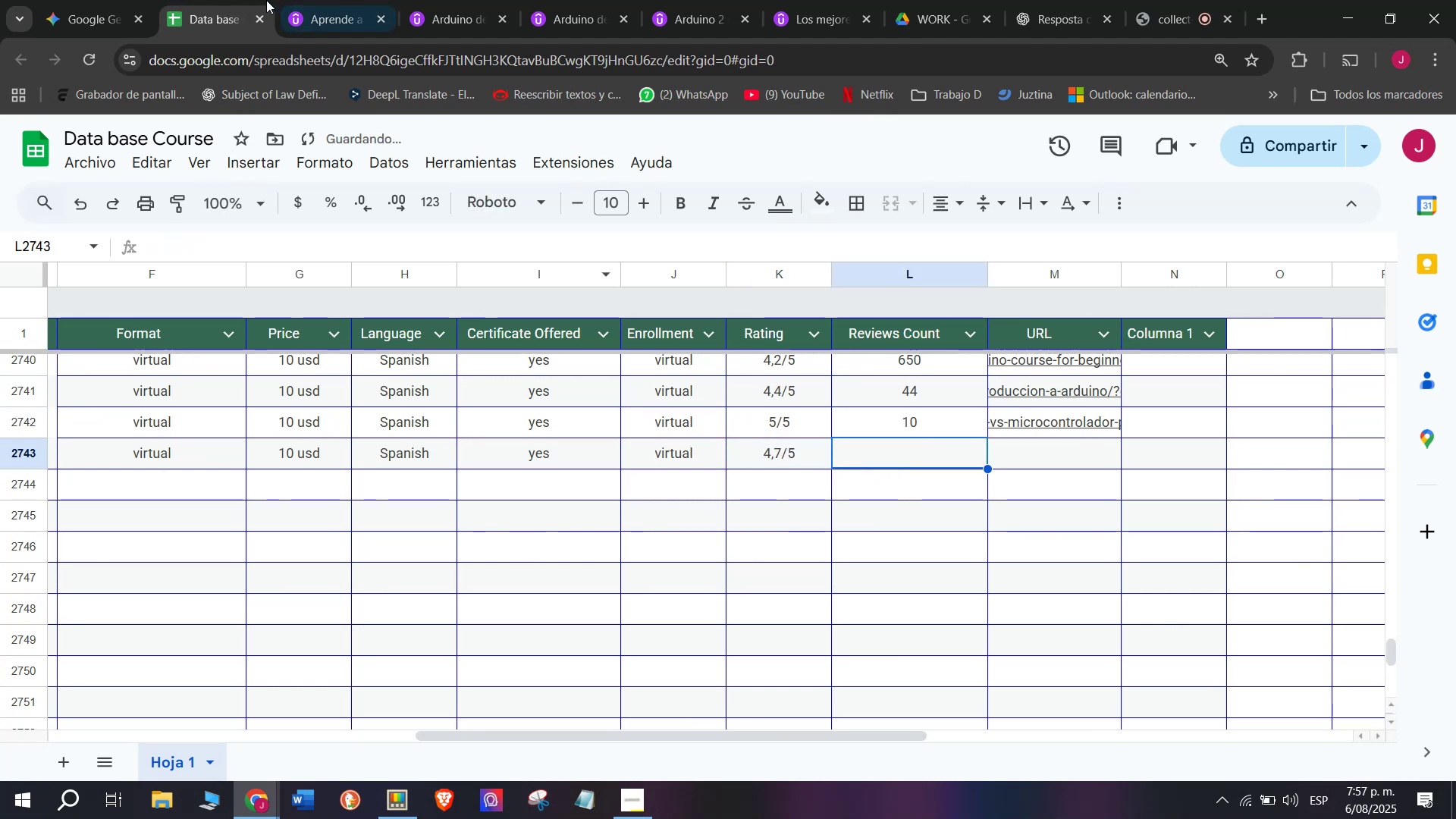 
left_click([265, 0])
 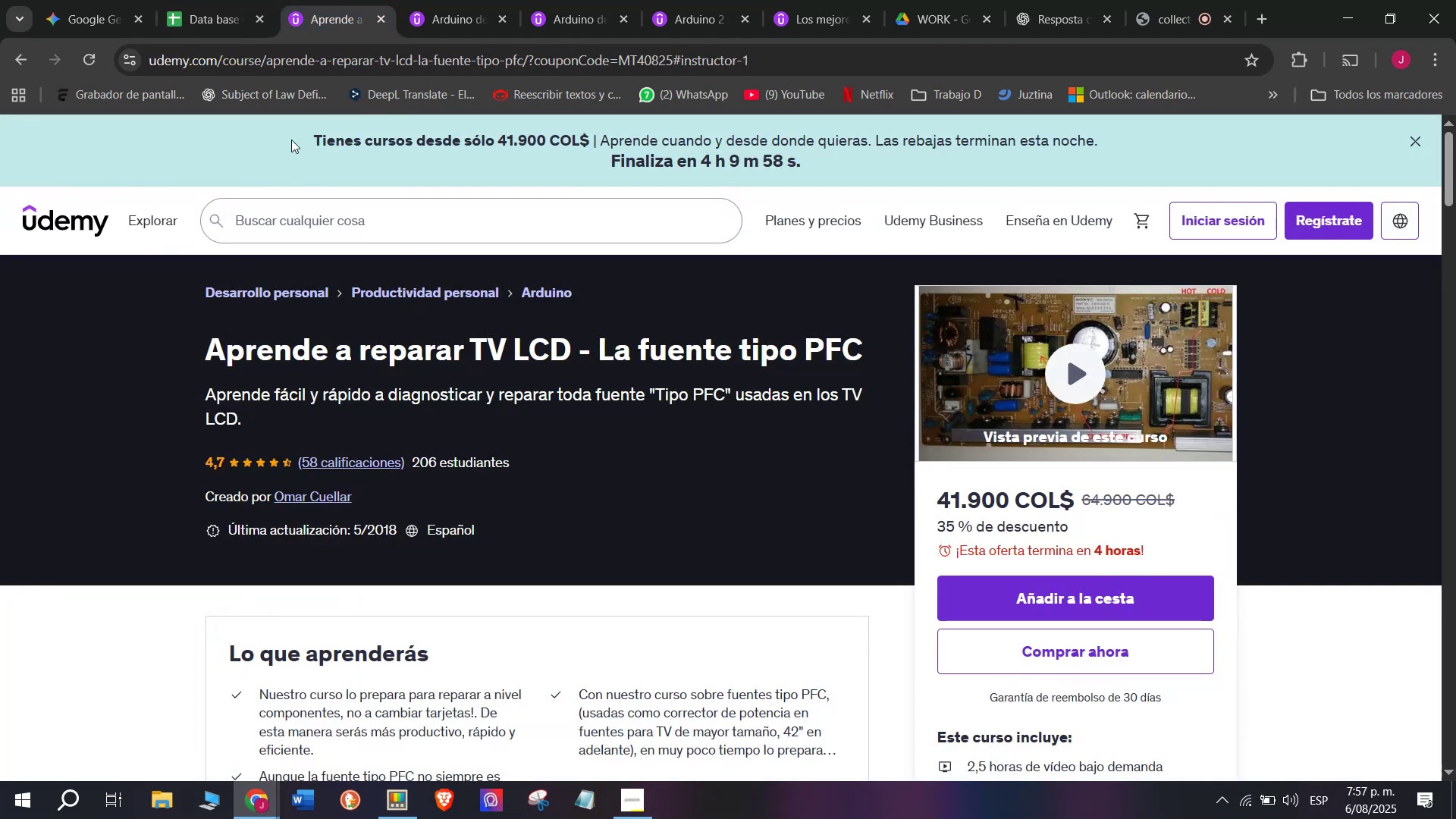 
left_click([221, 0])
 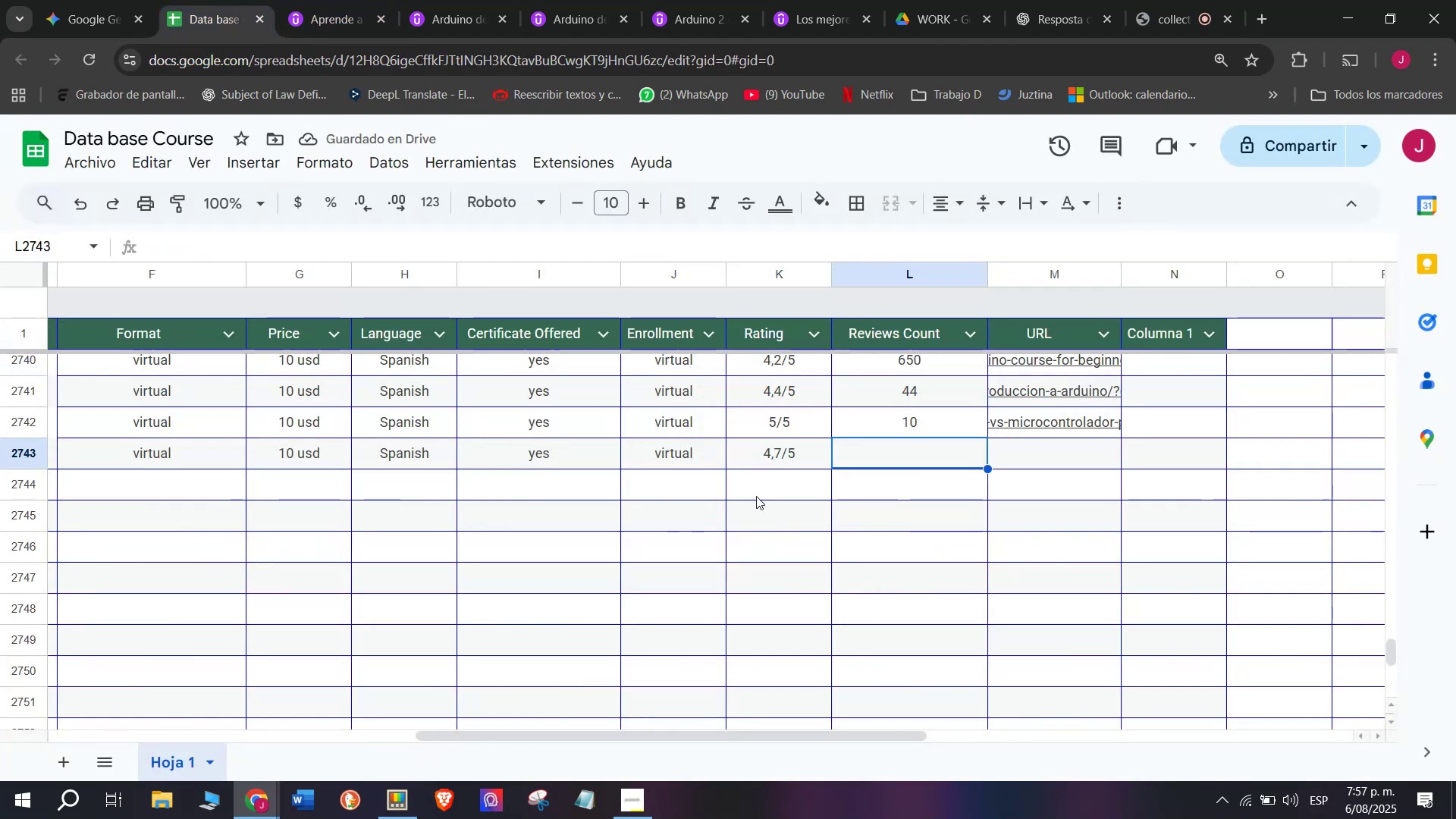 
type(58)
 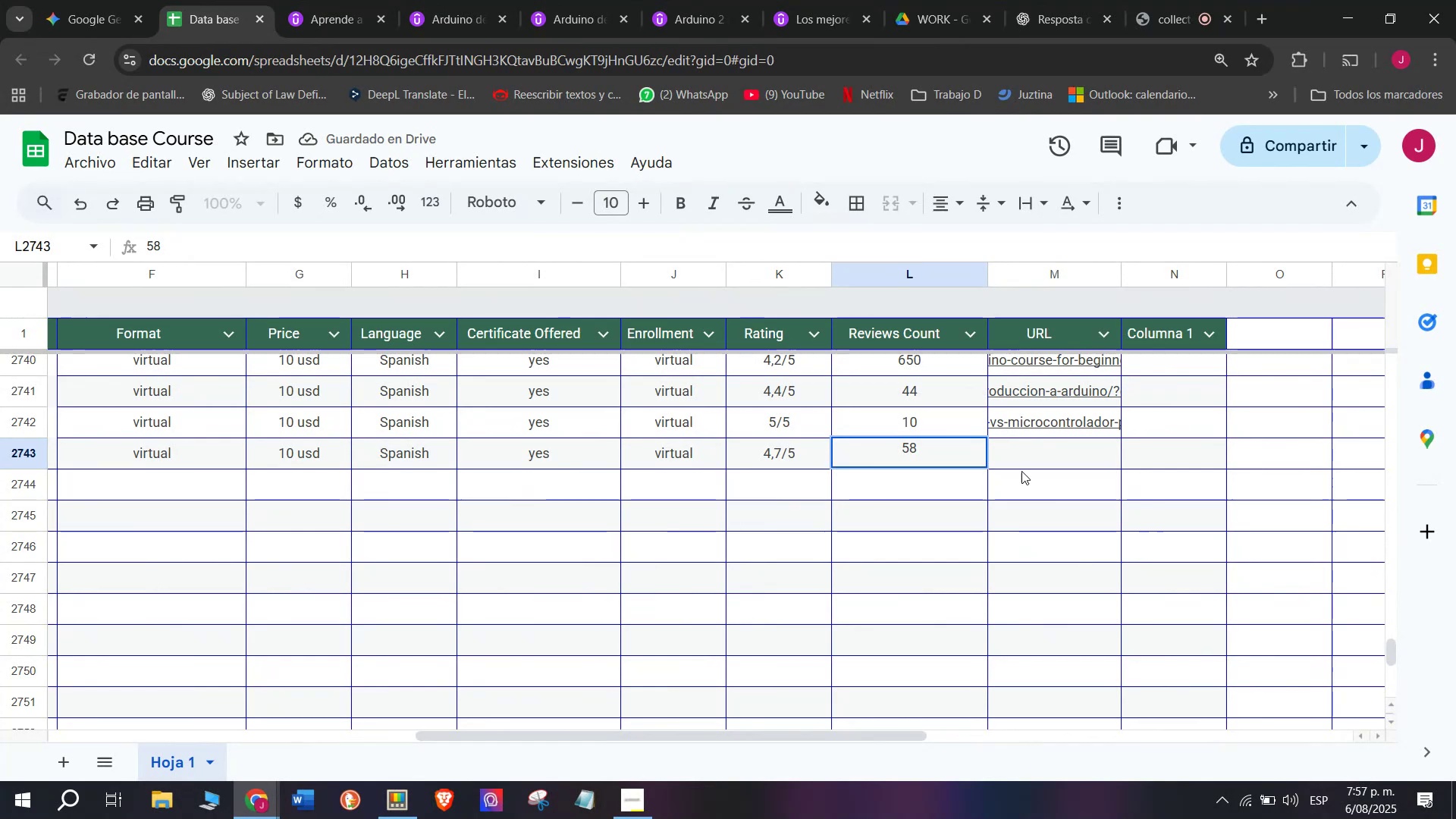 
left_click([1031, 459])
 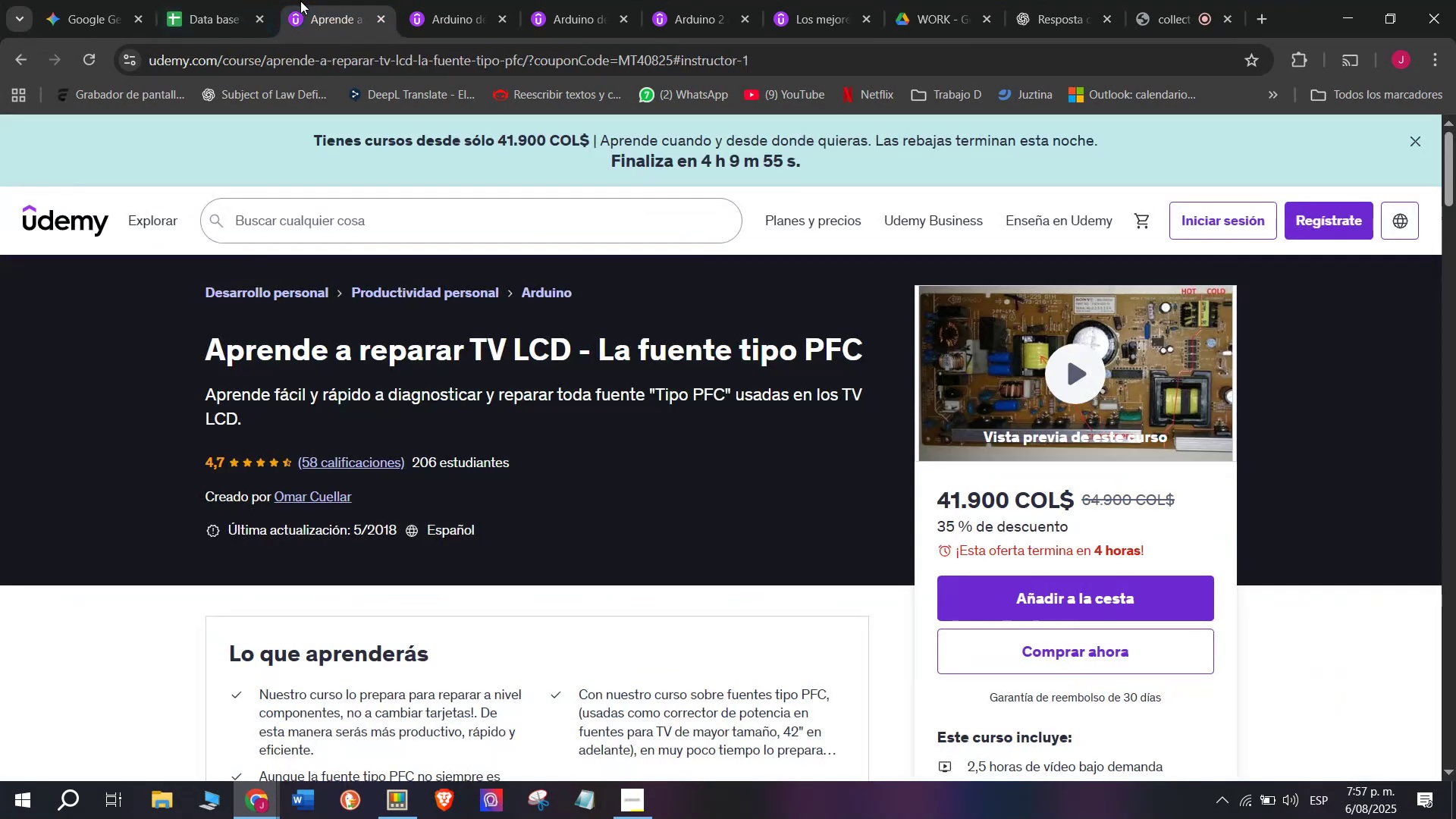 
double_click([311, 43])
 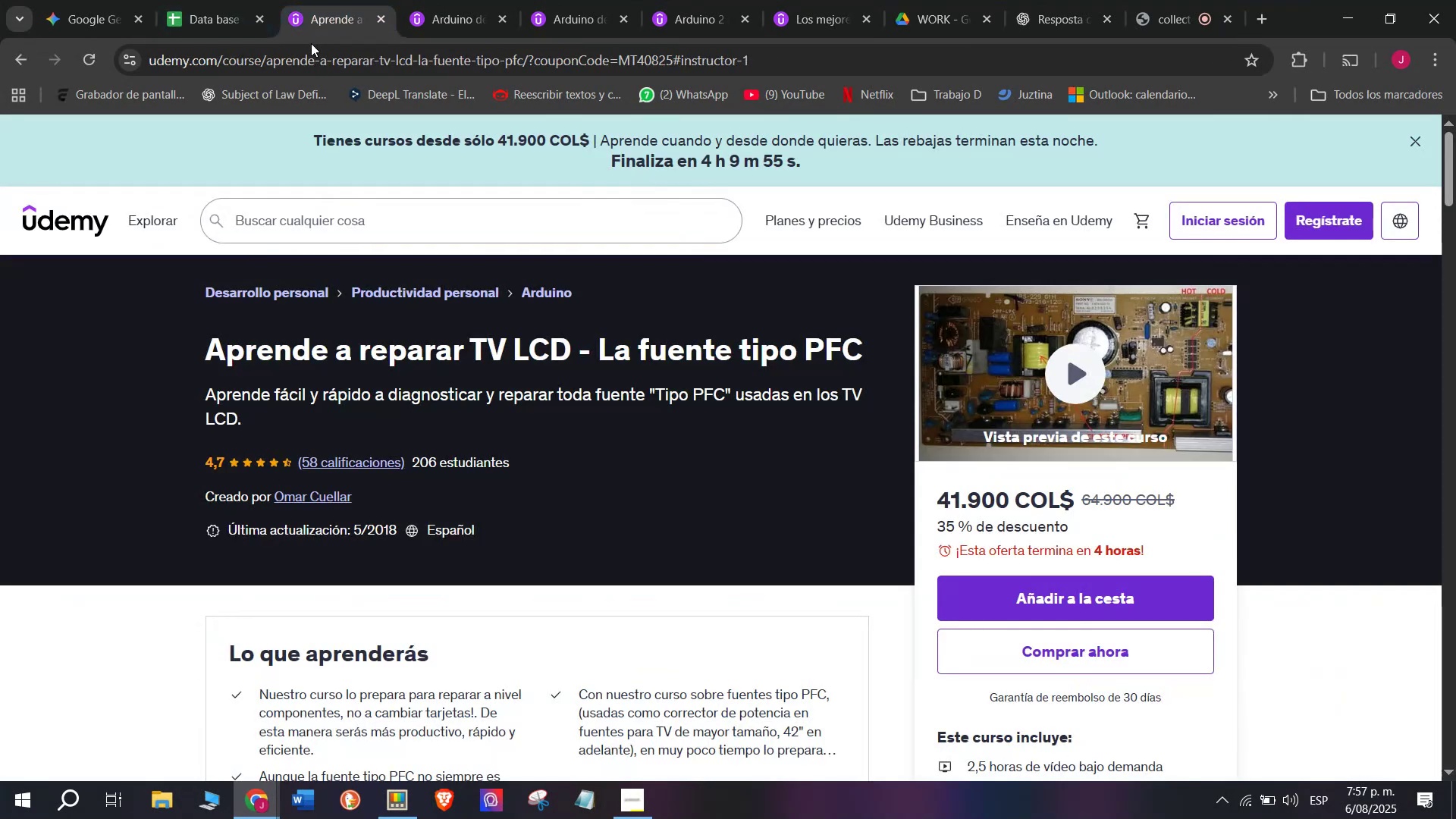 
triple_click([311, 43])
 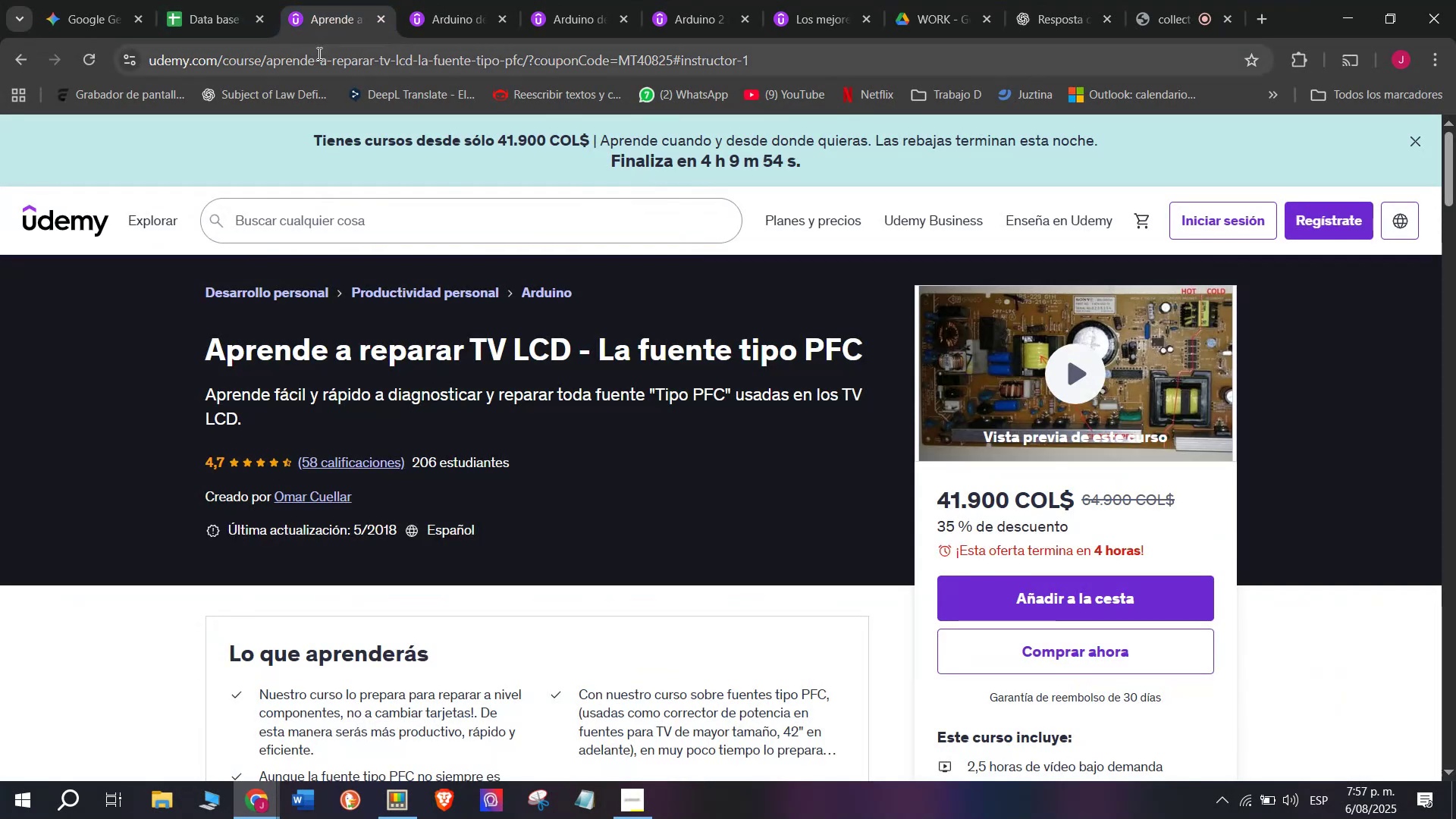 
triple_click([318, 53])
 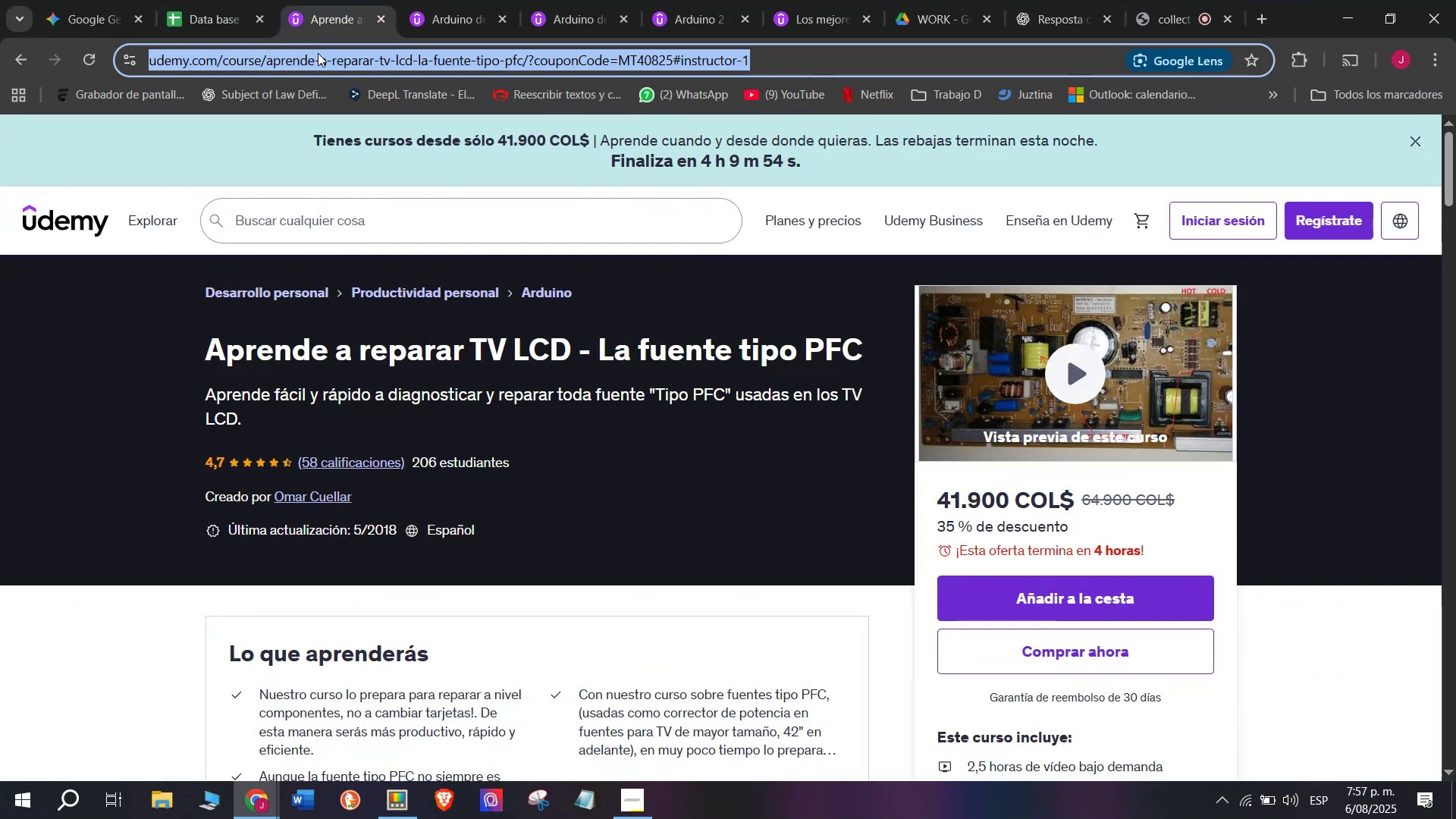 
triple_click([318, 53])
 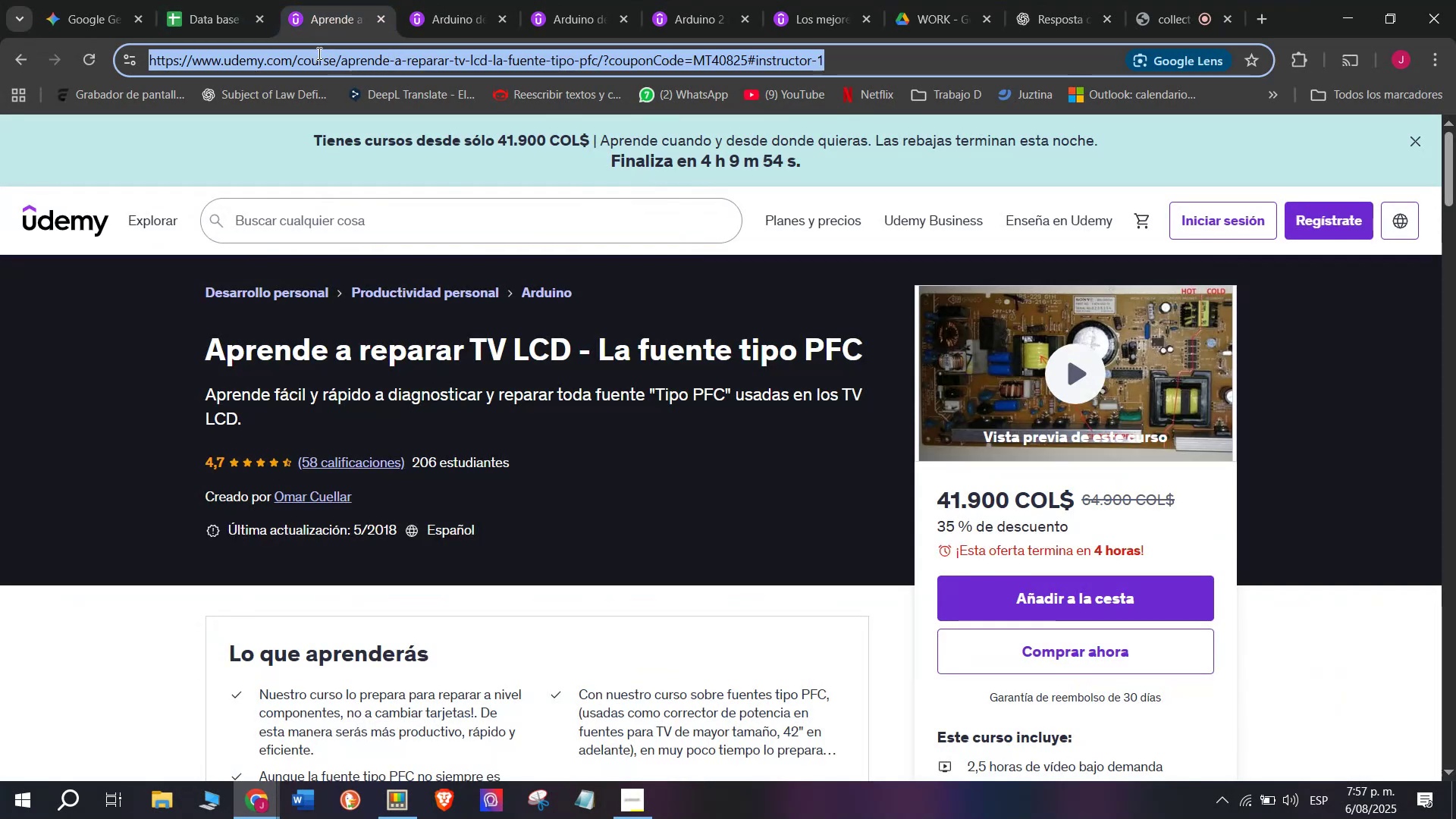 
triple_click([318, 53])
 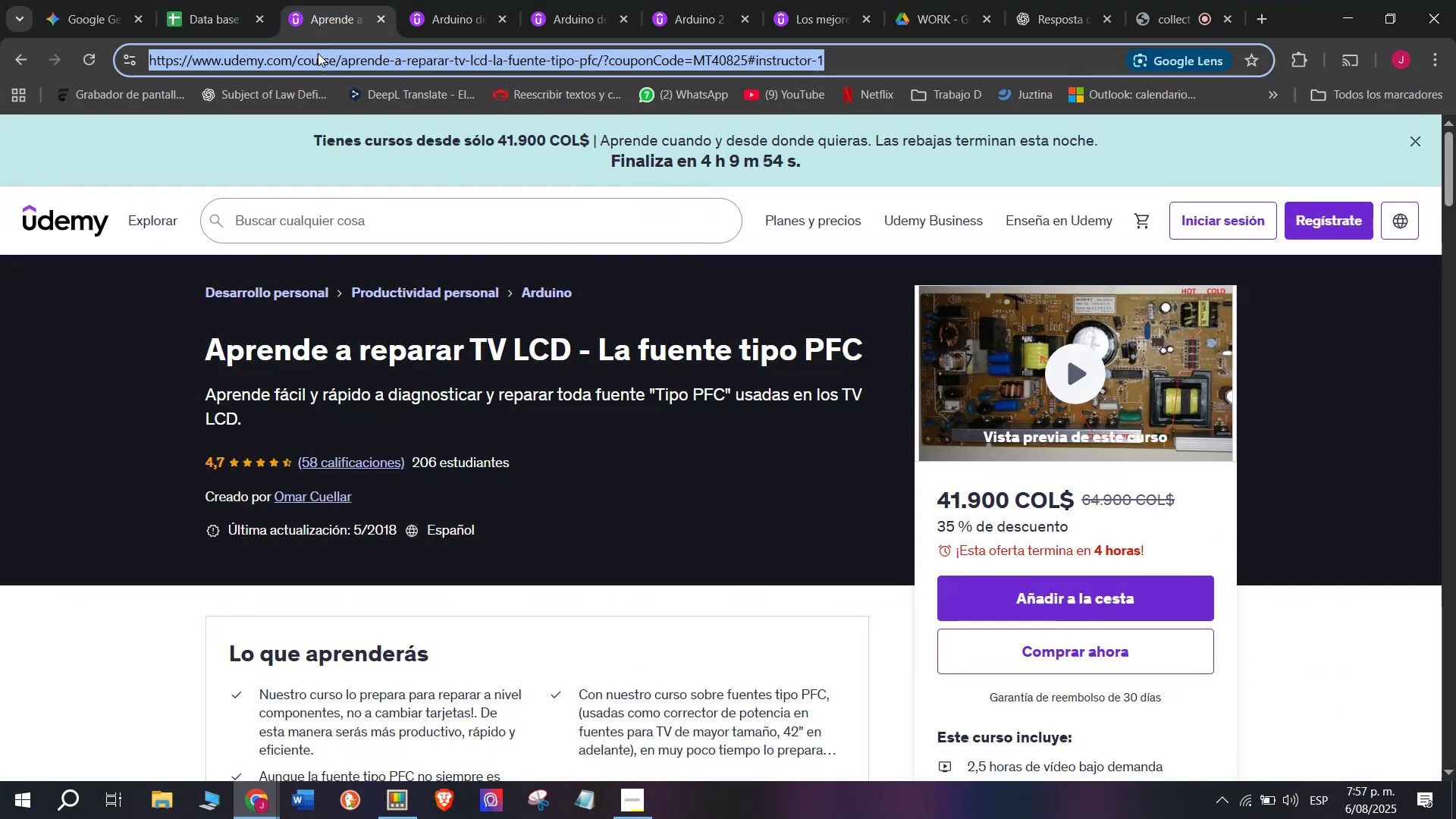 
key(Control+ControlLeft)
 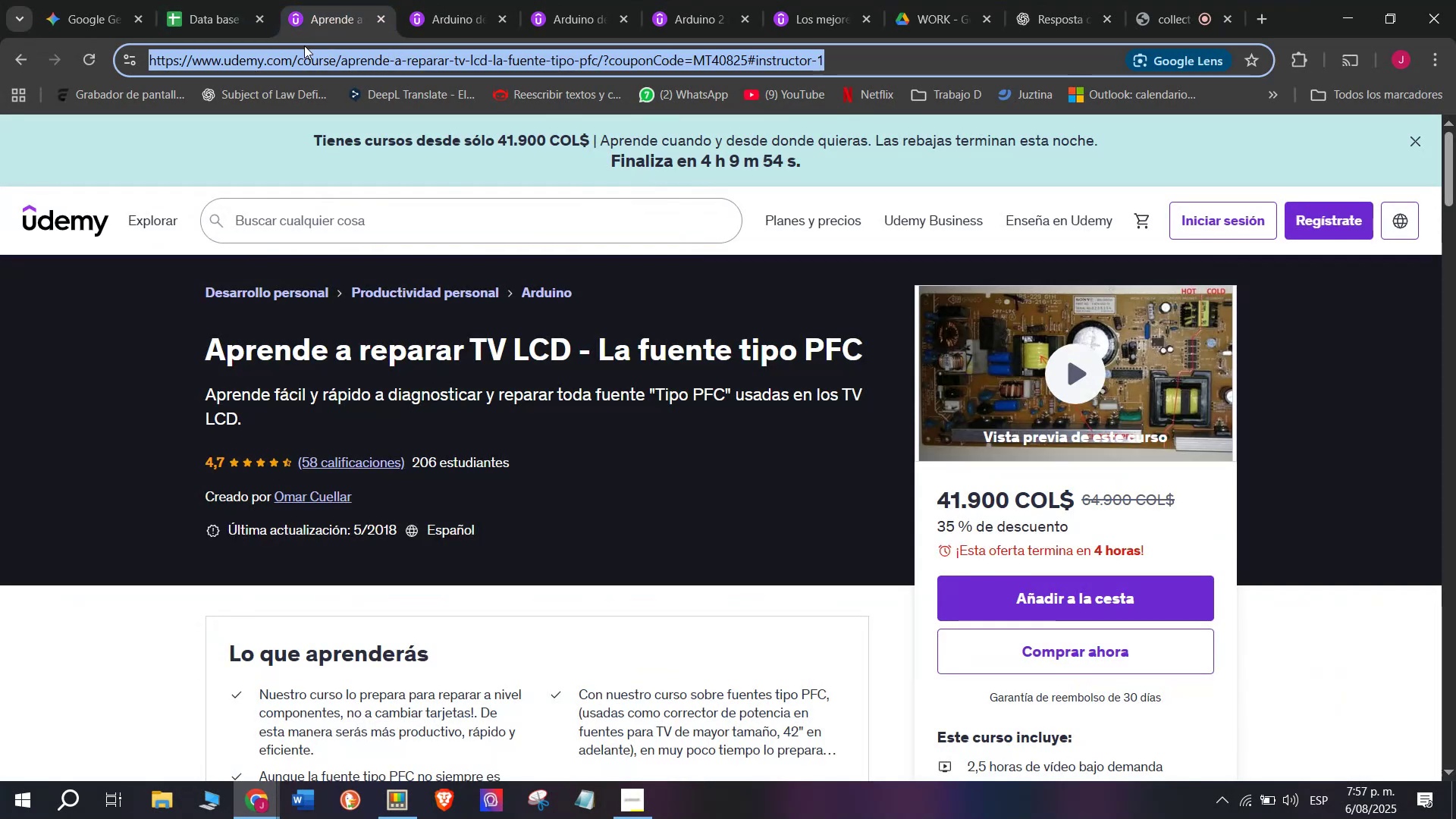 
key(Break)
 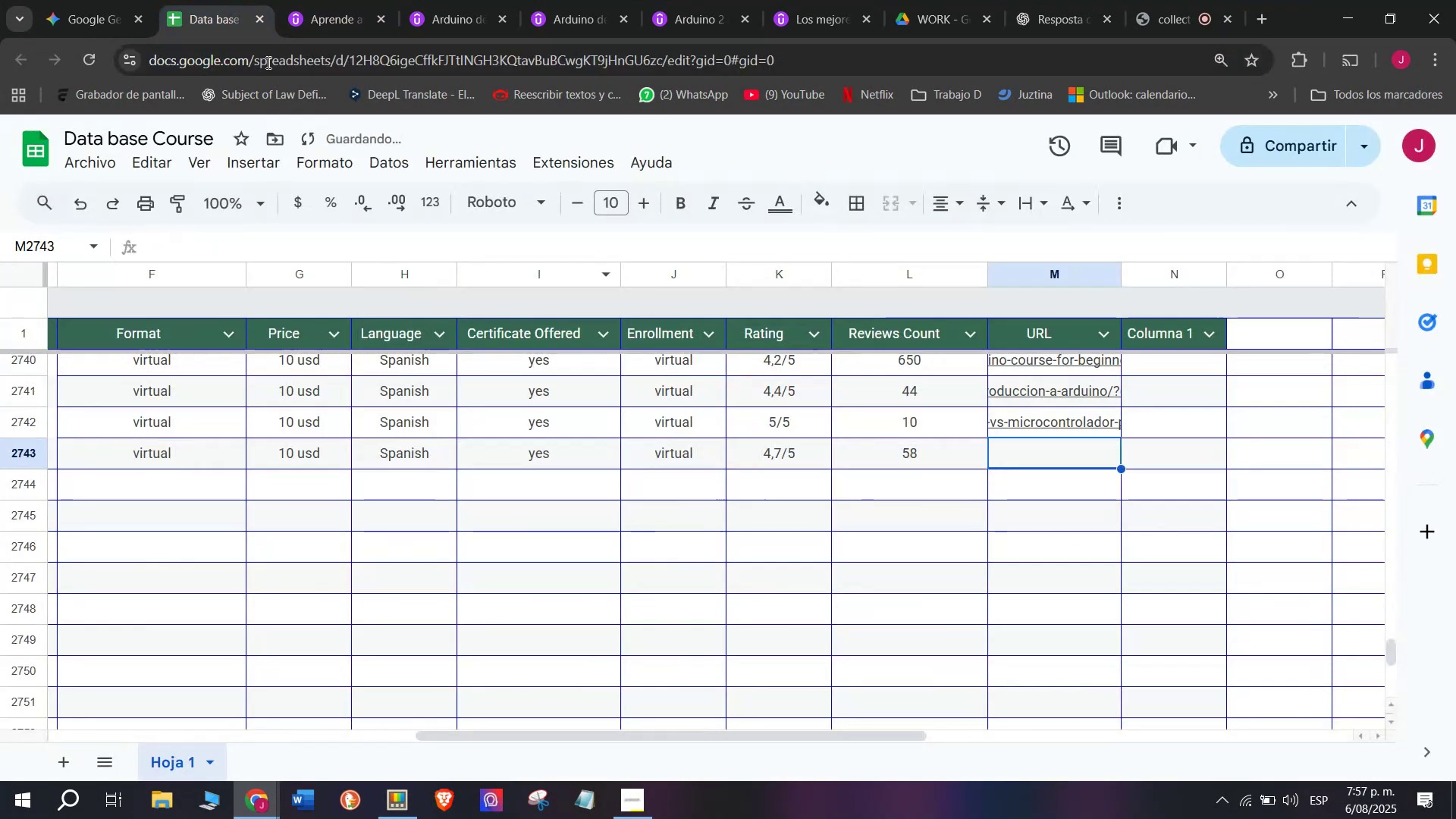 
key(Control+C)
 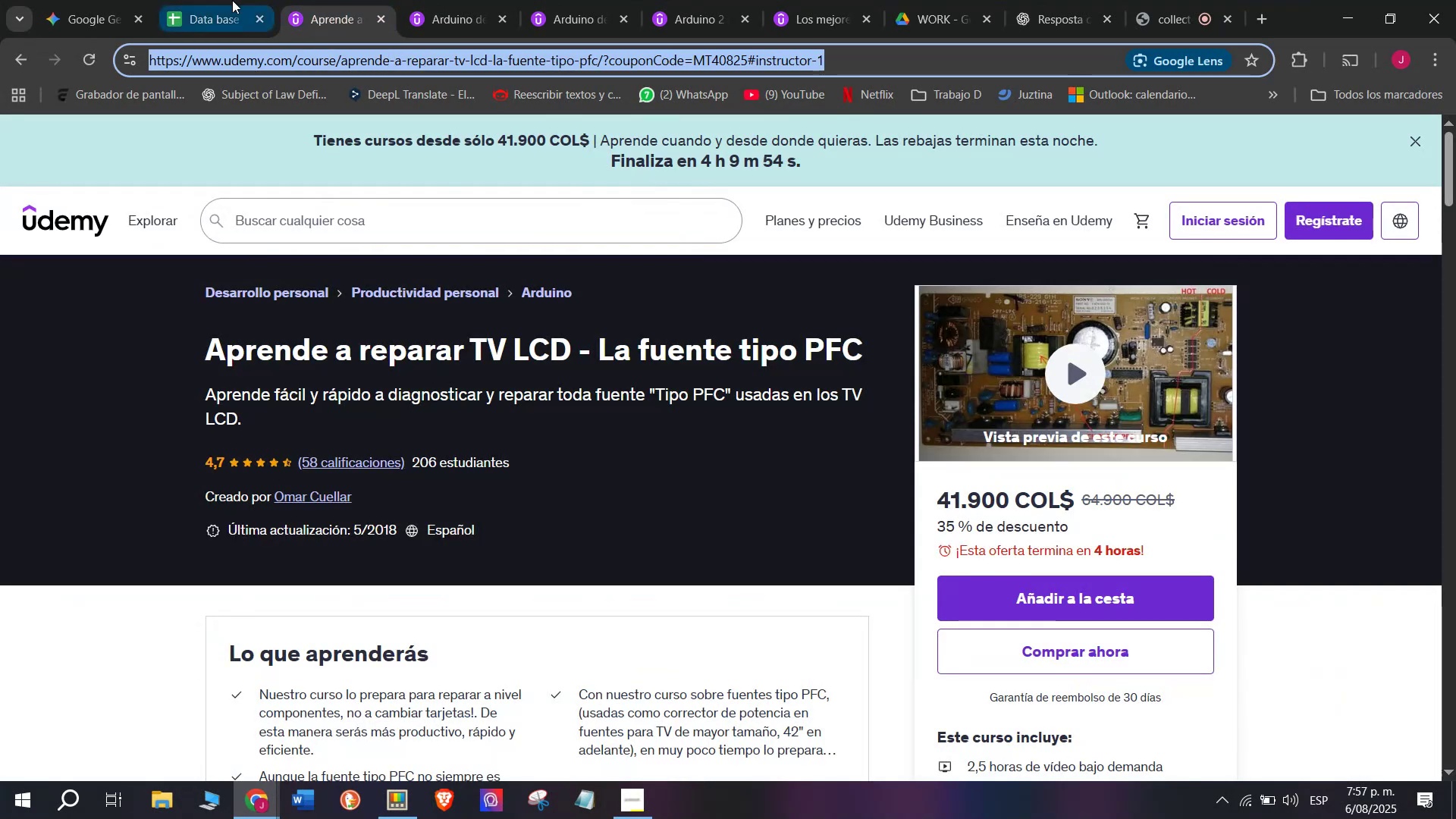 
triple_click([232, 0])
 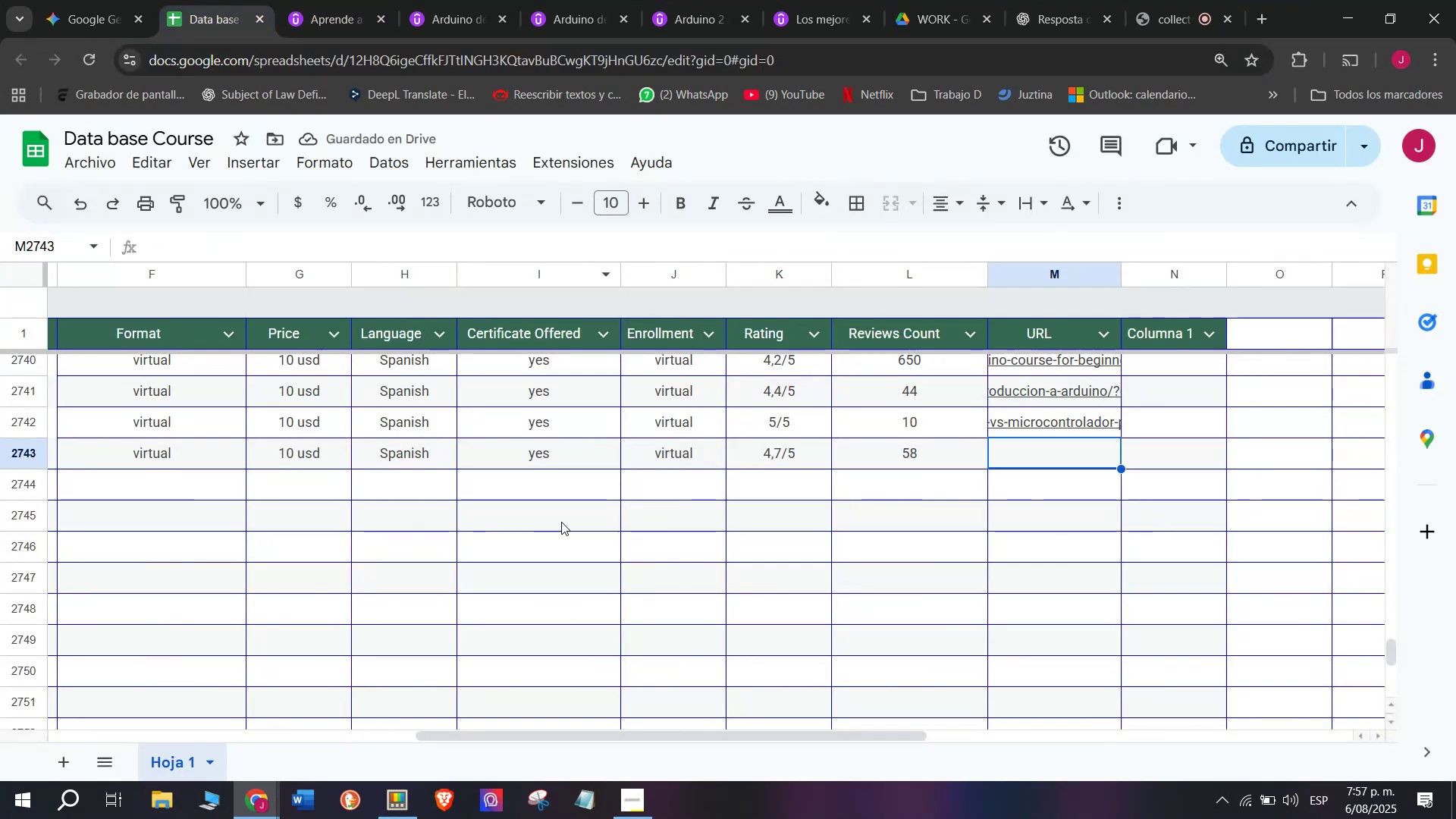 
key(Z)
 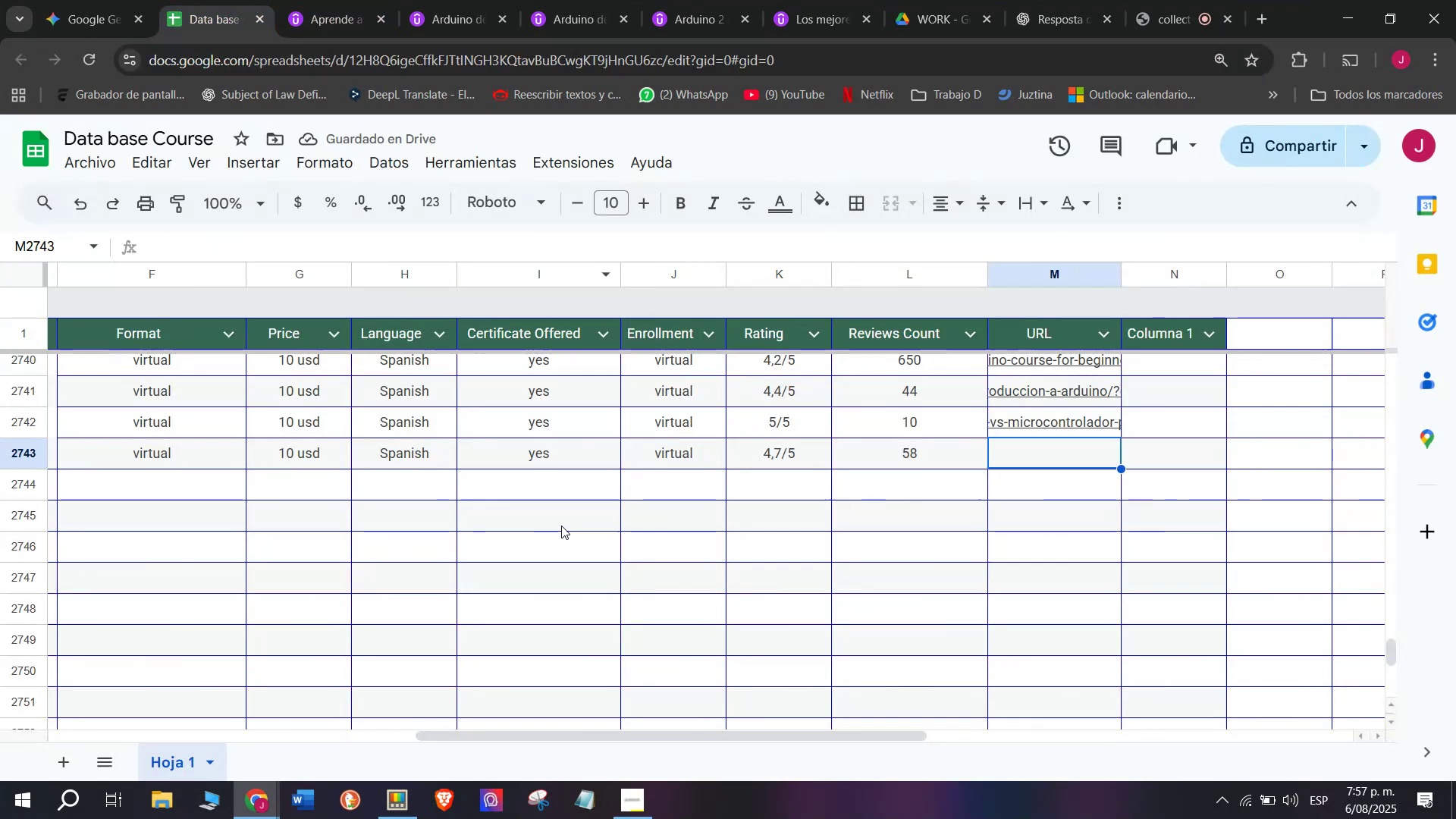 
key(Control+ControlLeft)
 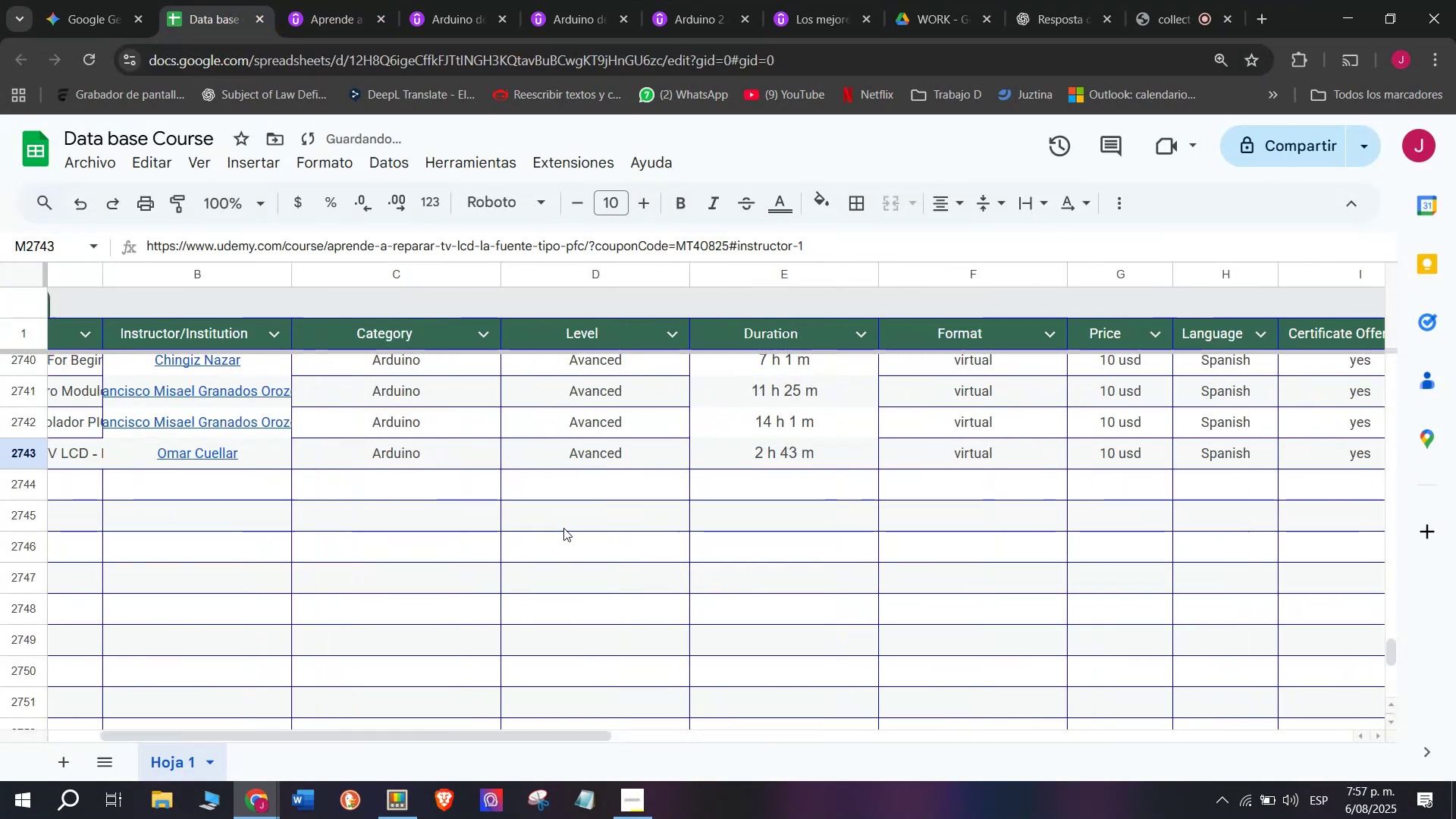 
key(Control+V)
 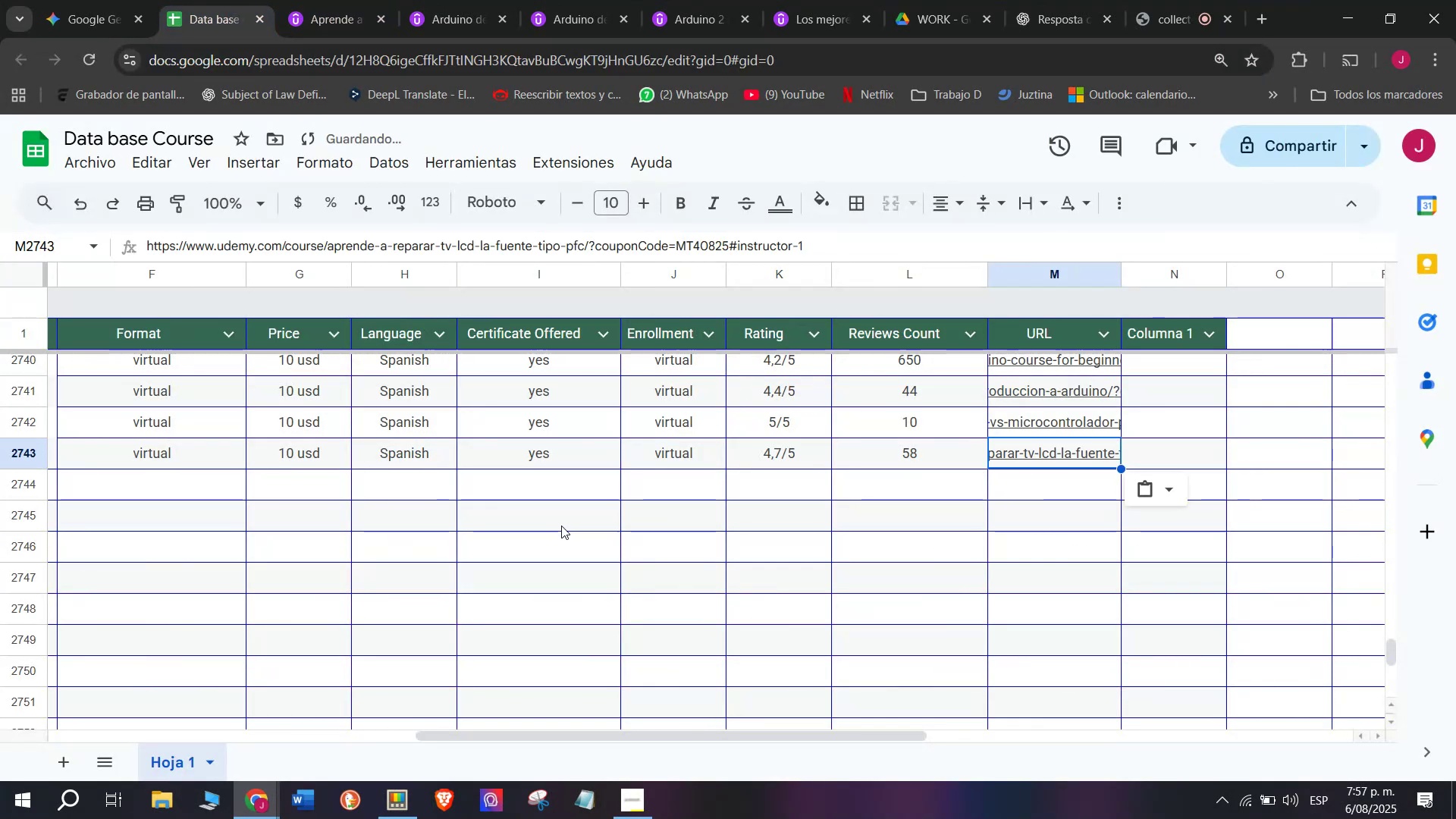 
scroll: coordinate [161, 492], scroll_direction: up, amount: 8.0
 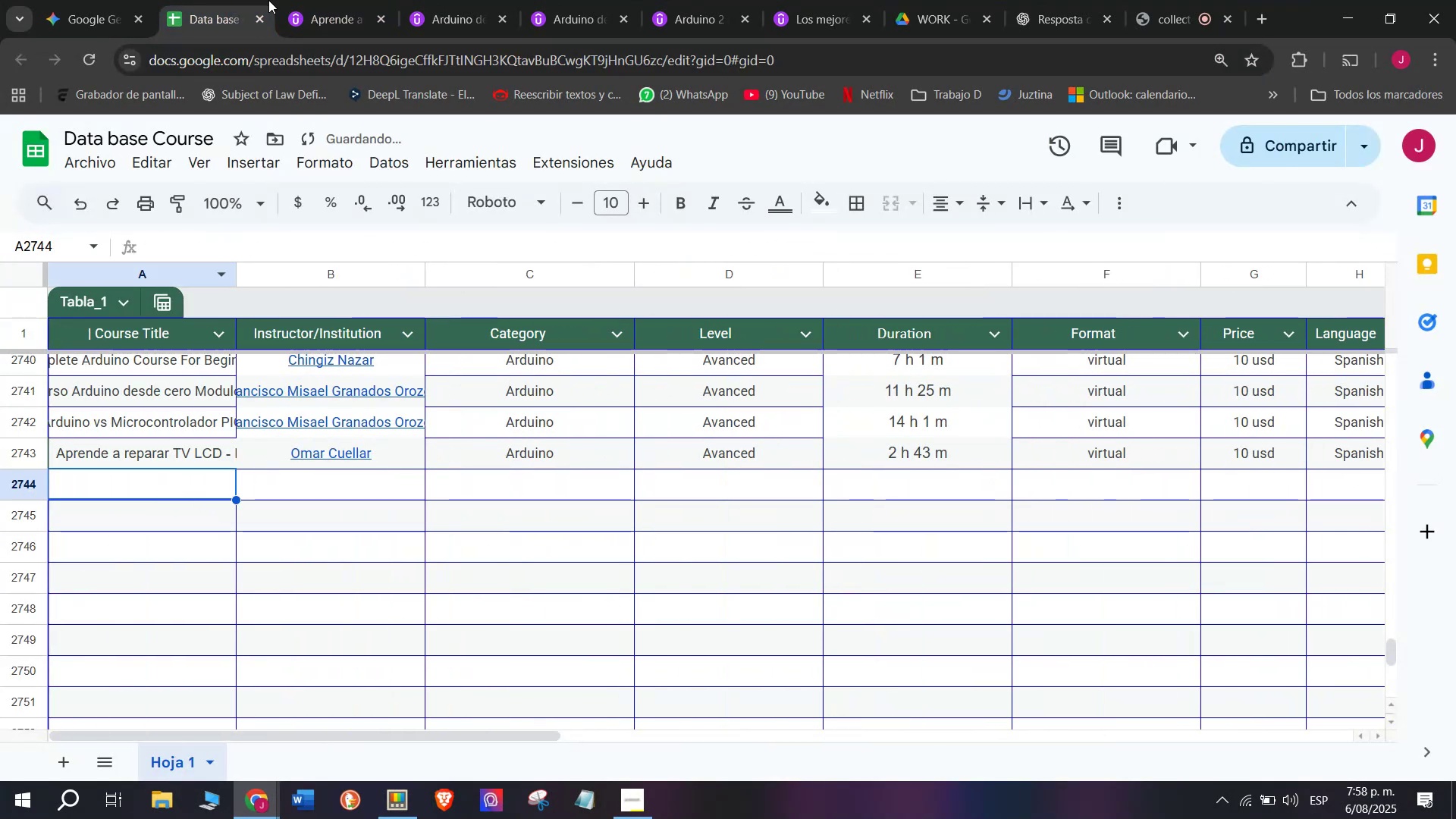 
left_click([281, 0])
 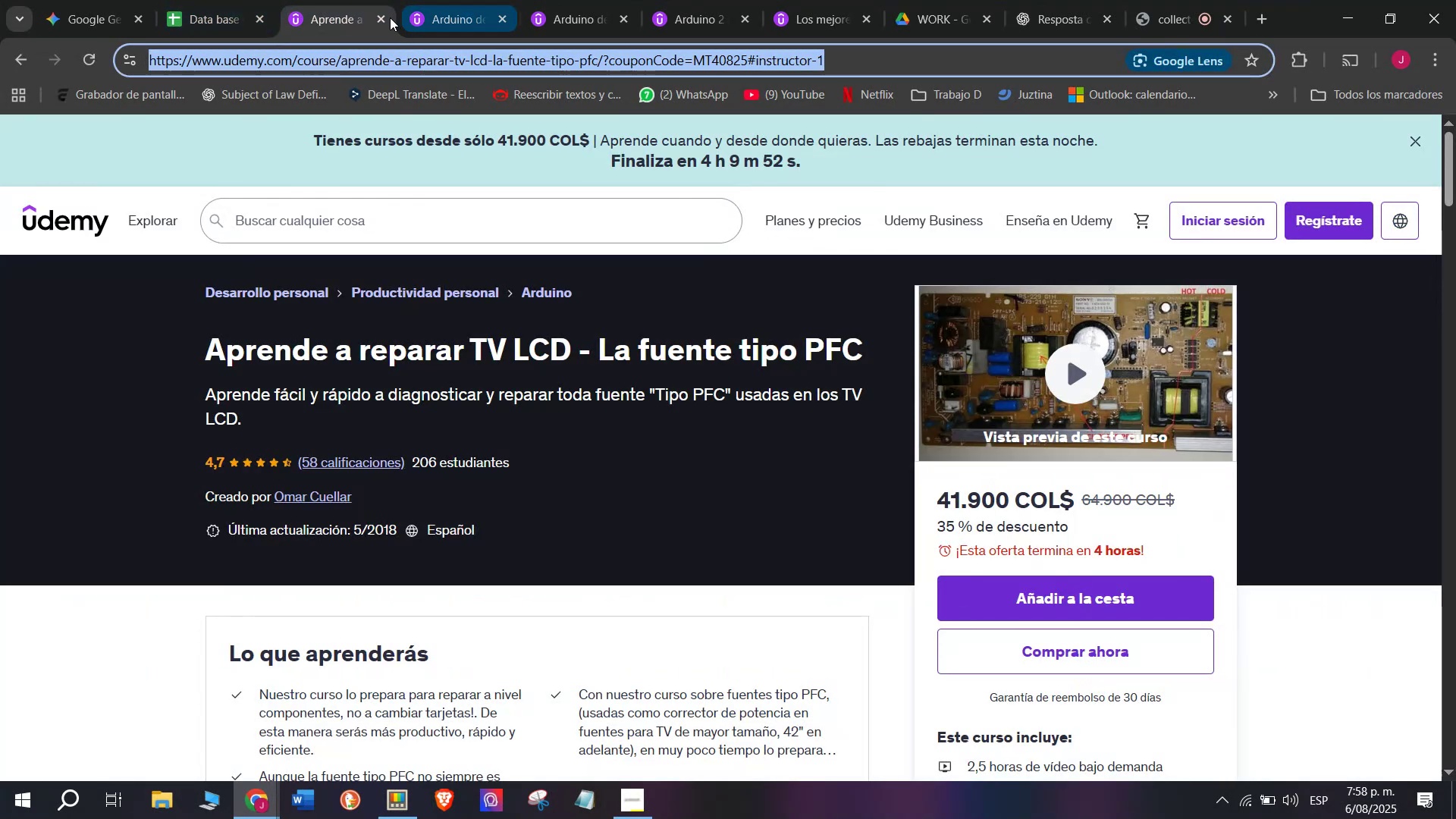 
left_click([388, 17])
 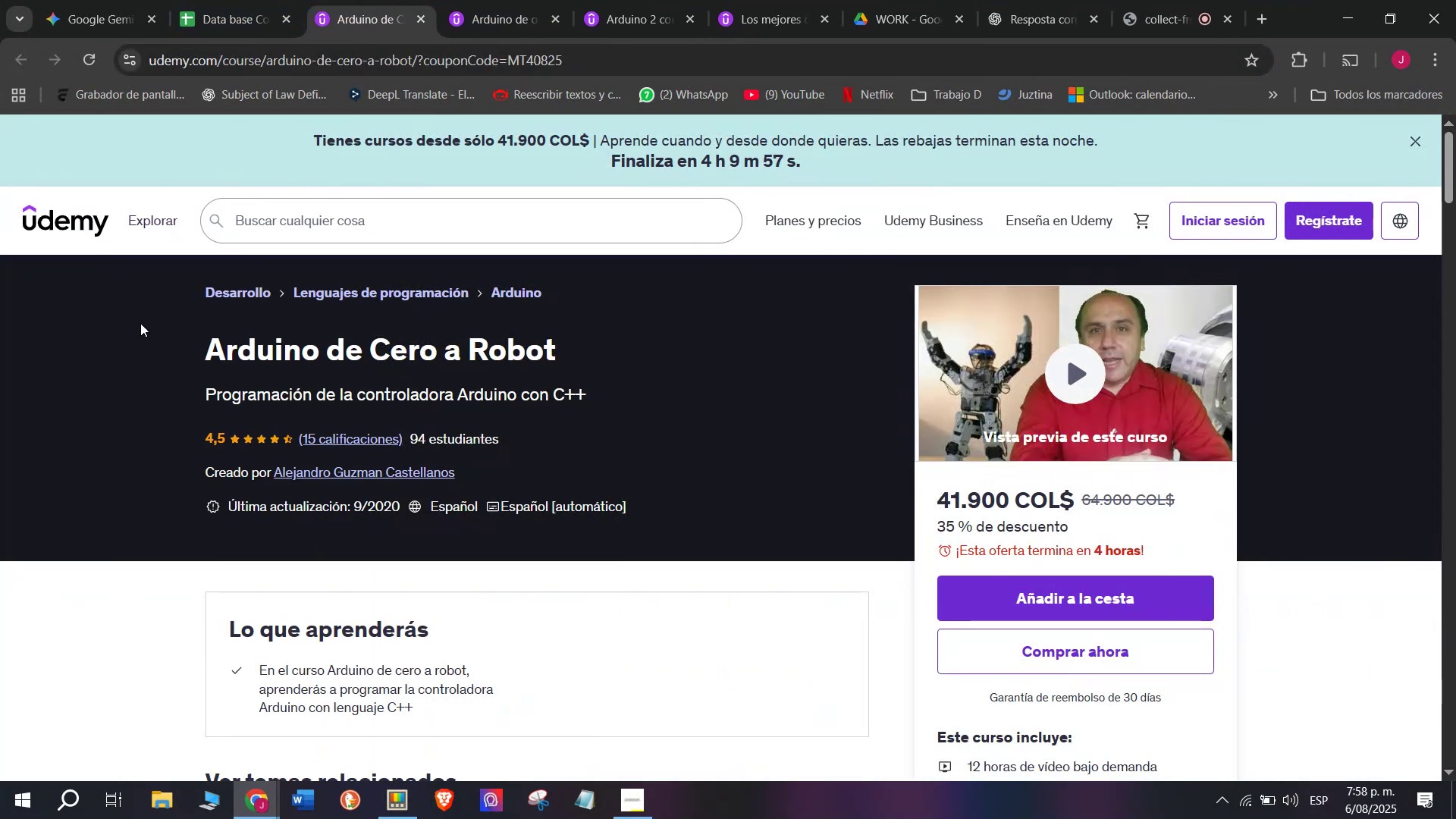 
left_click_drag(start_coordinate=[177, 357], to_coordinate=[599, 347])
 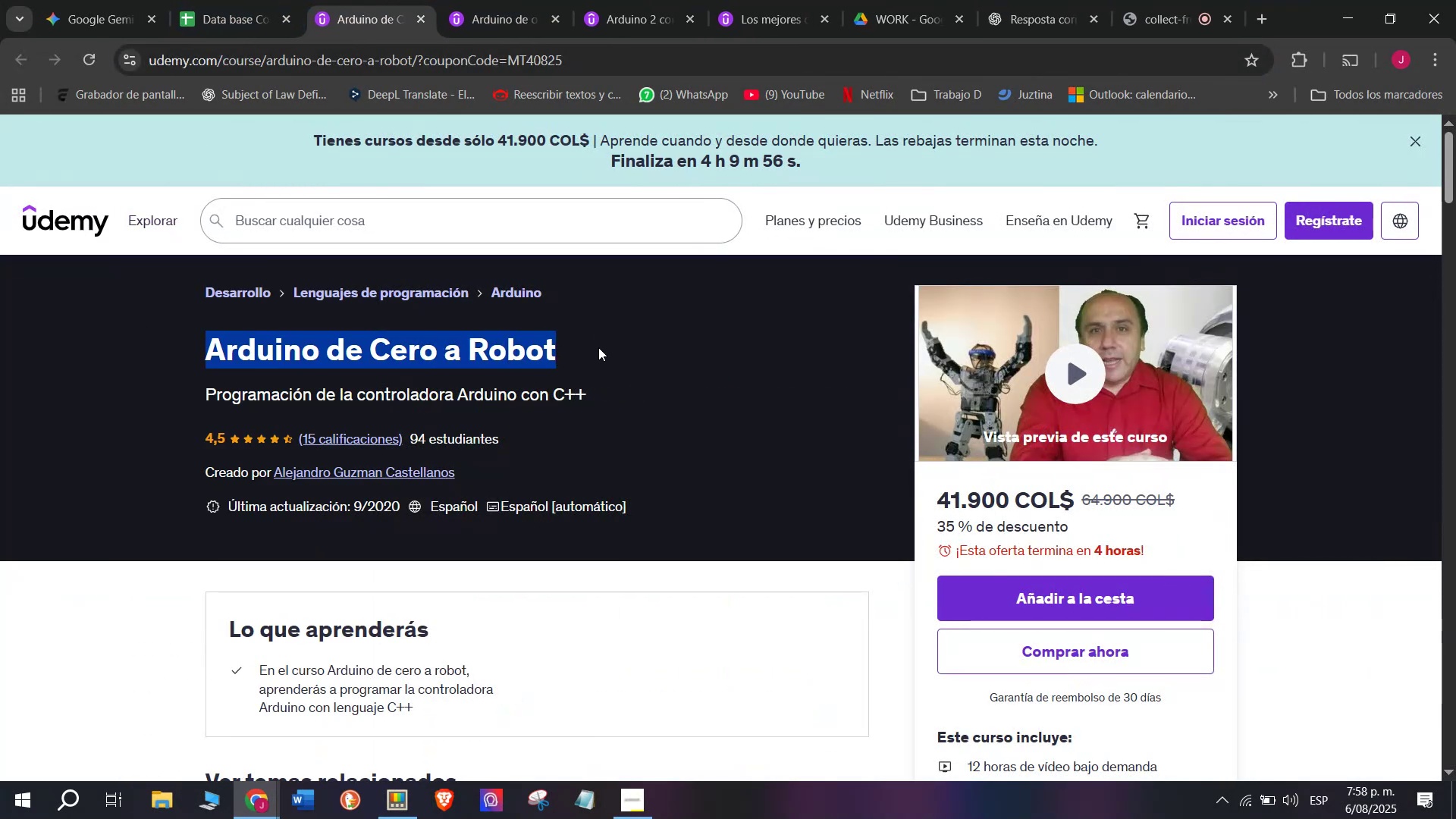 
key(Break)
 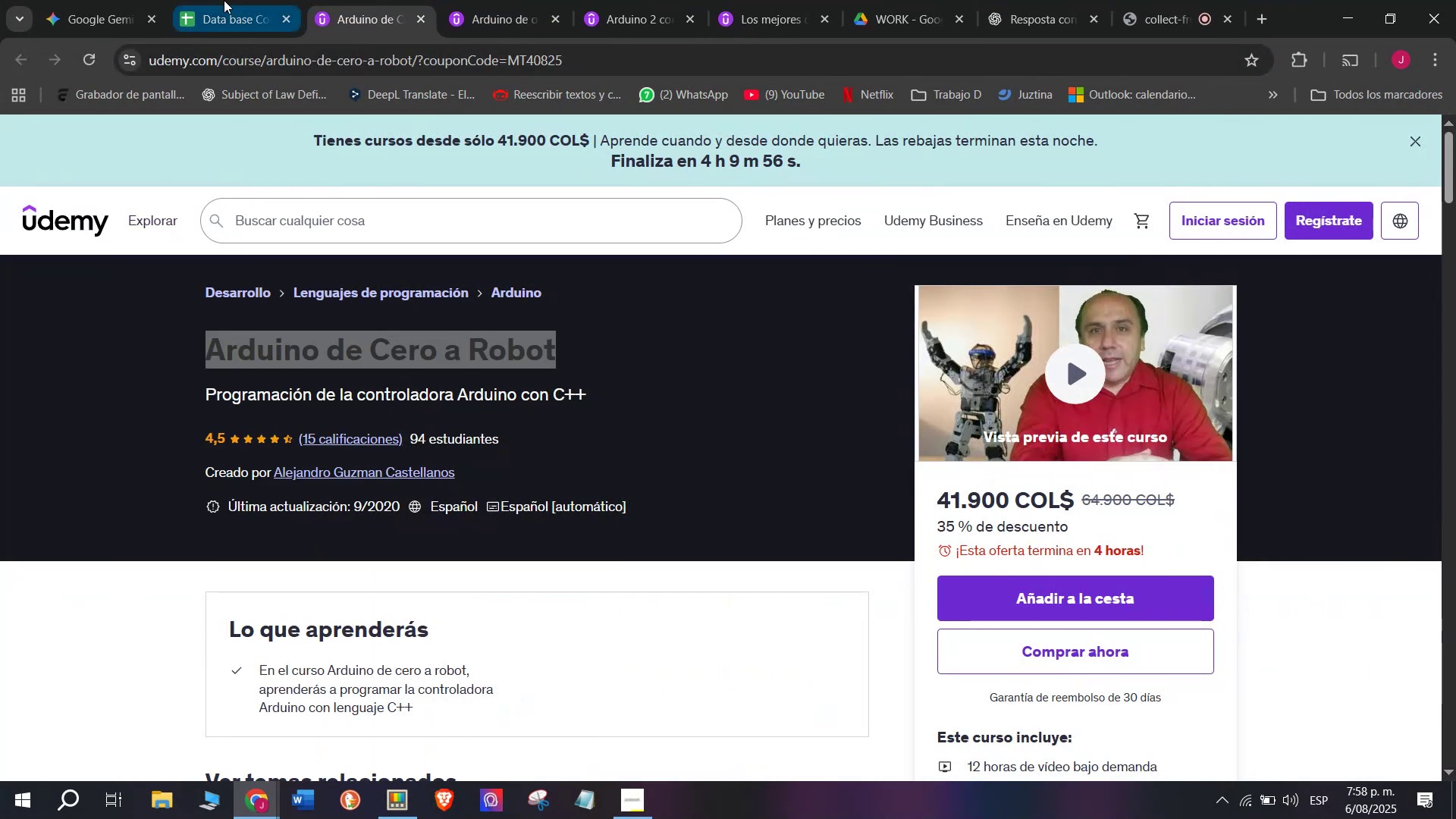 
key(Control+ControlLeft)
 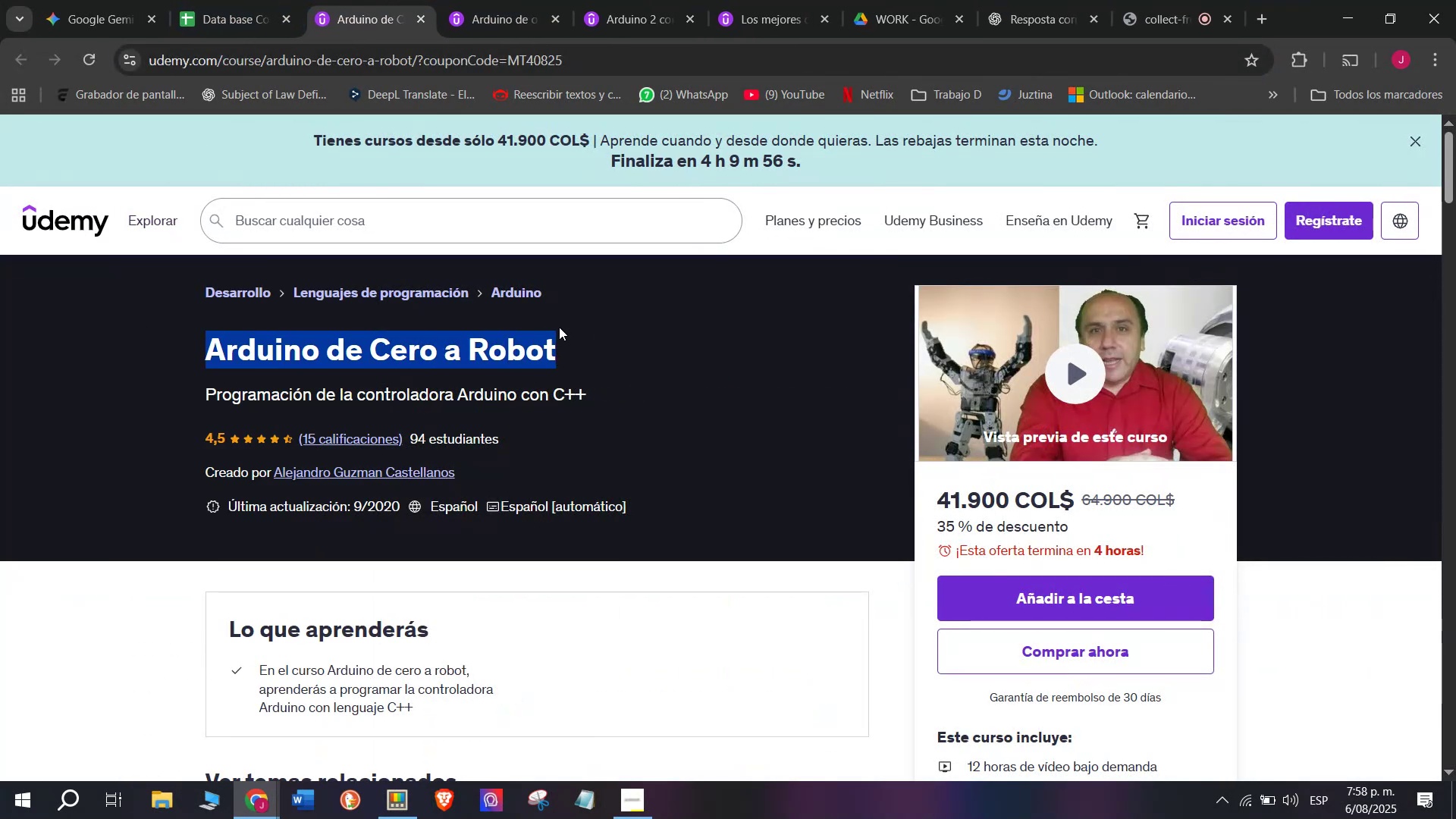 
key(Control+C)
 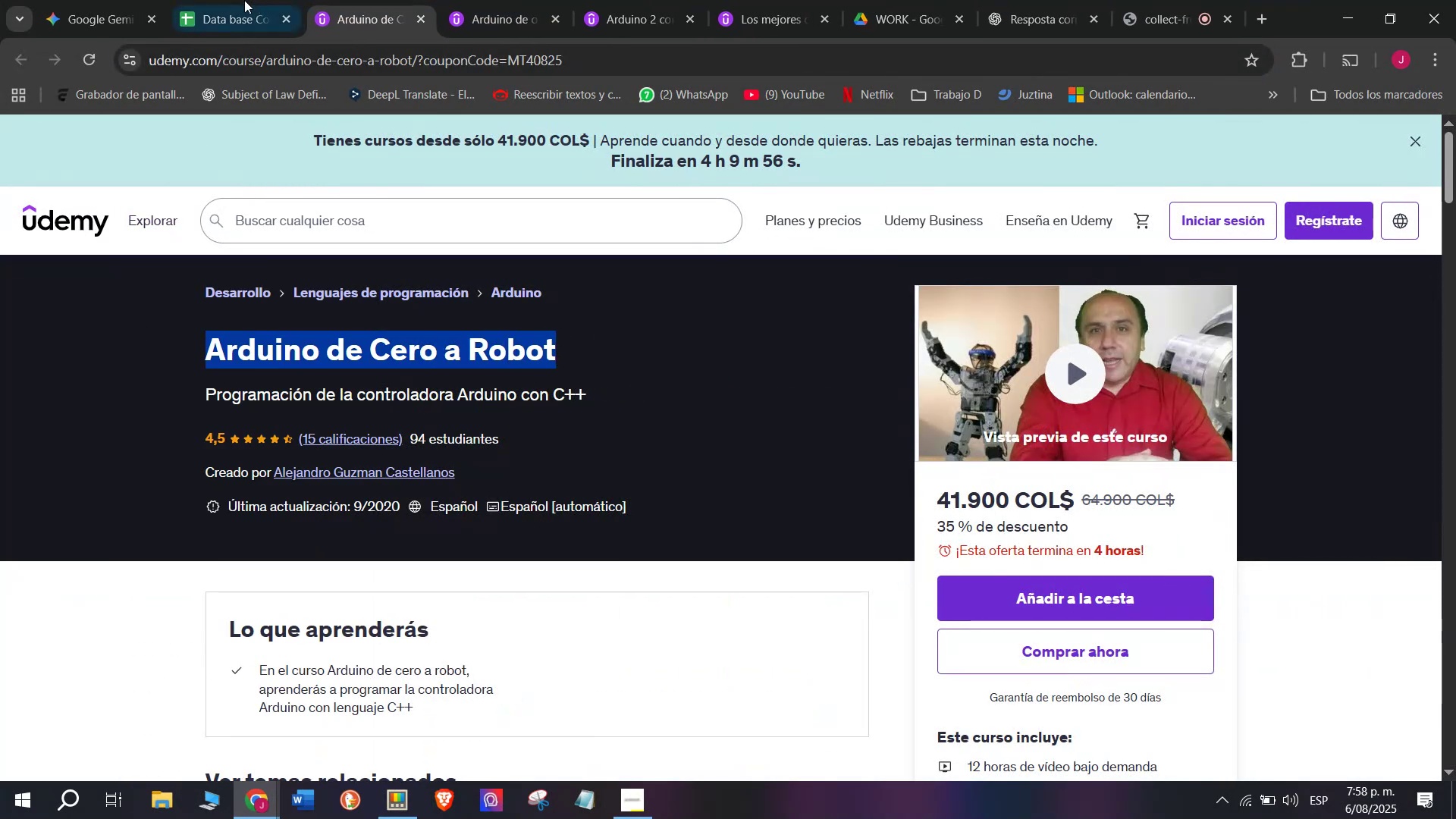 
left_click([224, 0])
 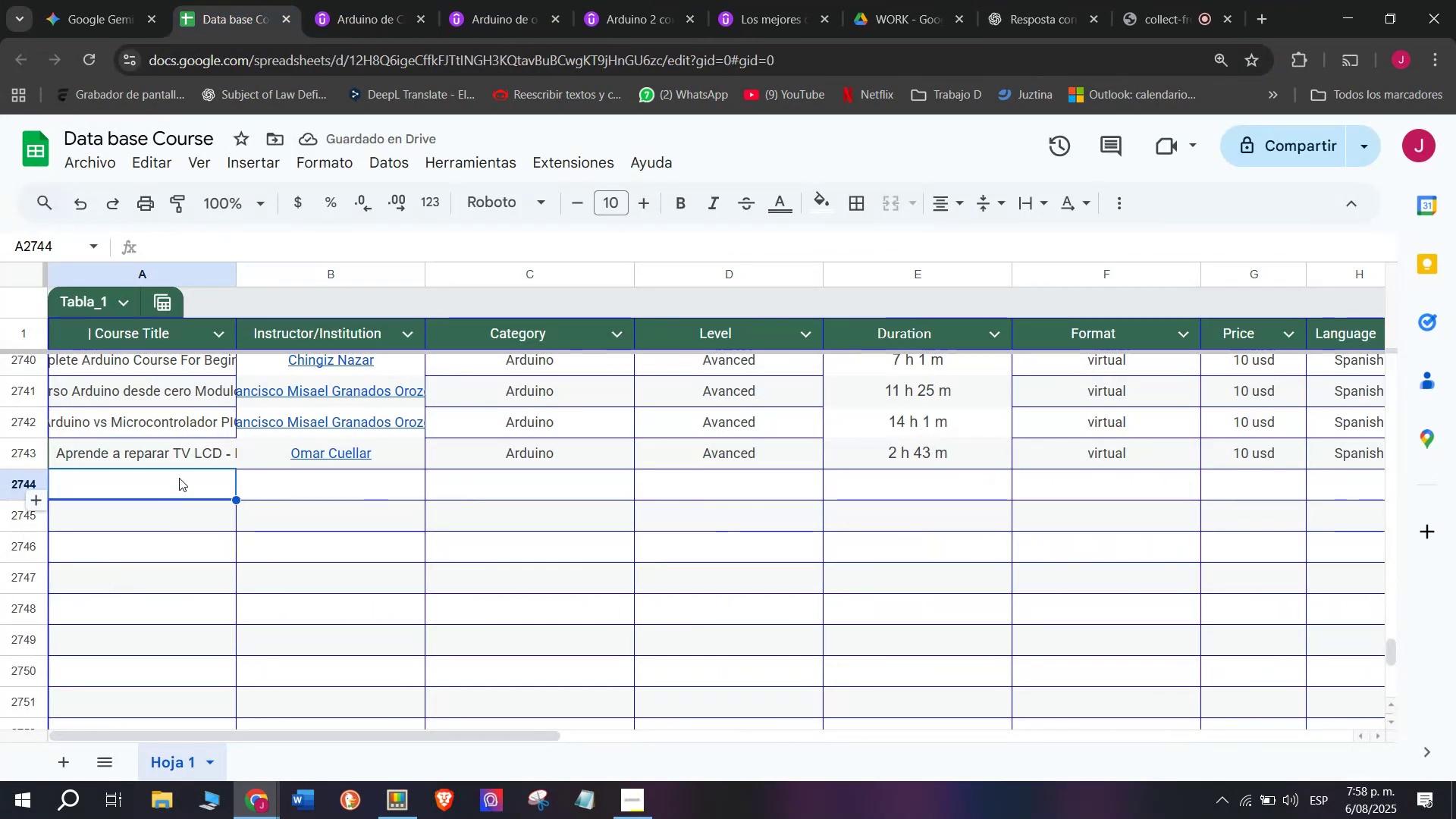 
double_click([179, 476])
 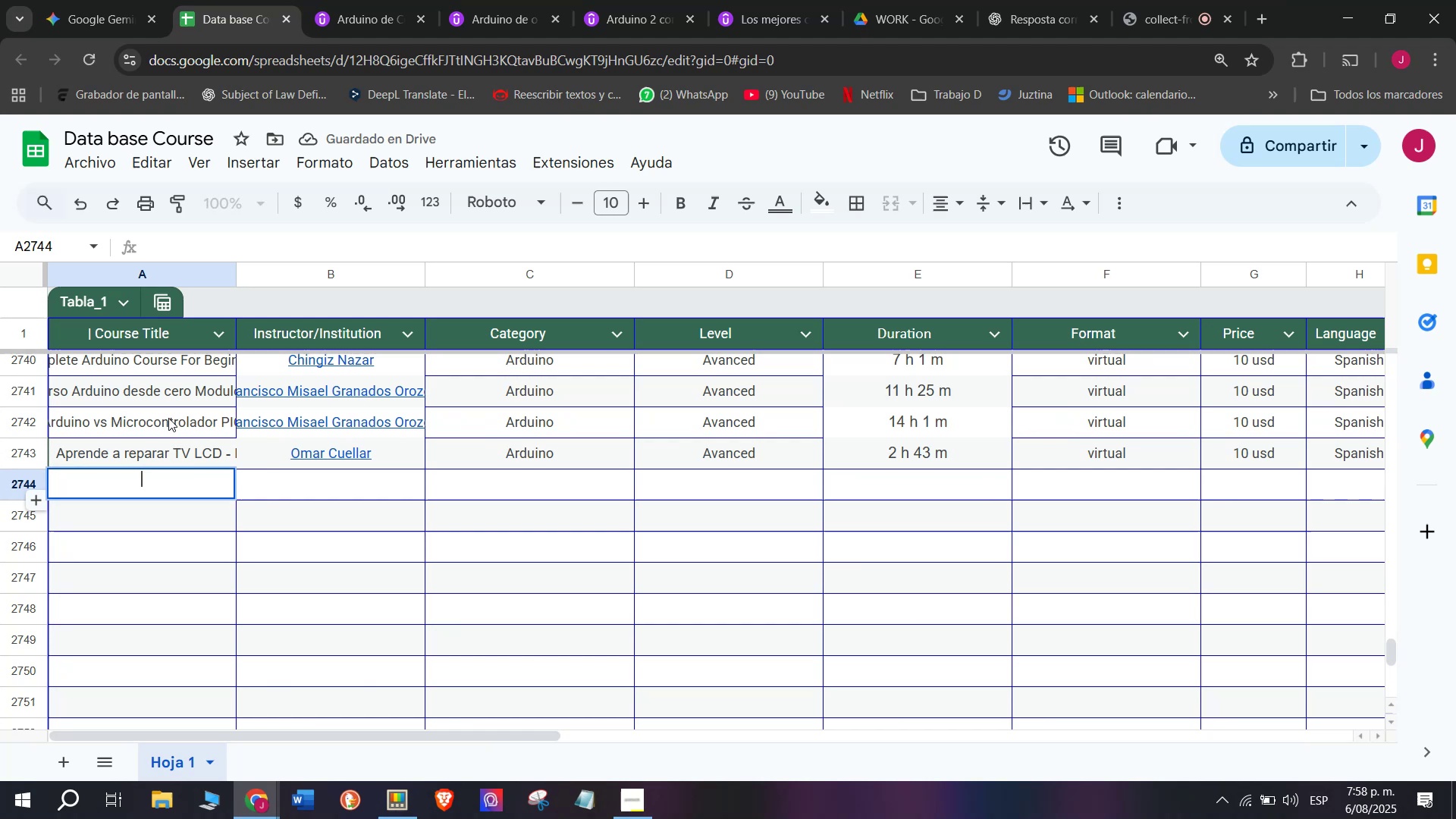 
key(Z)
 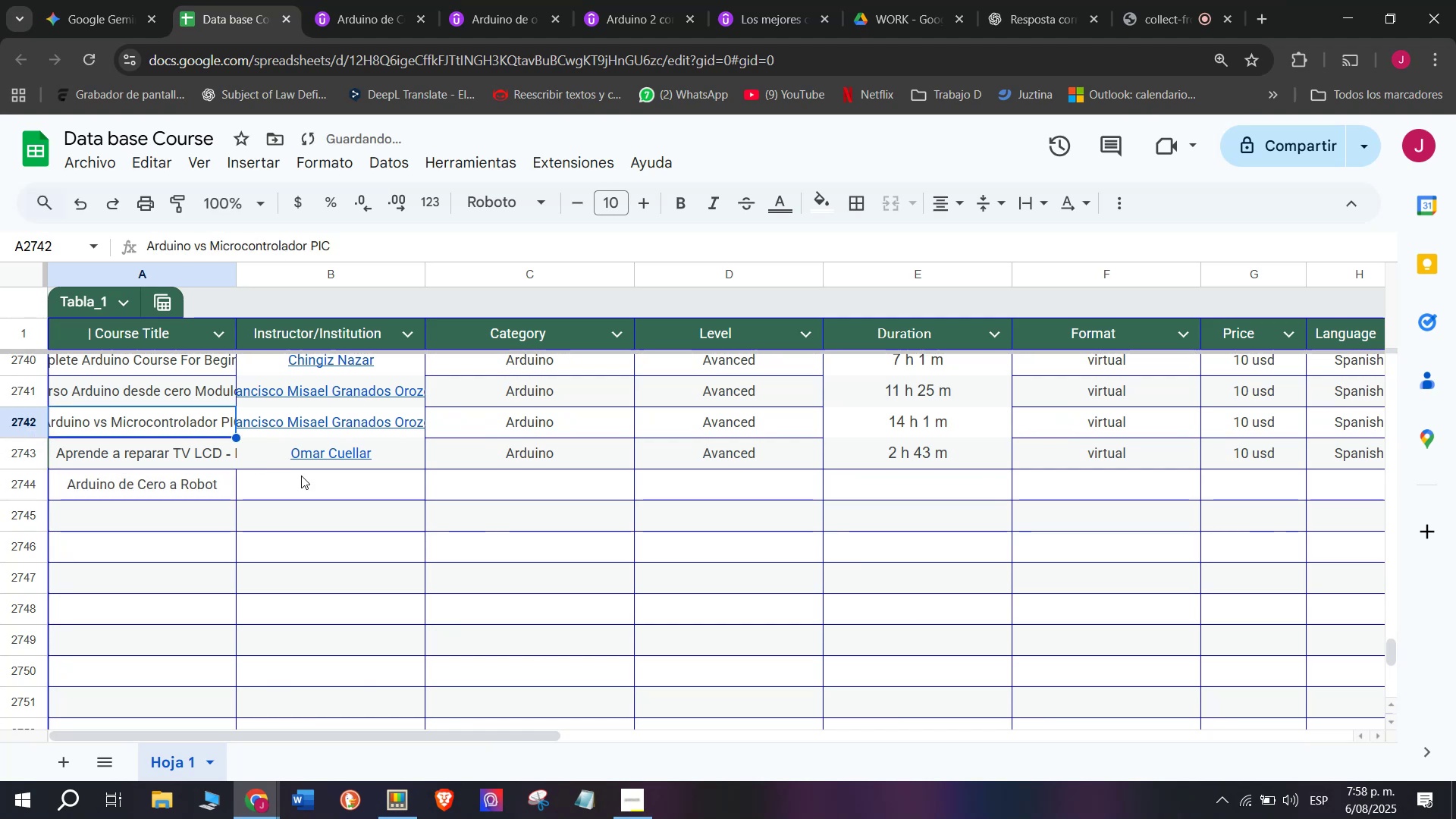 
key(Control+ControlLeft)
 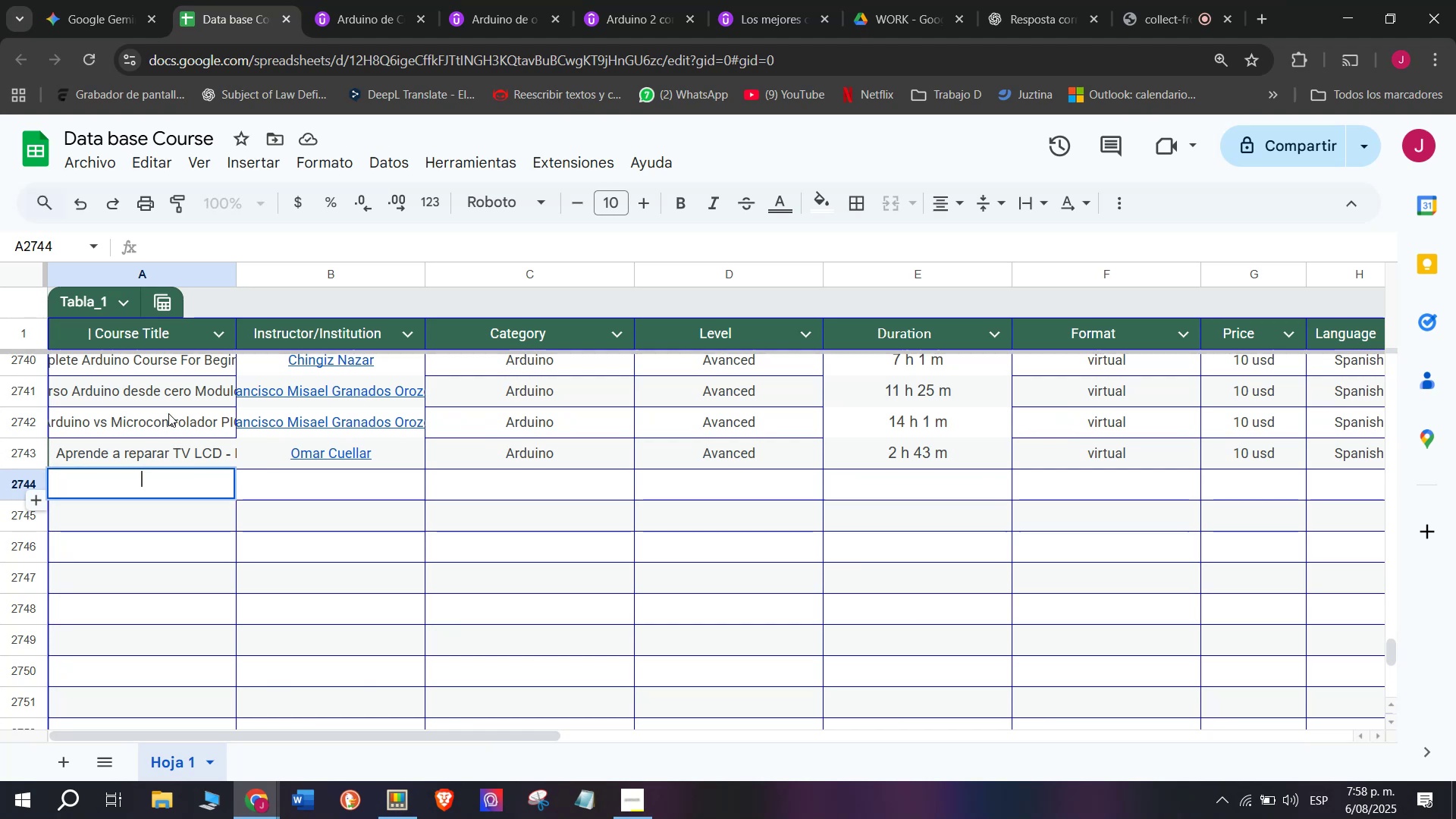 
key(Control+V)
 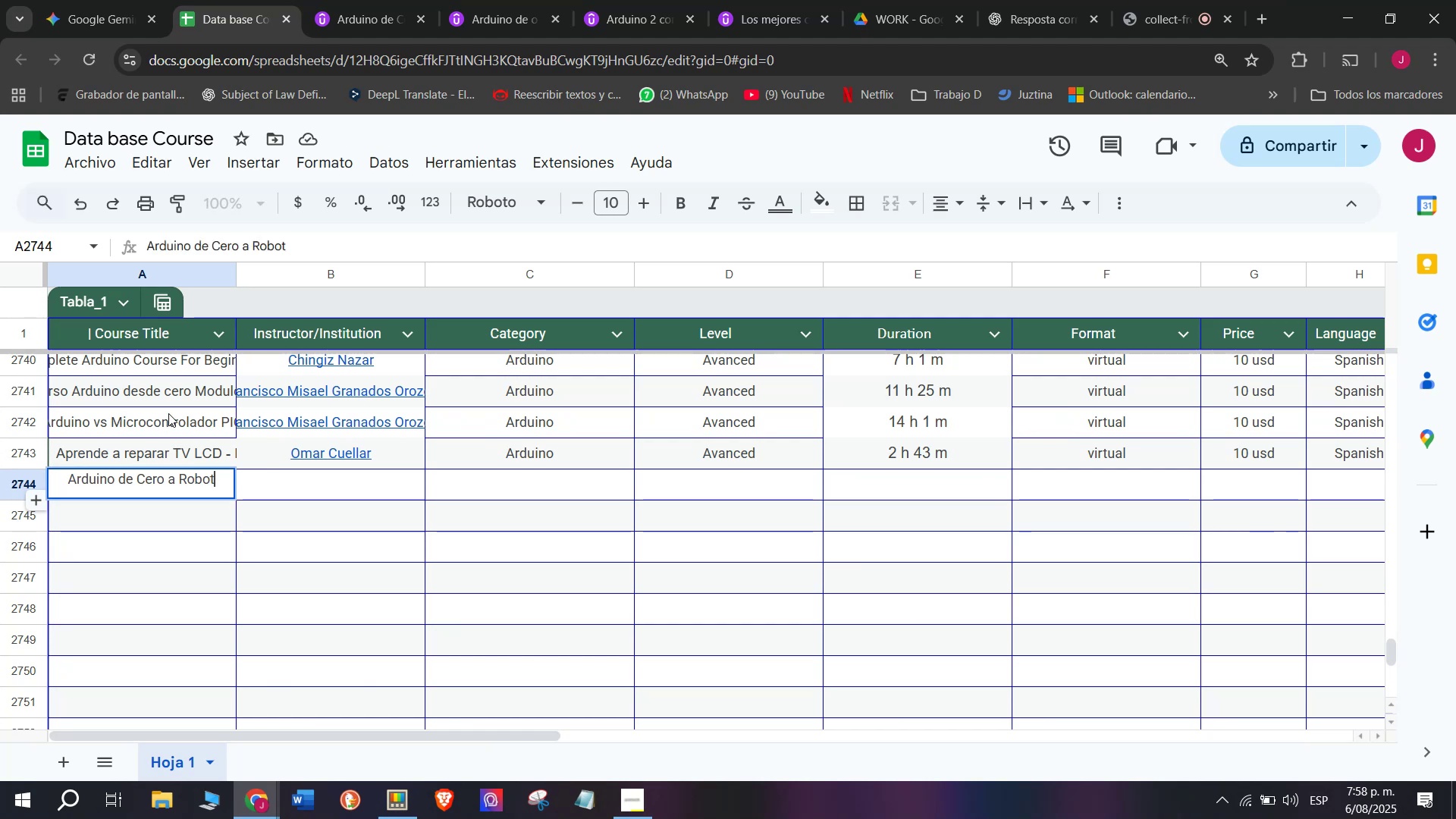 
triple_click([168, 413])
 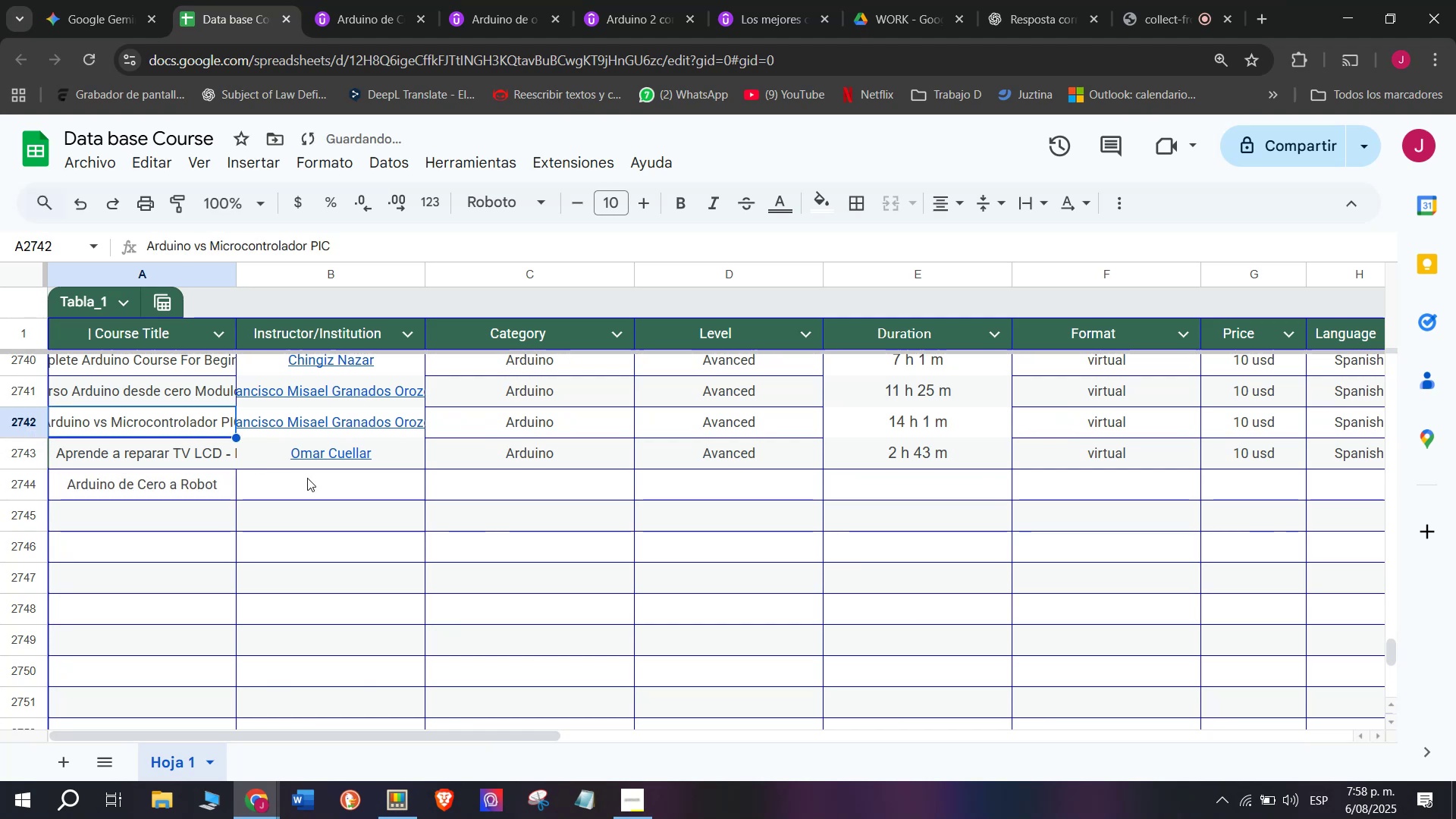 
left_click([309, 478])
 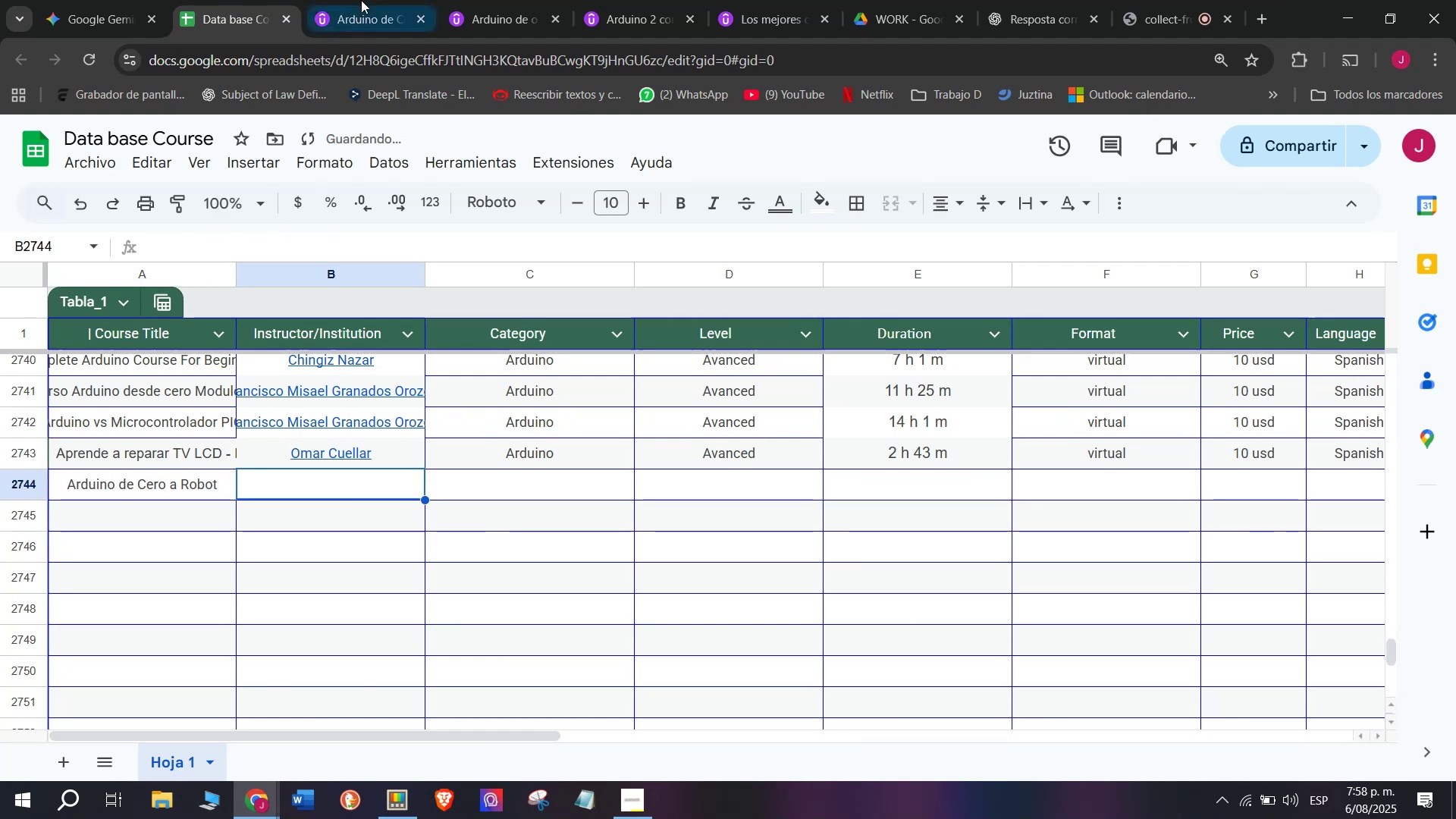 
left_click([395, 0])
 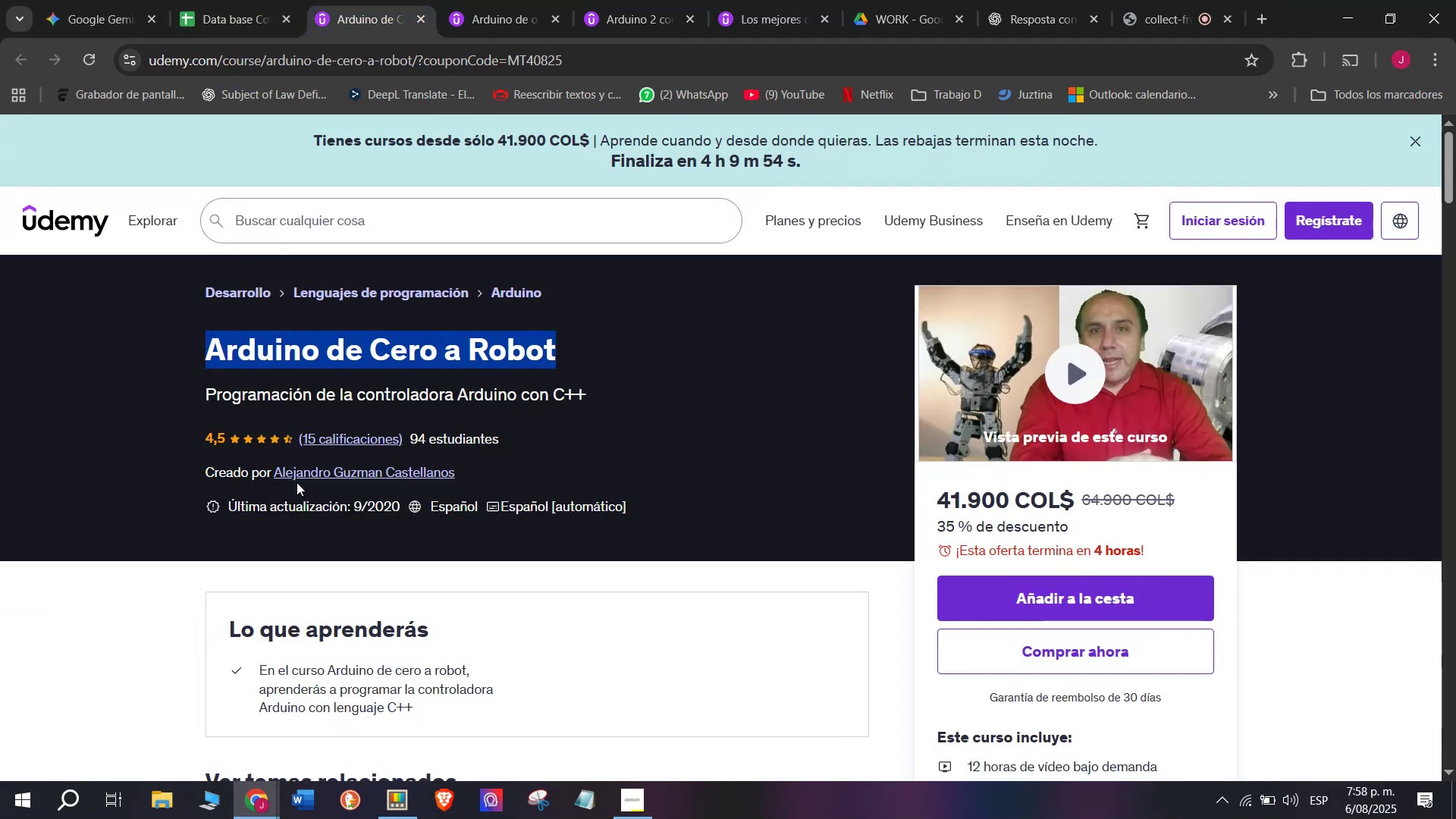 
left_click([305, 472])
 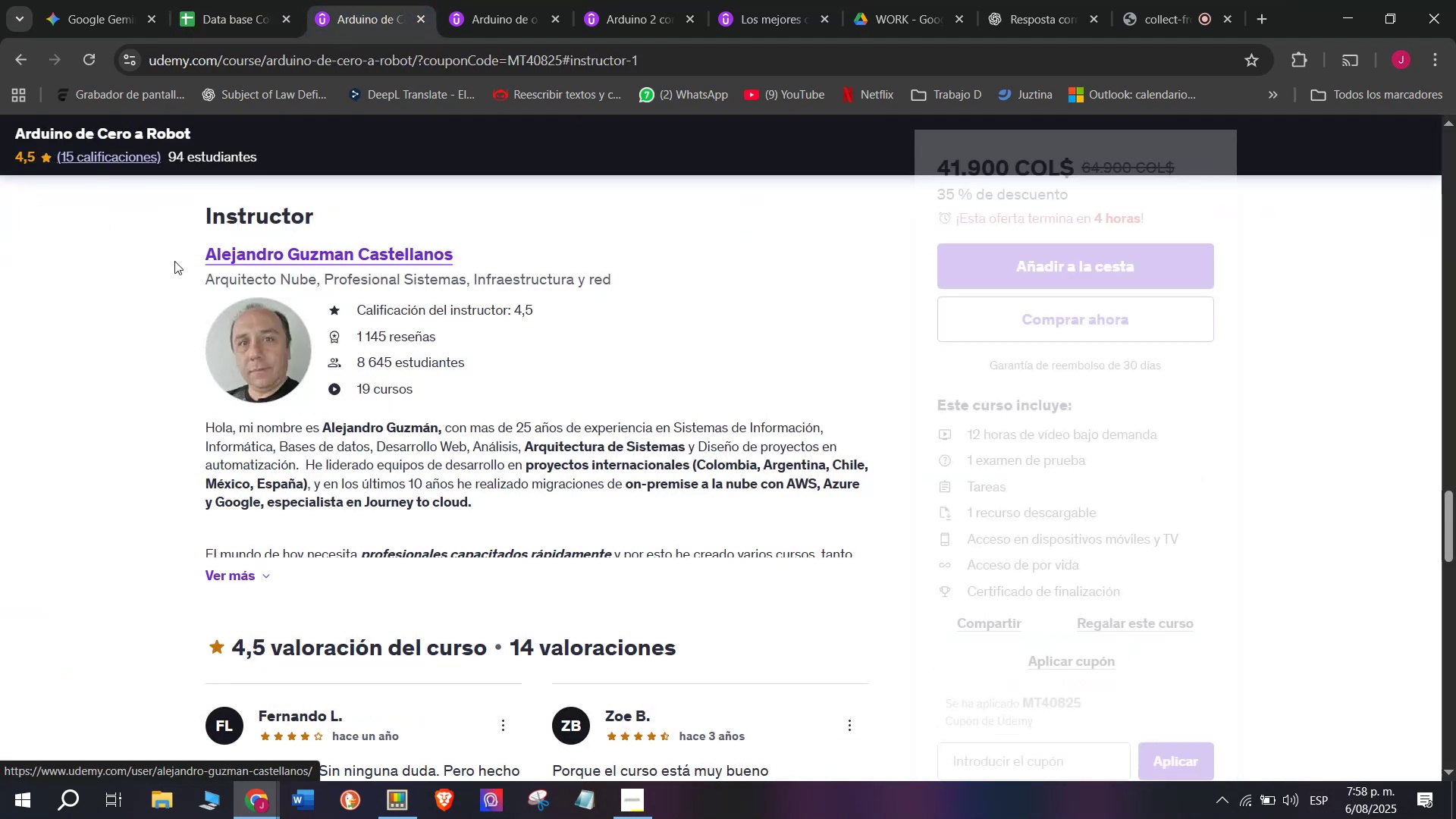 
left_click_drag(start_coordinate=[176, 259], to_coordinate=[459, 240])
 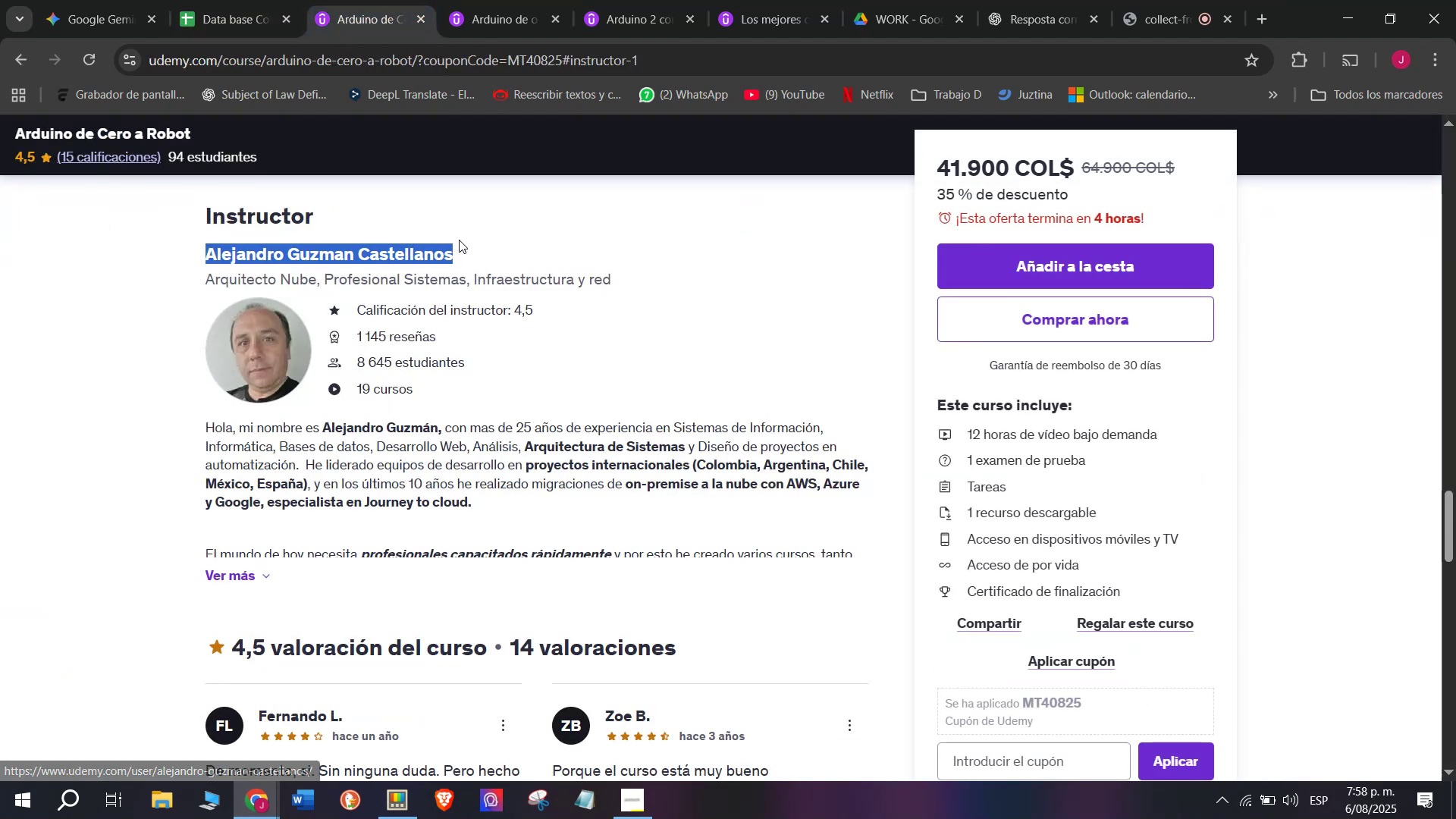 
key(Control+ControlLeft)
 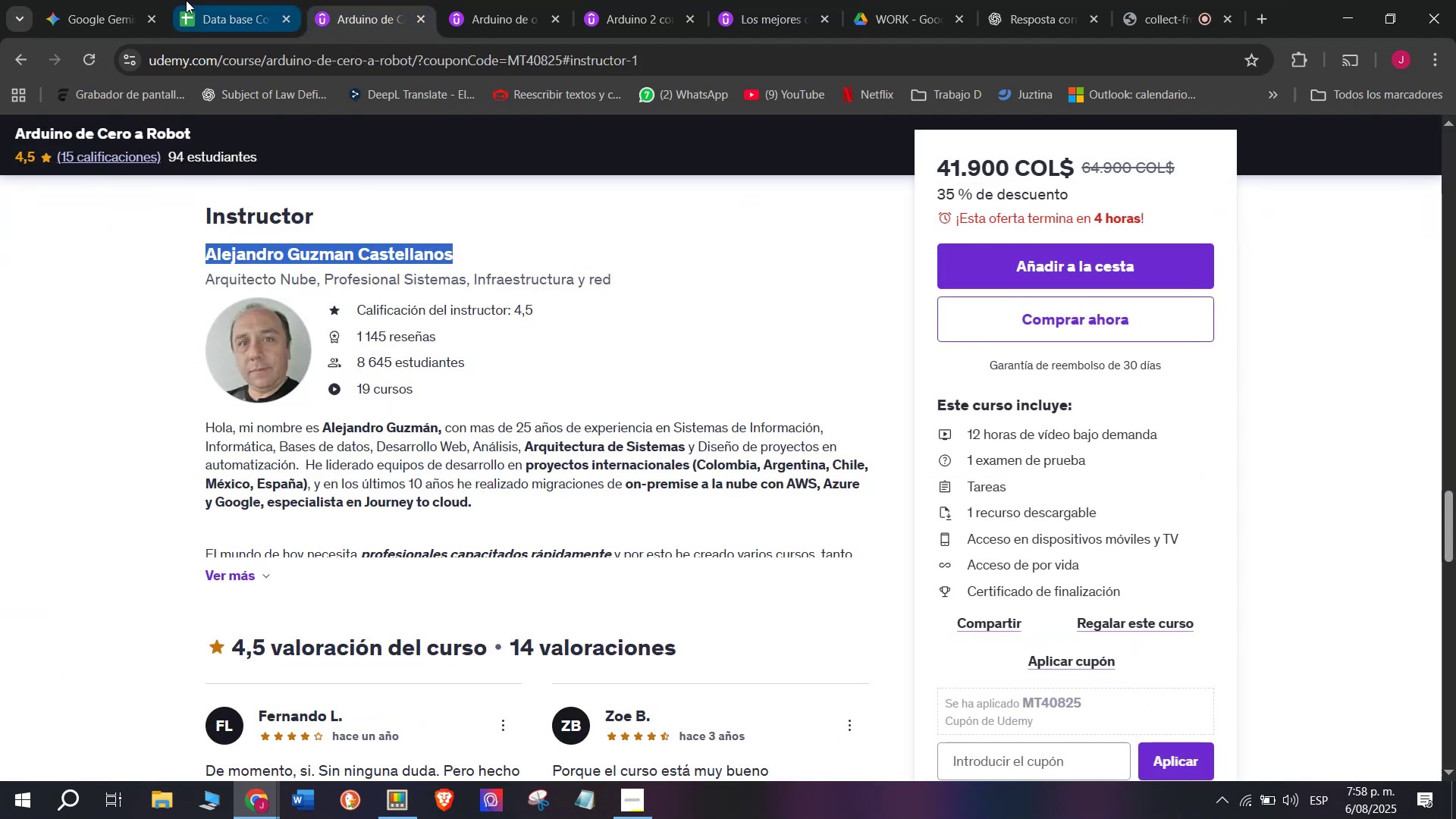 
key(Break)
 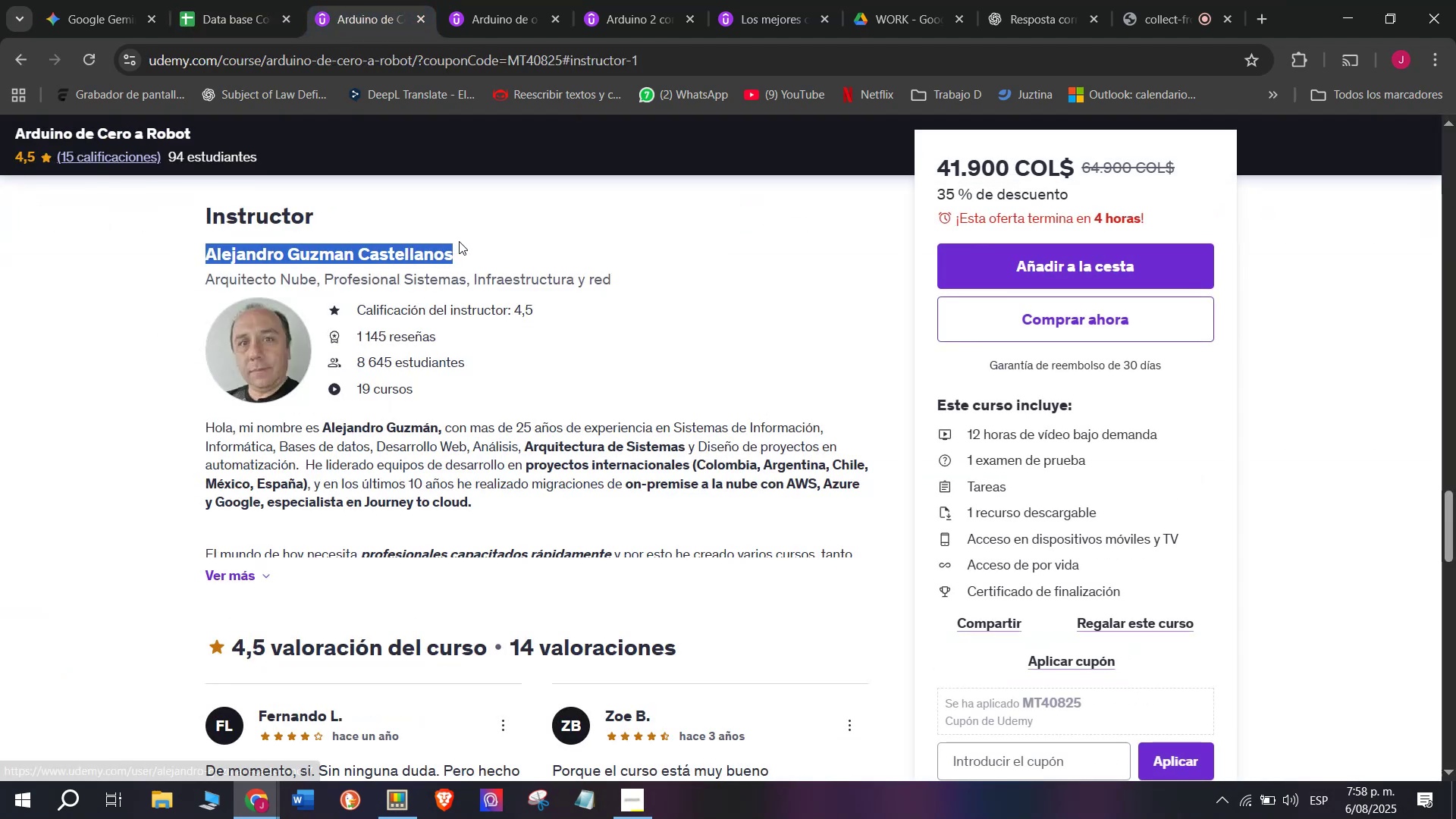 
key(Control+C)
 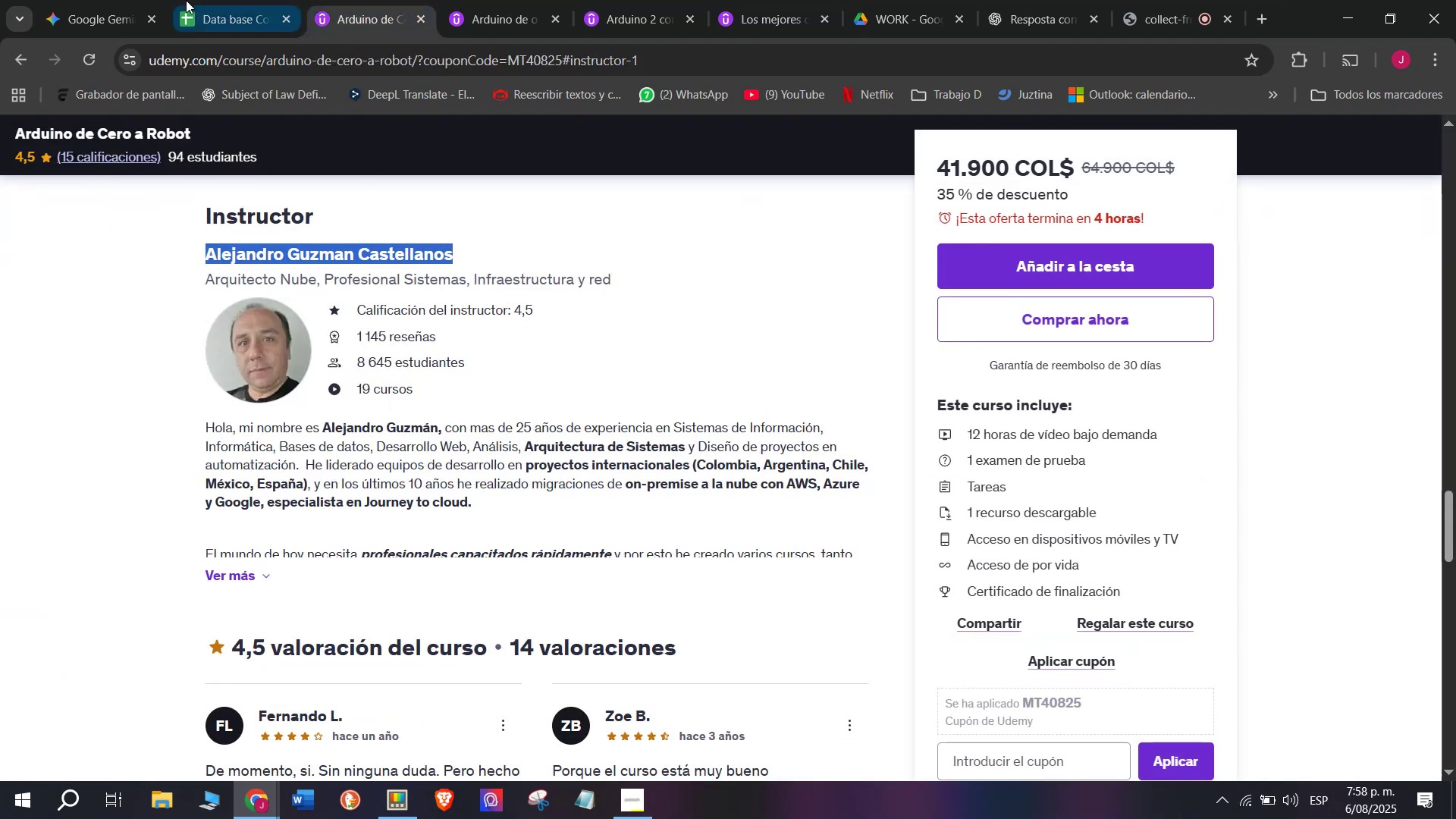 
left_click([186, 0])
 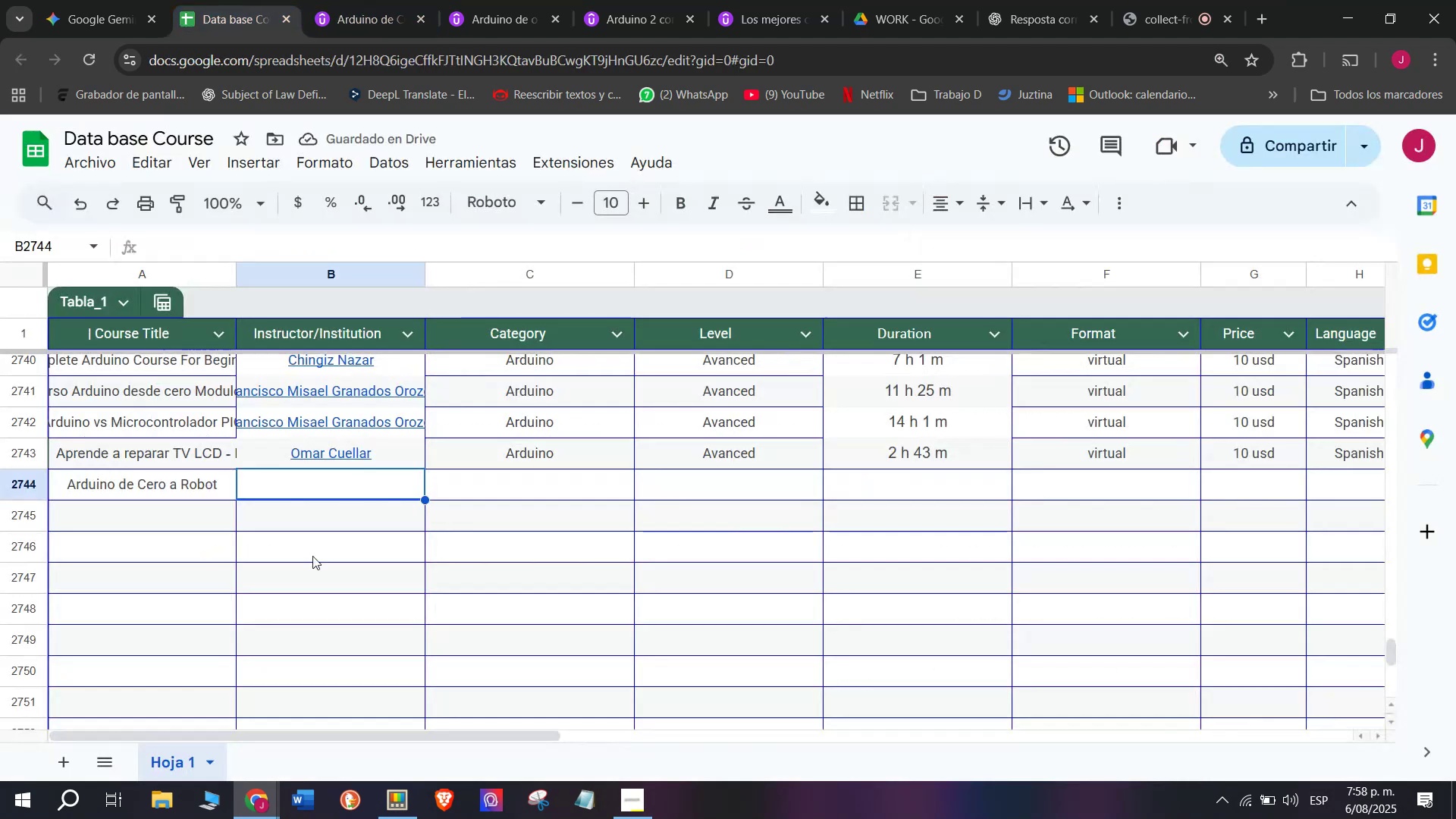 
key(Z)
 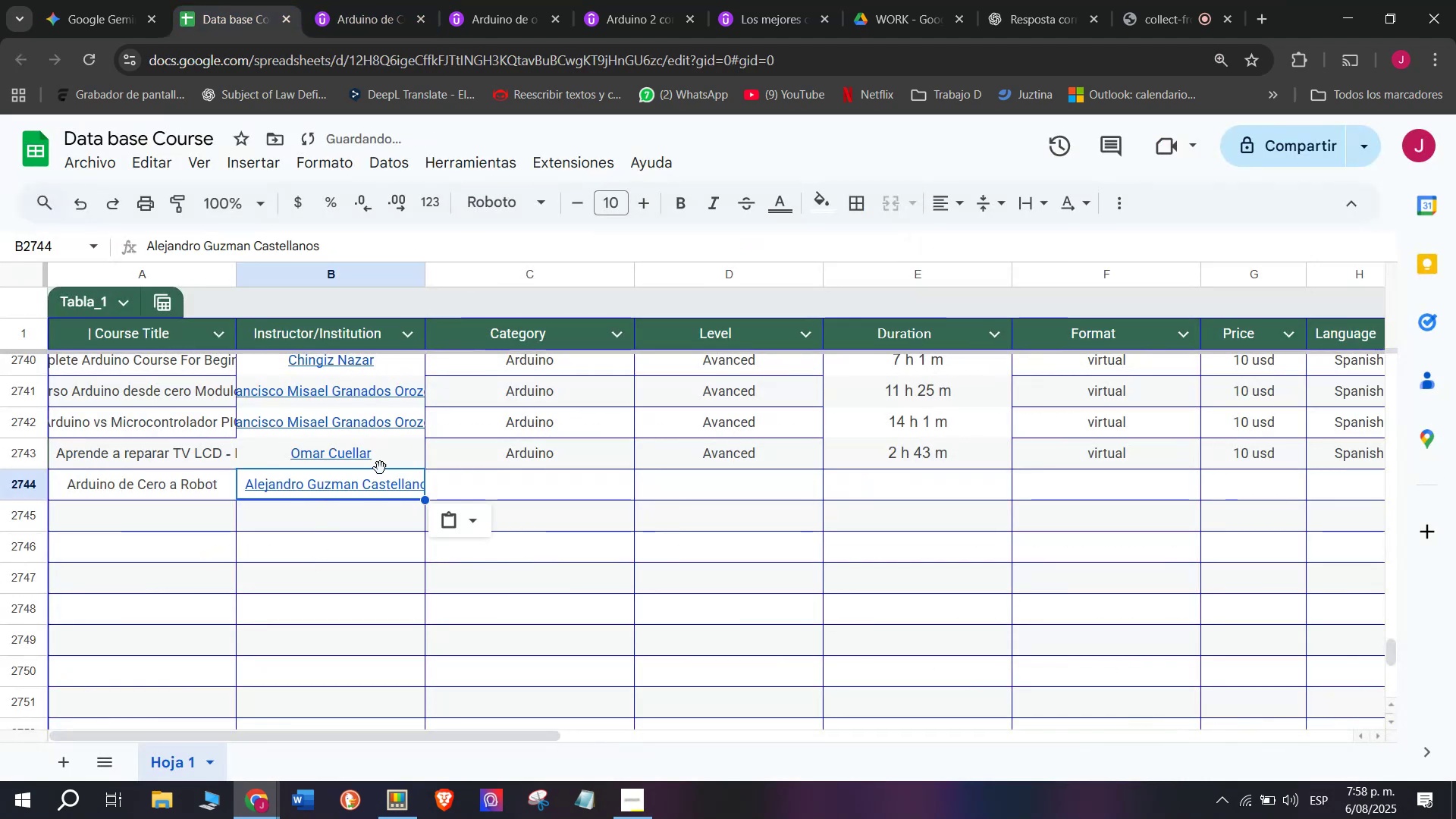 
key(Control+ControlLeft)
 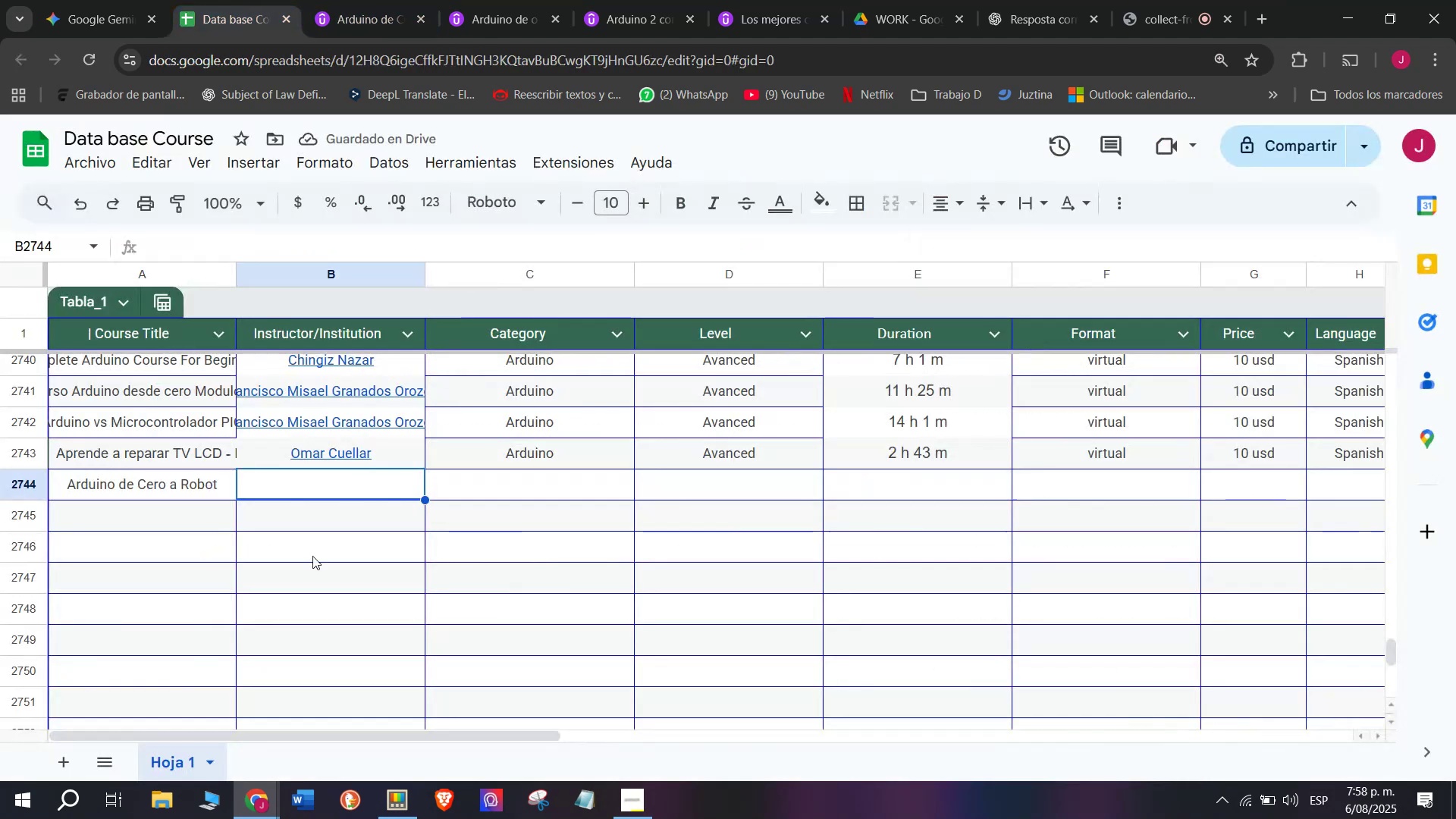 
key(Control+V)
 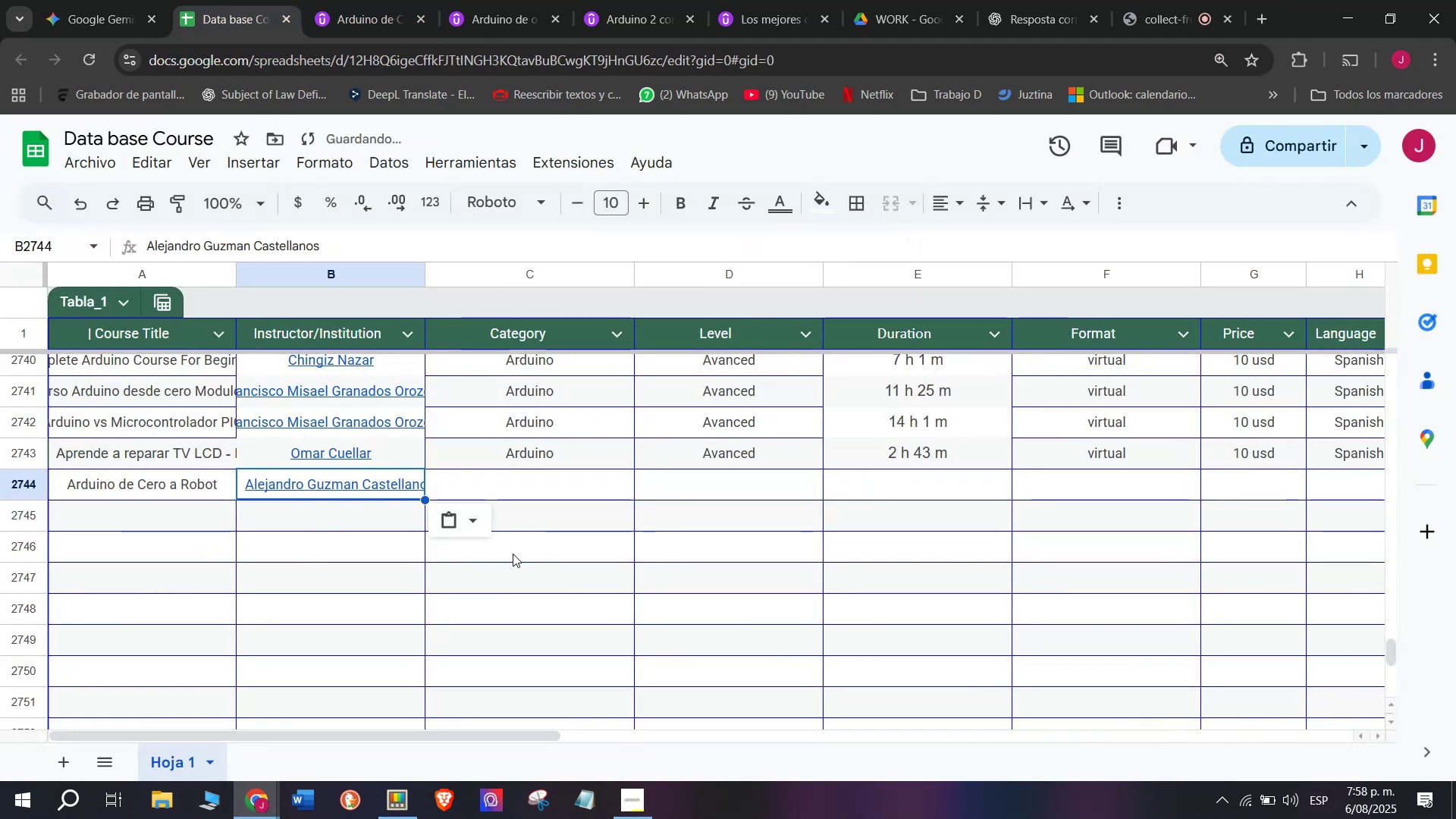 
left_click([526, 470])
 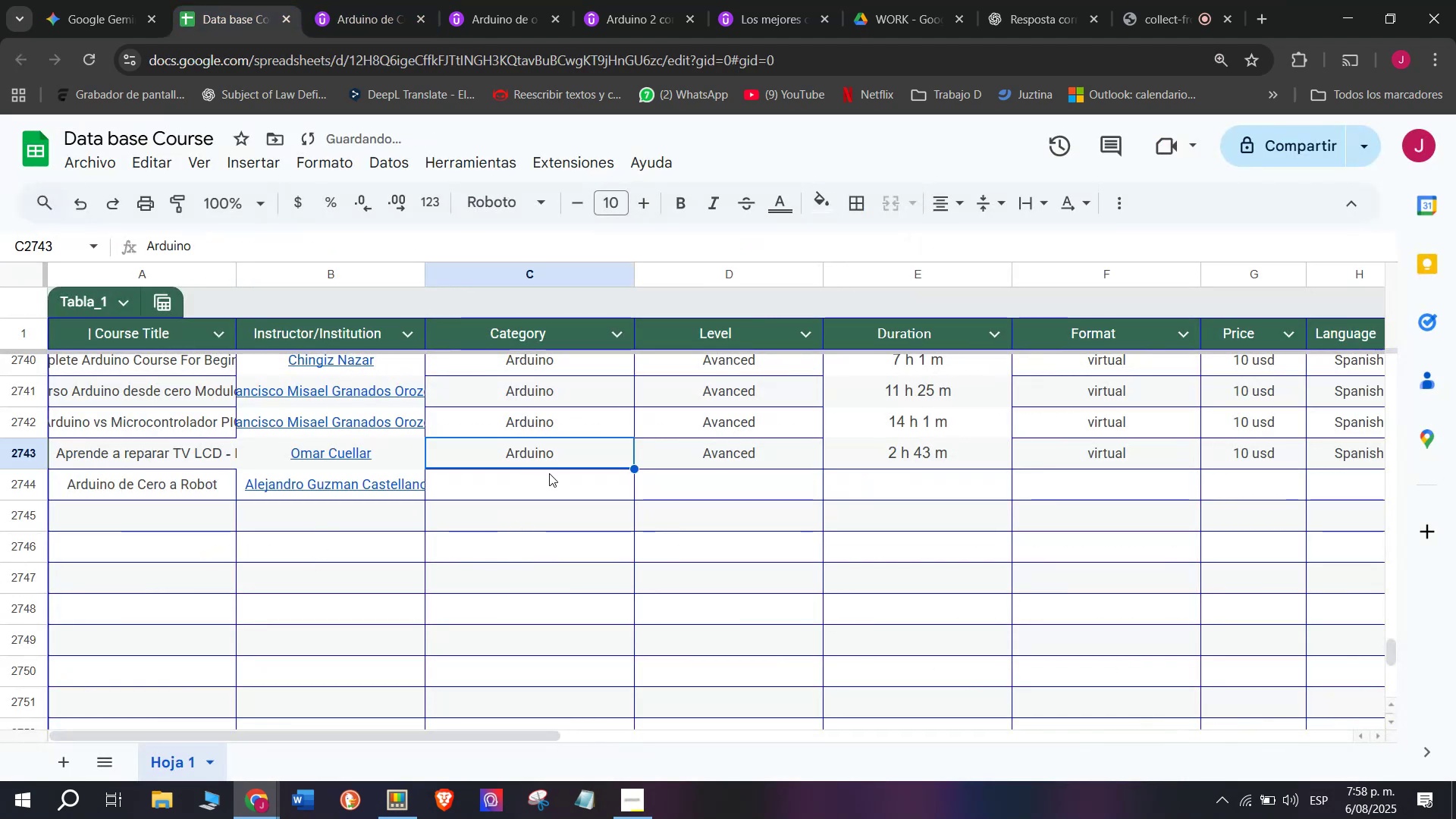 
key(Break)
 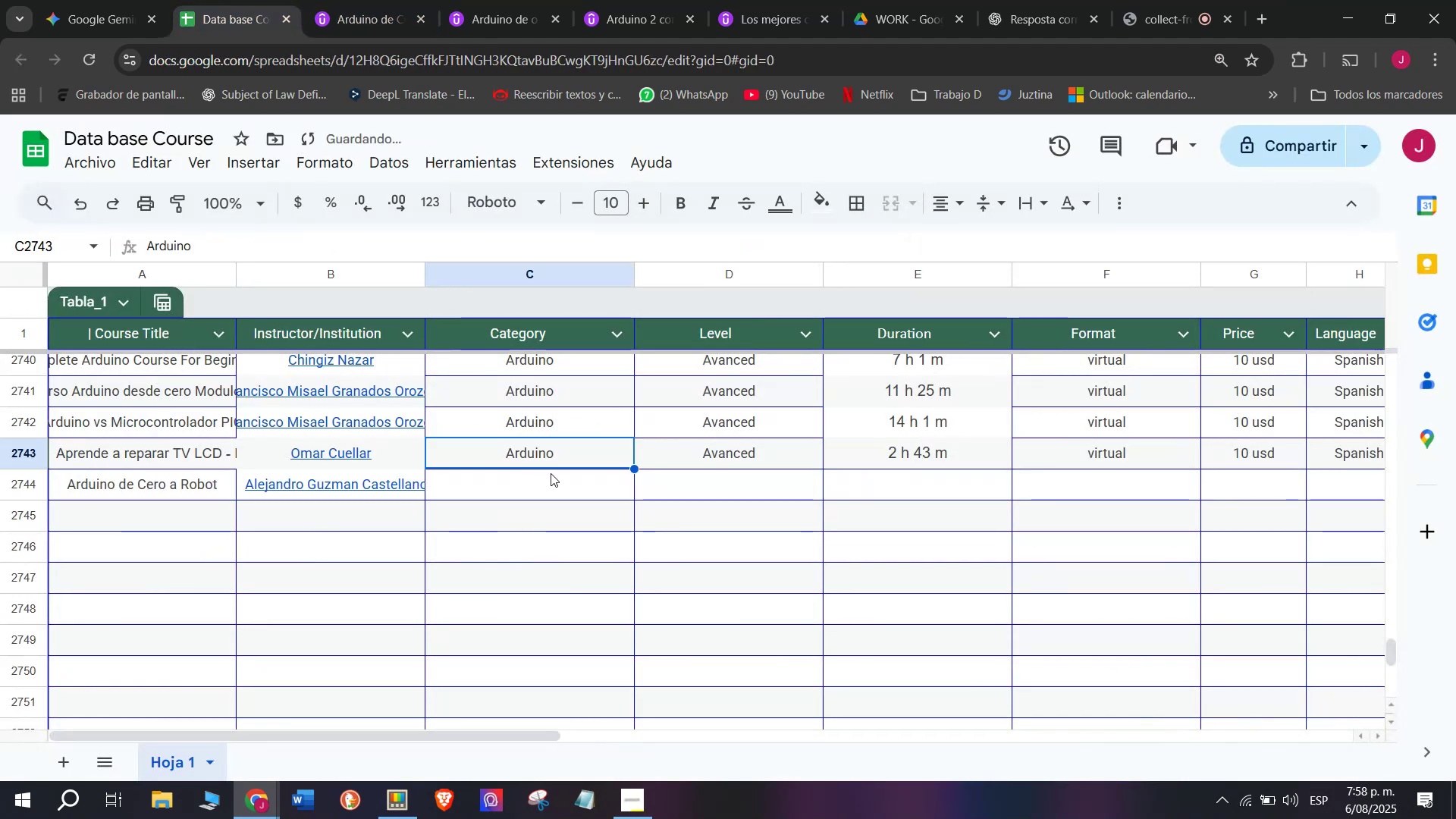 
key(Control+ControlLeft)
 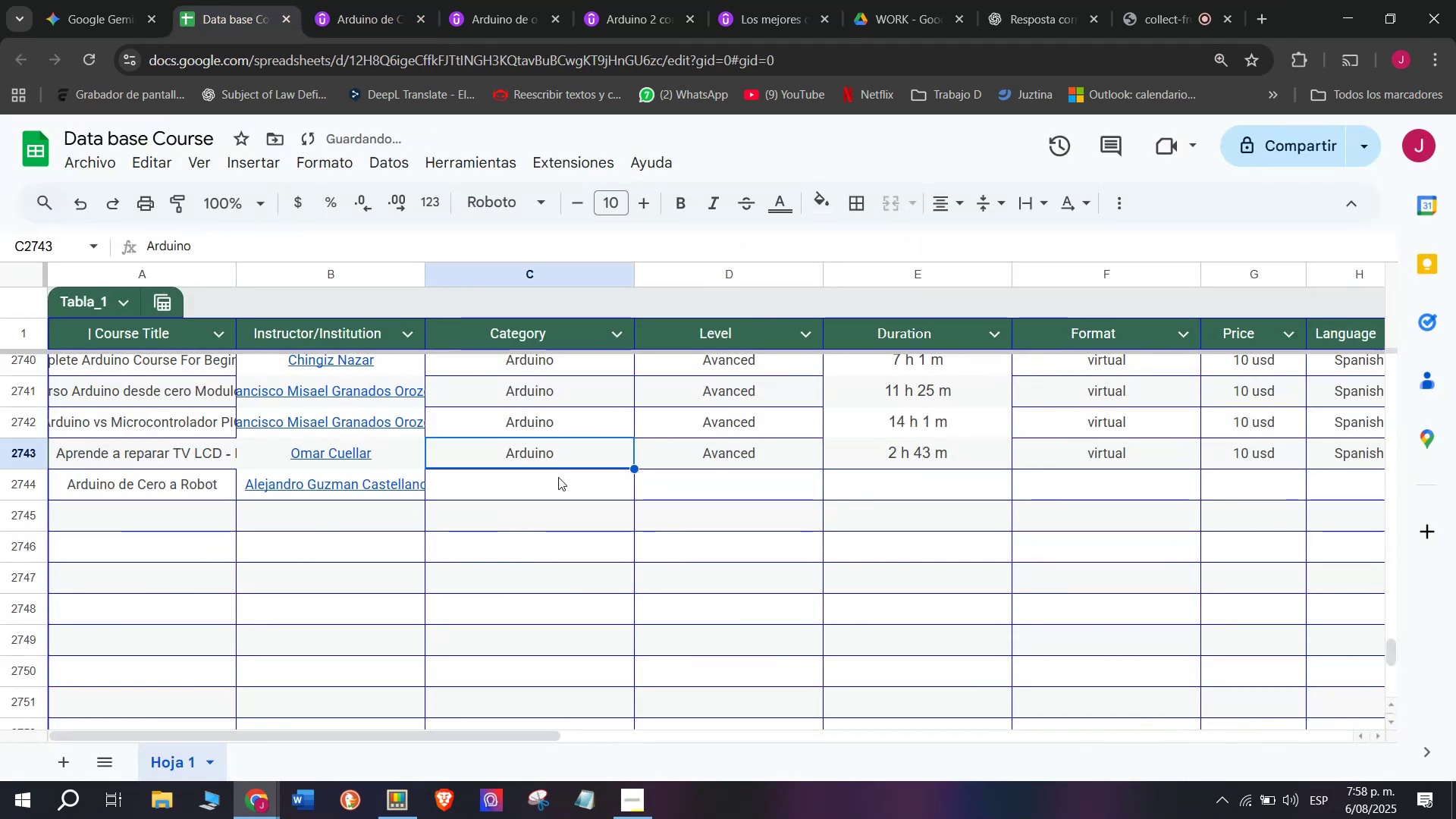 
key(Control+C)
 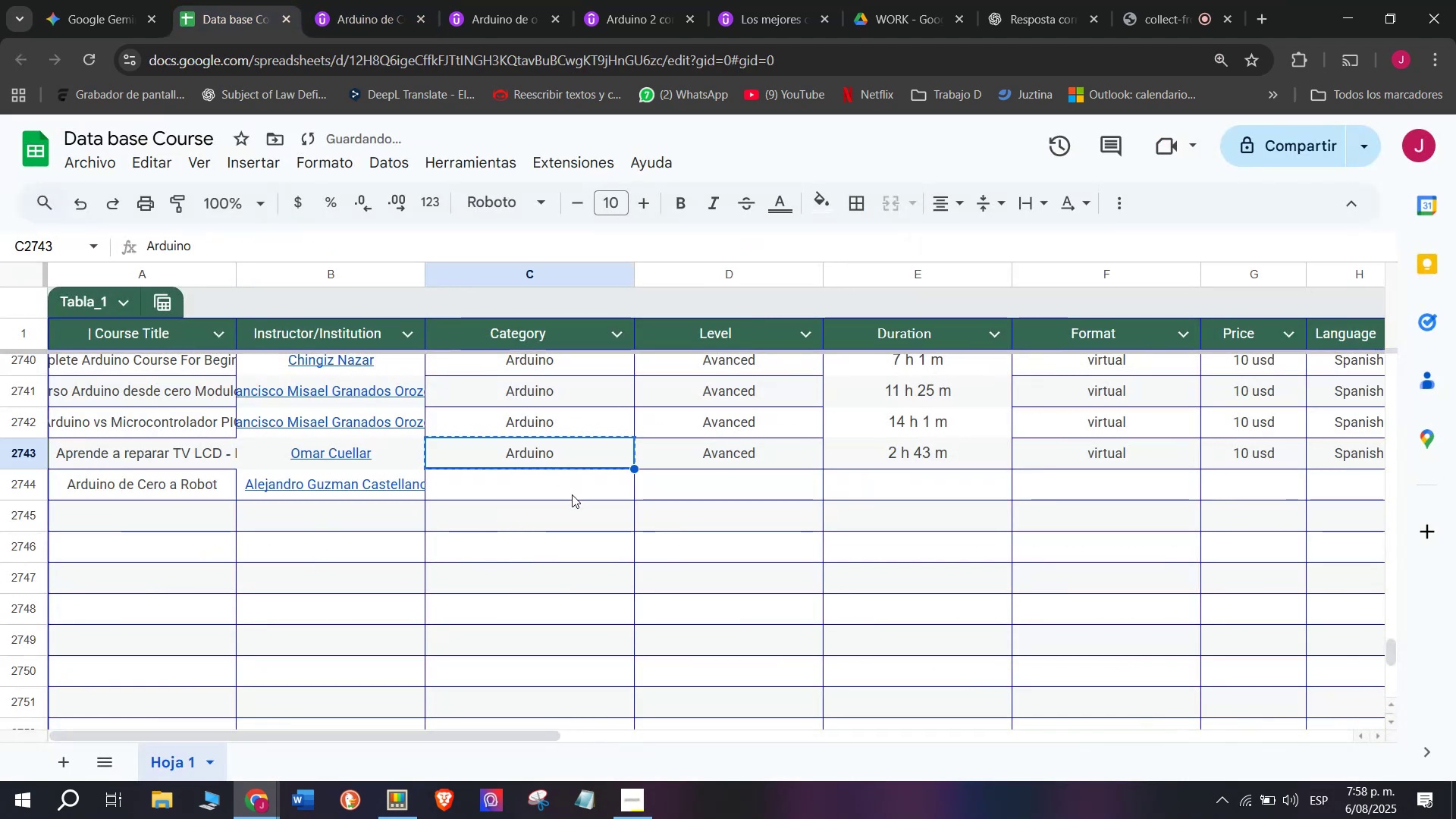 
left_click([572, 494])
 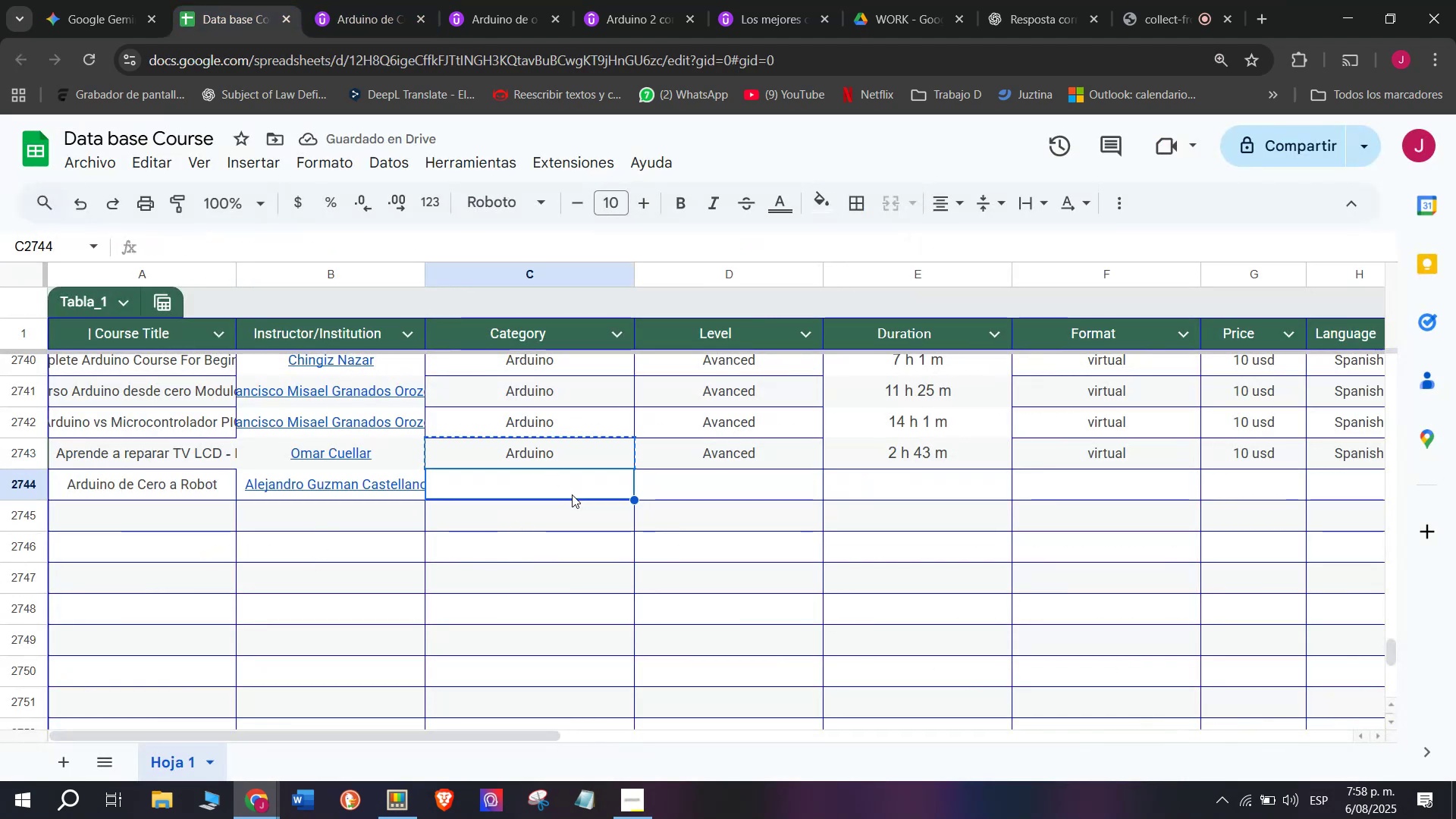 
key(Z)
 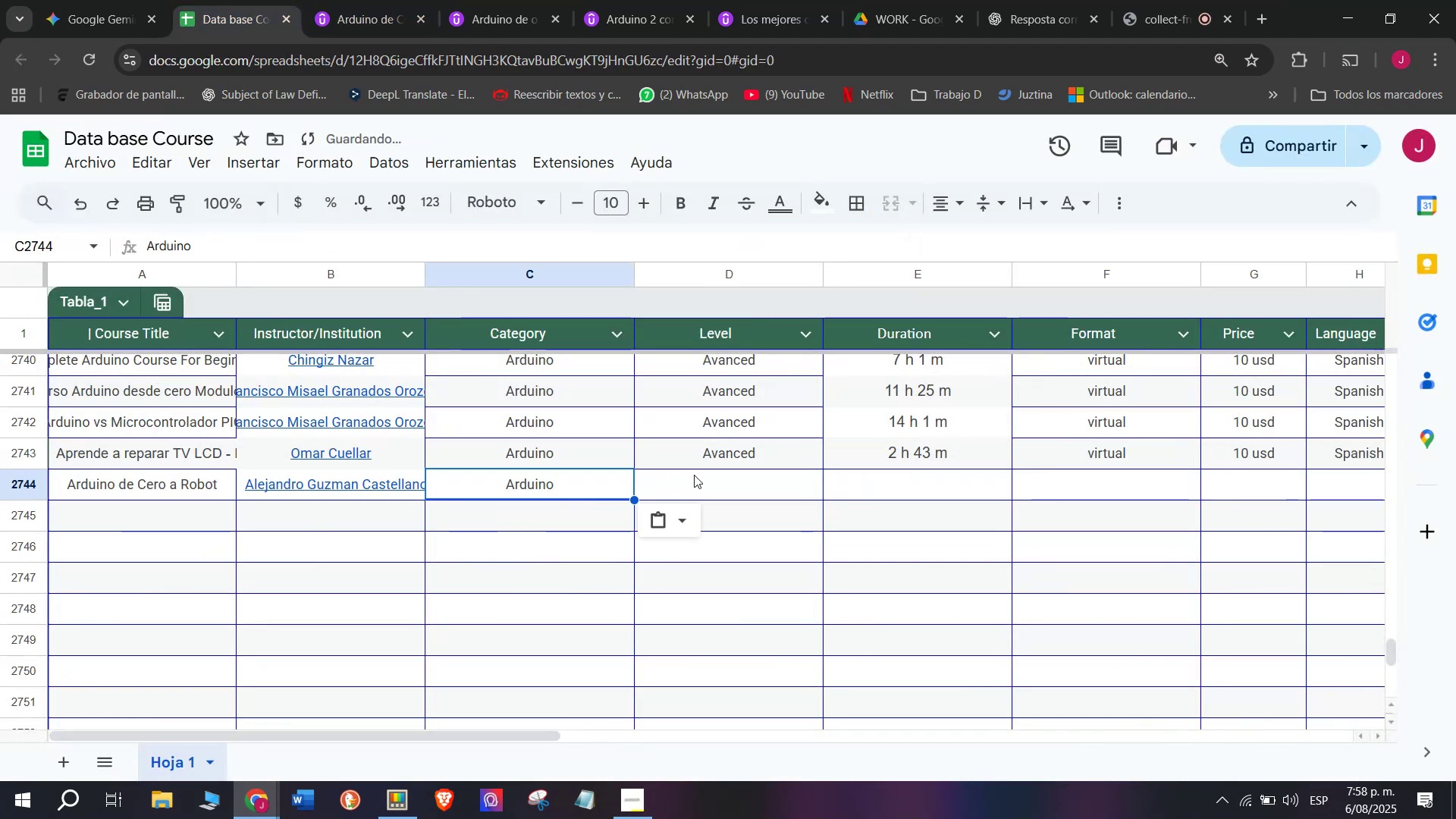 
key(Control+ControlLeft)
 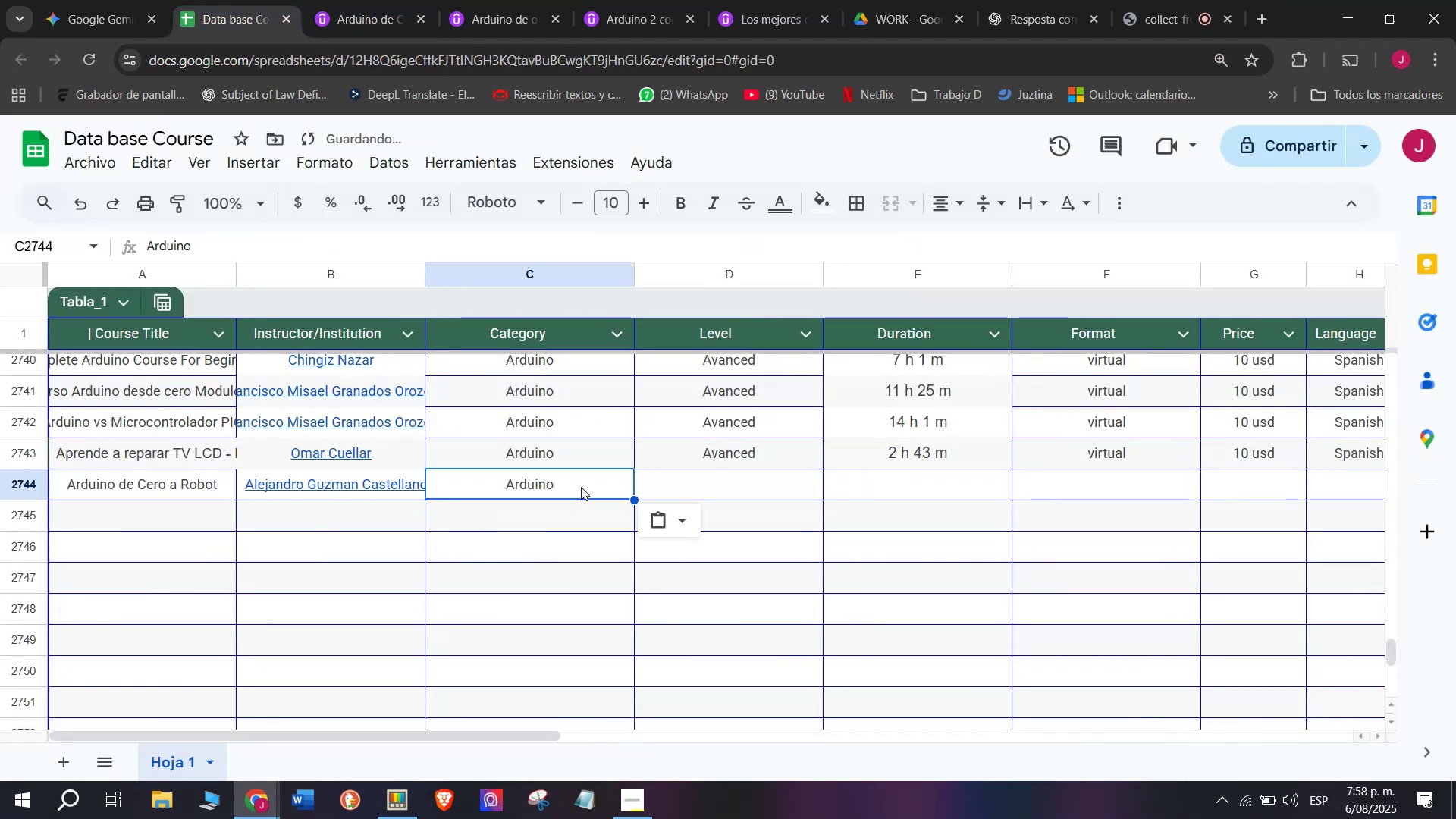 
key(Control+V)
 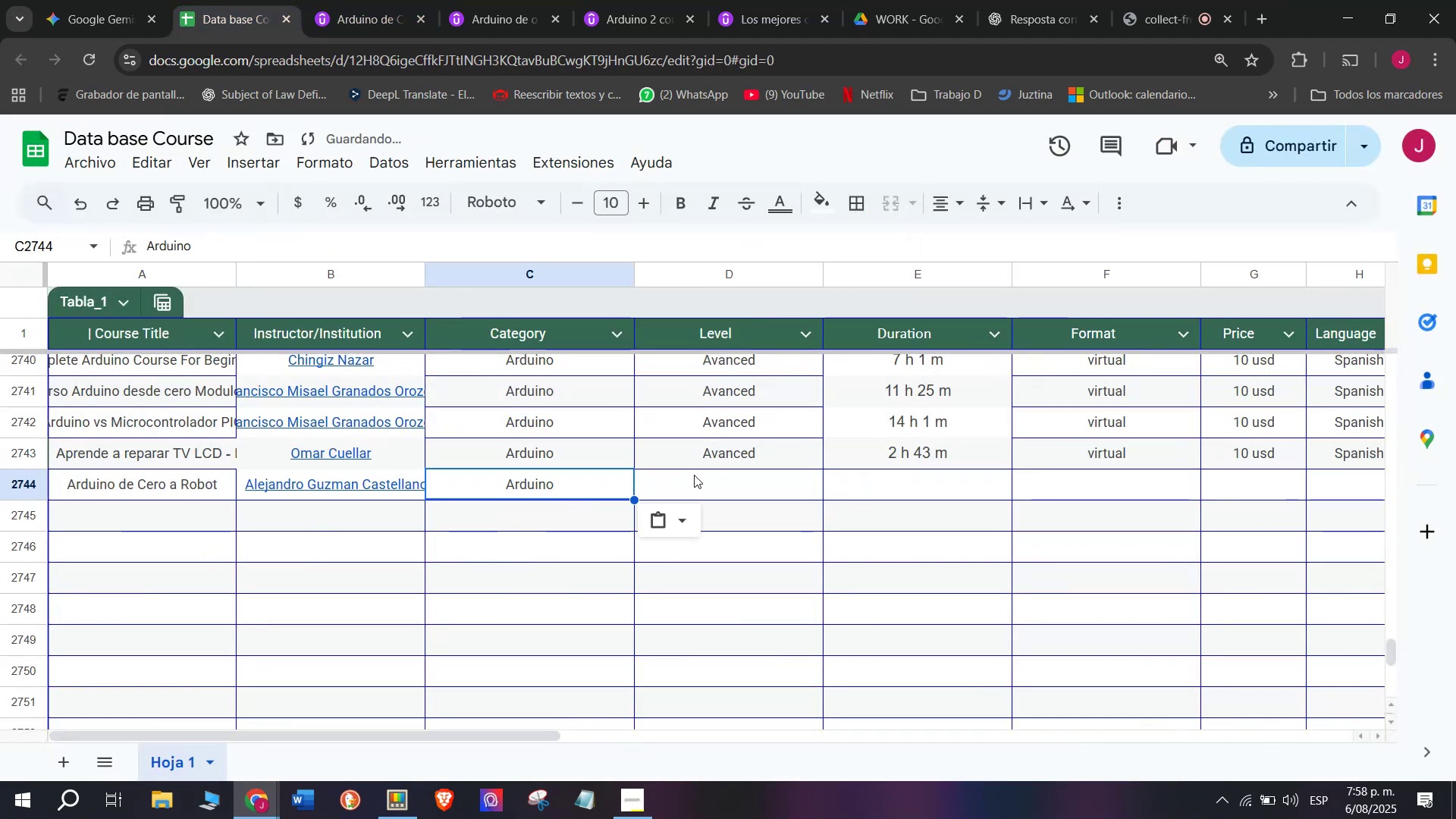 
left_click([694, 475])
 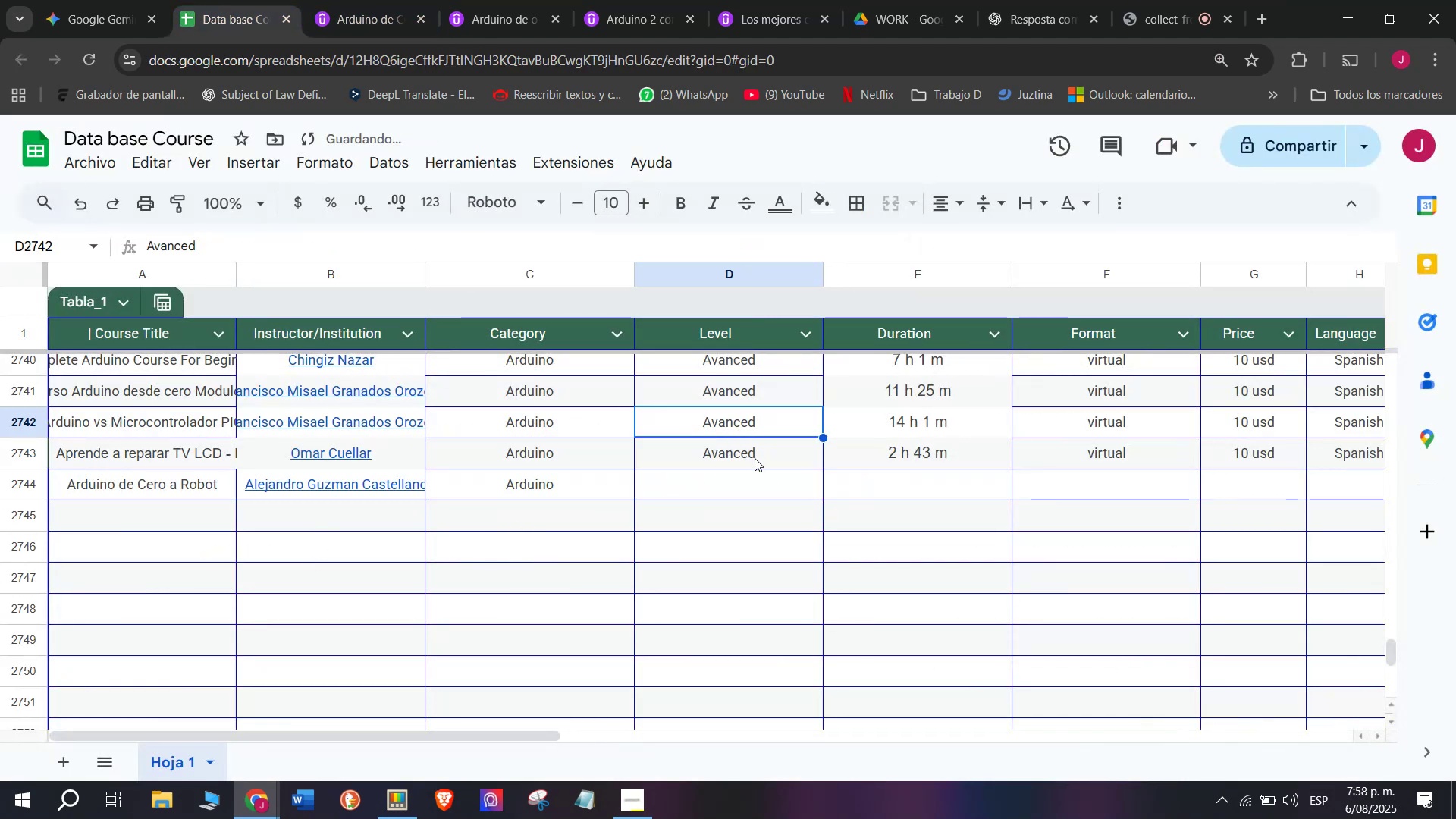 
double_click([755, 463])
 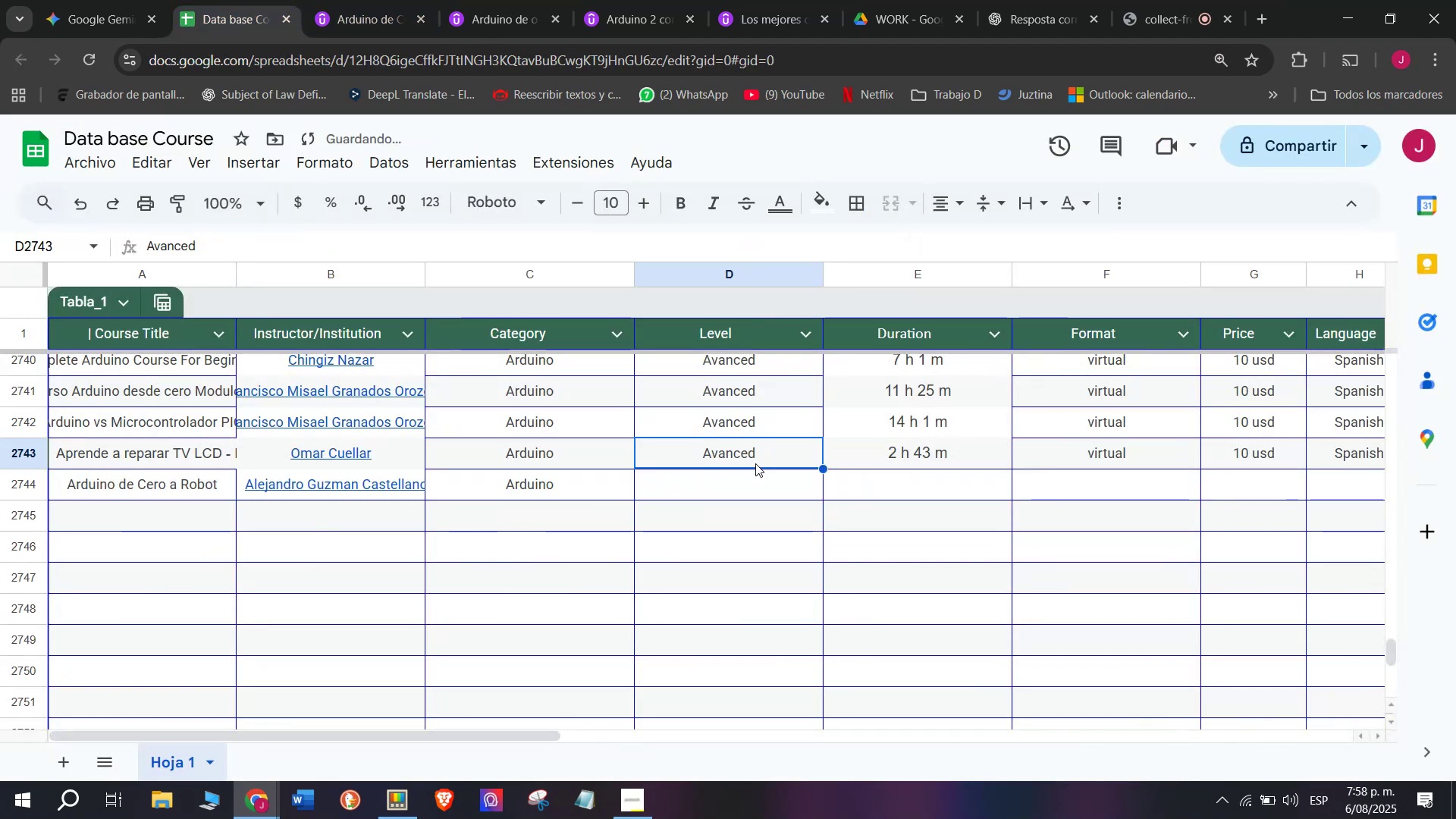 
key(Break)
 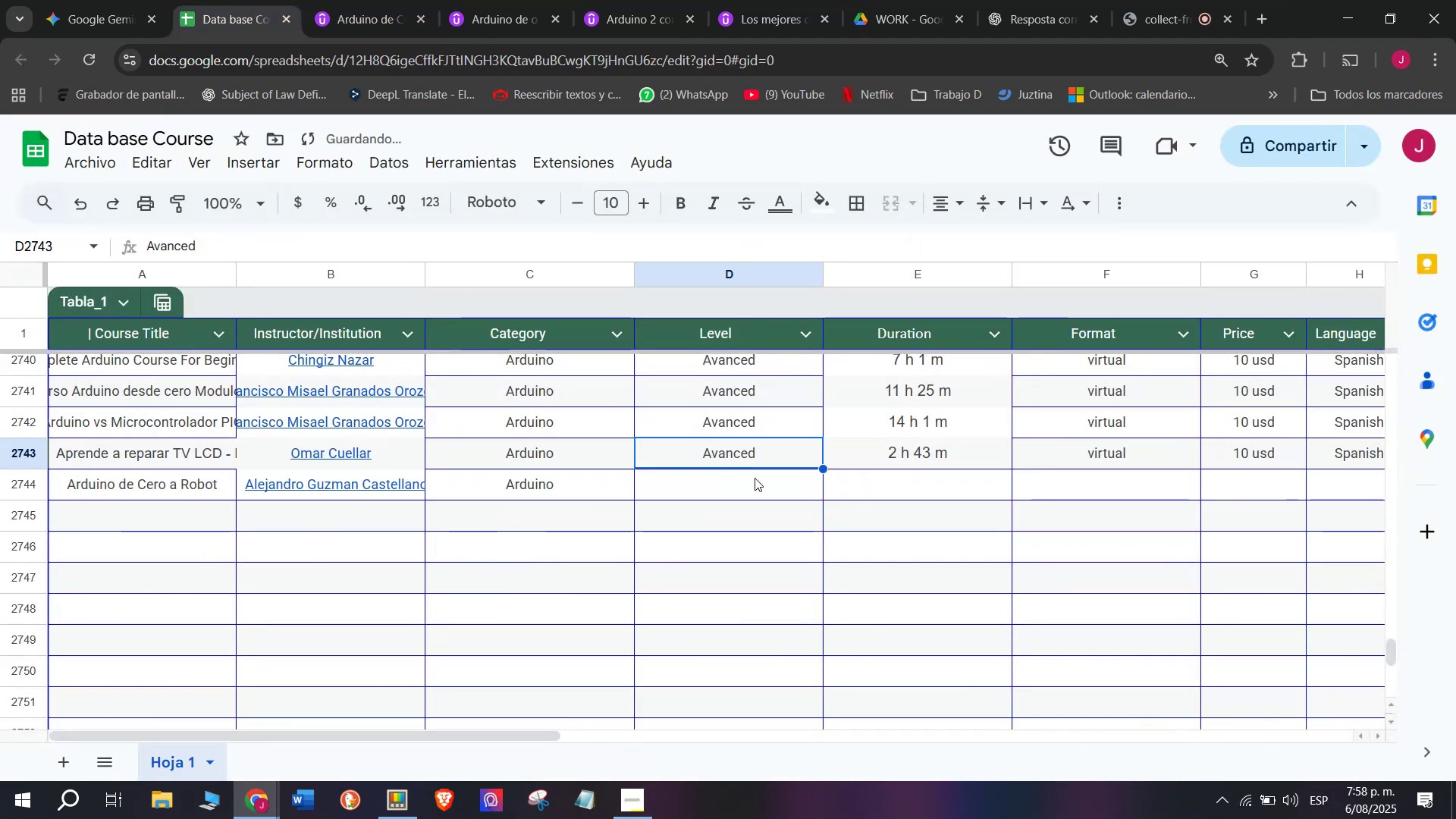 
key(Control+ControlLeft)
 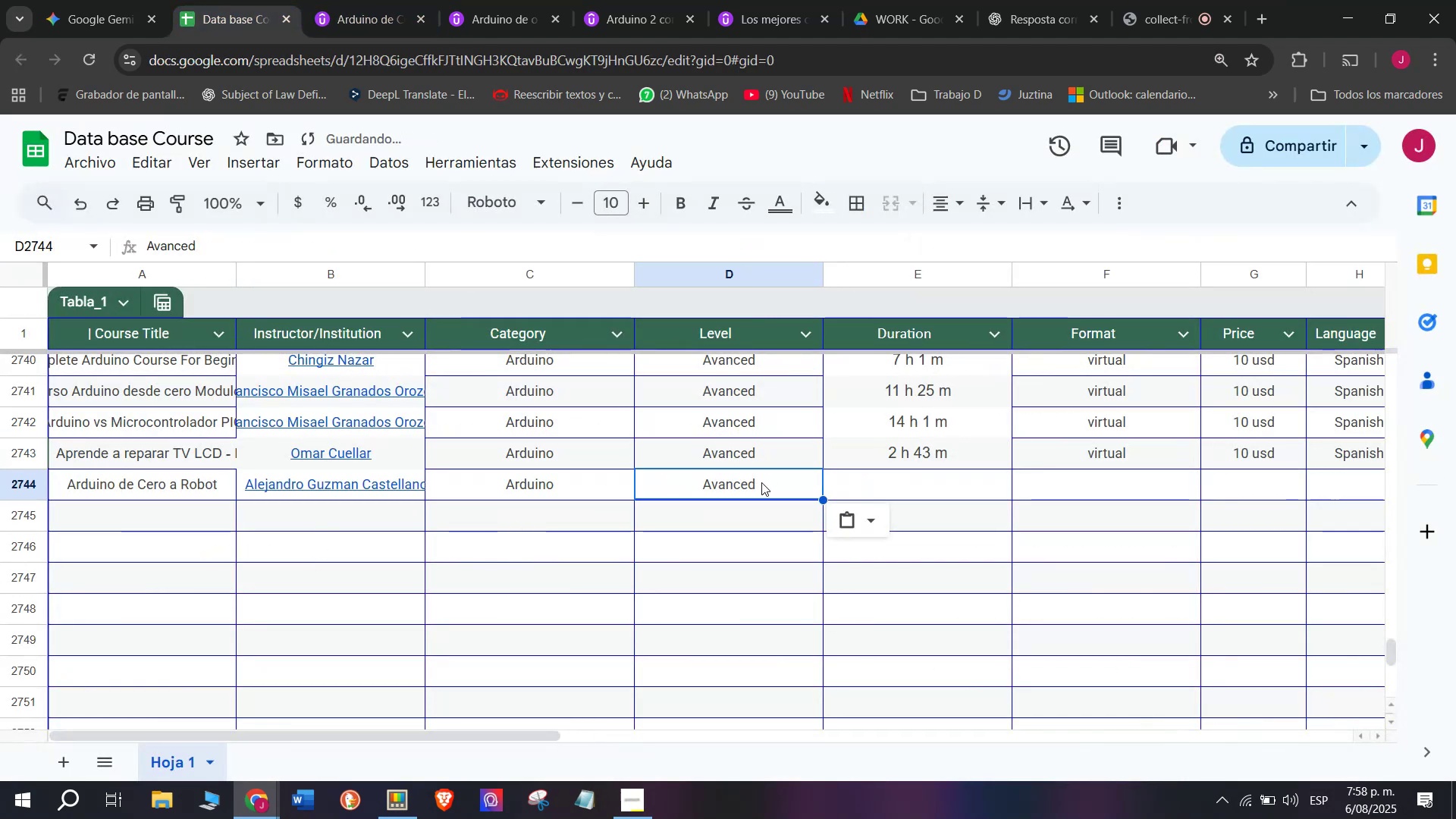 
key(Control+C)
 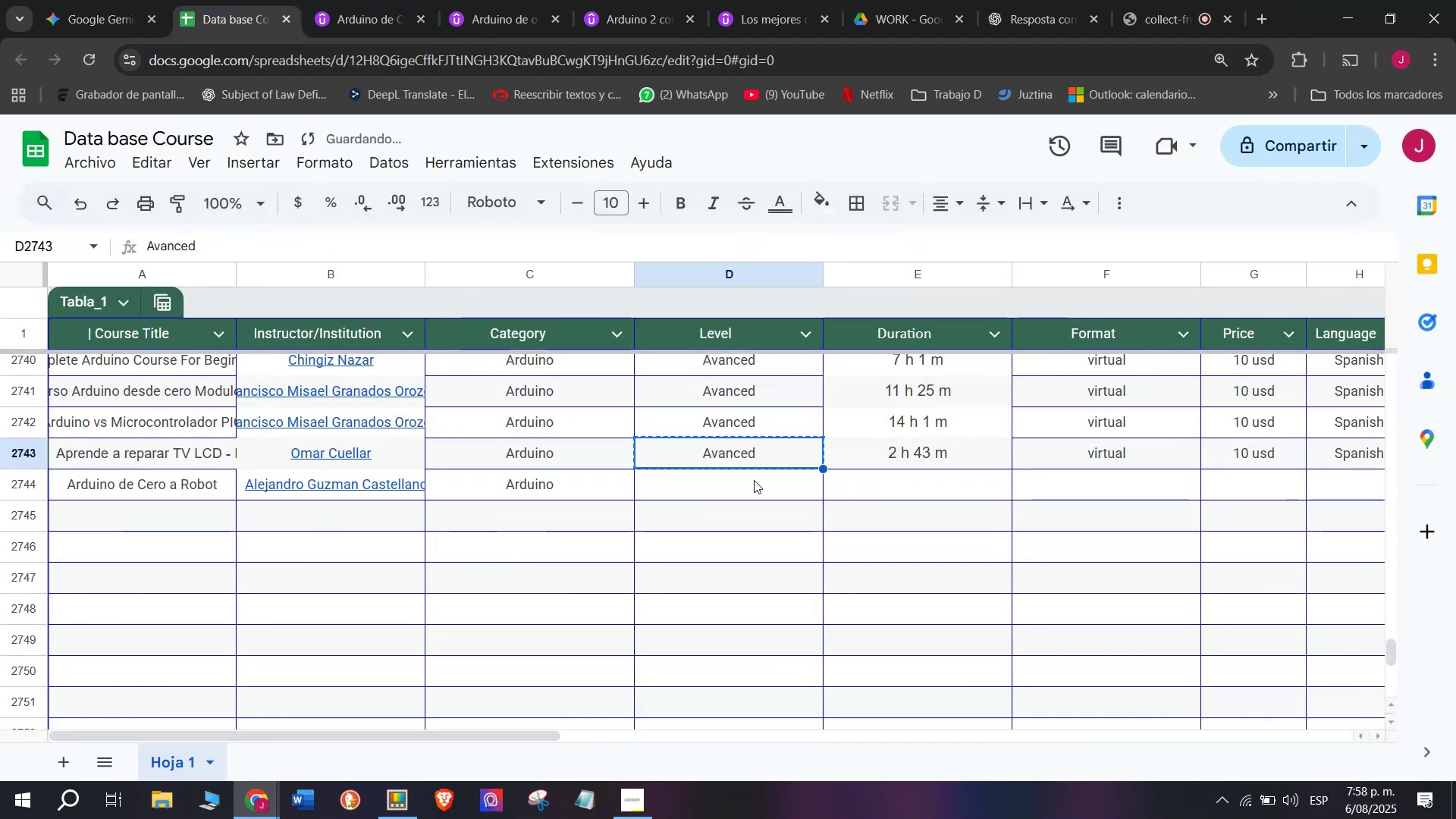 
triple_click([754, 480])
 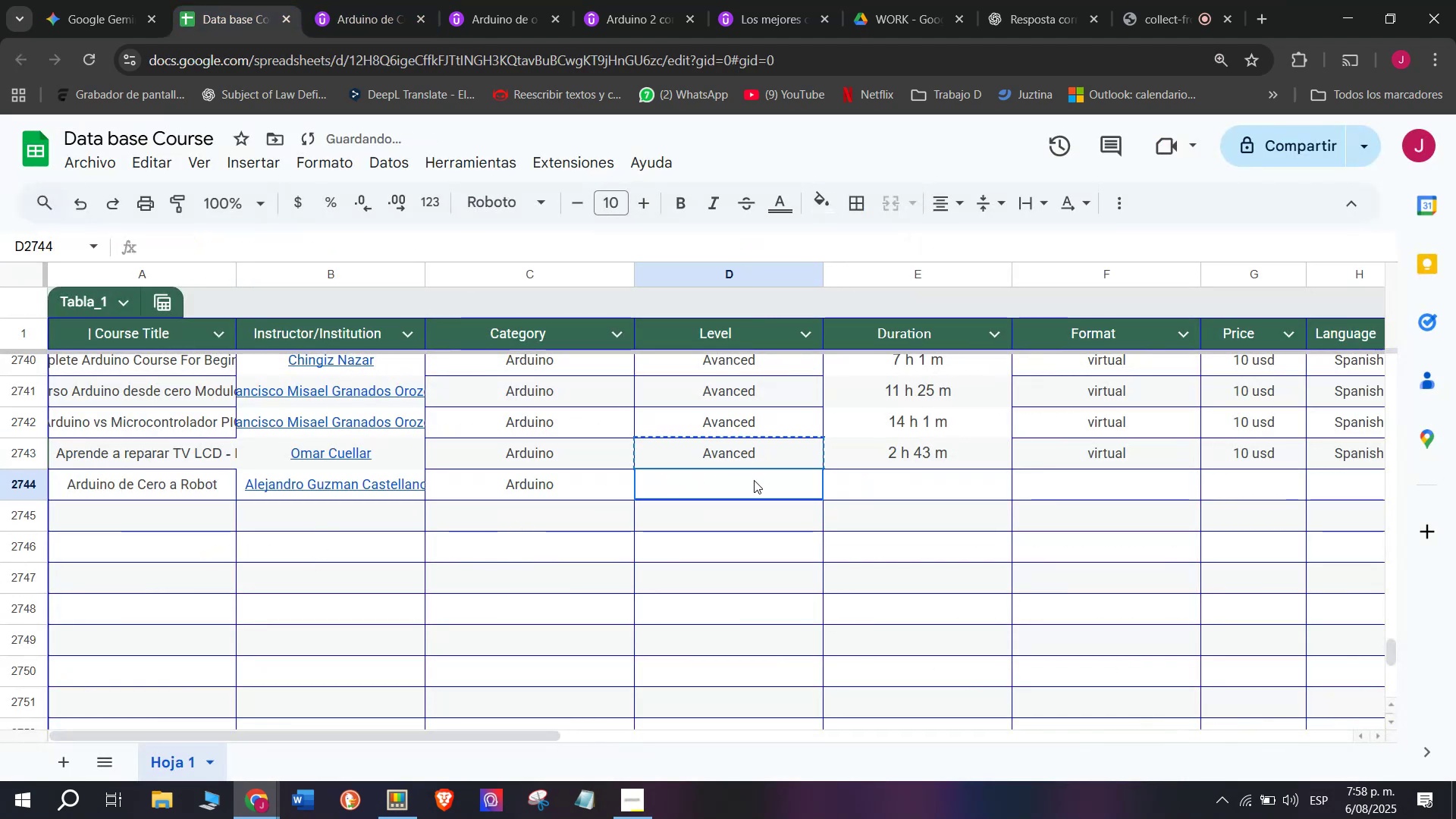 
key(Control+ControlLeft)
 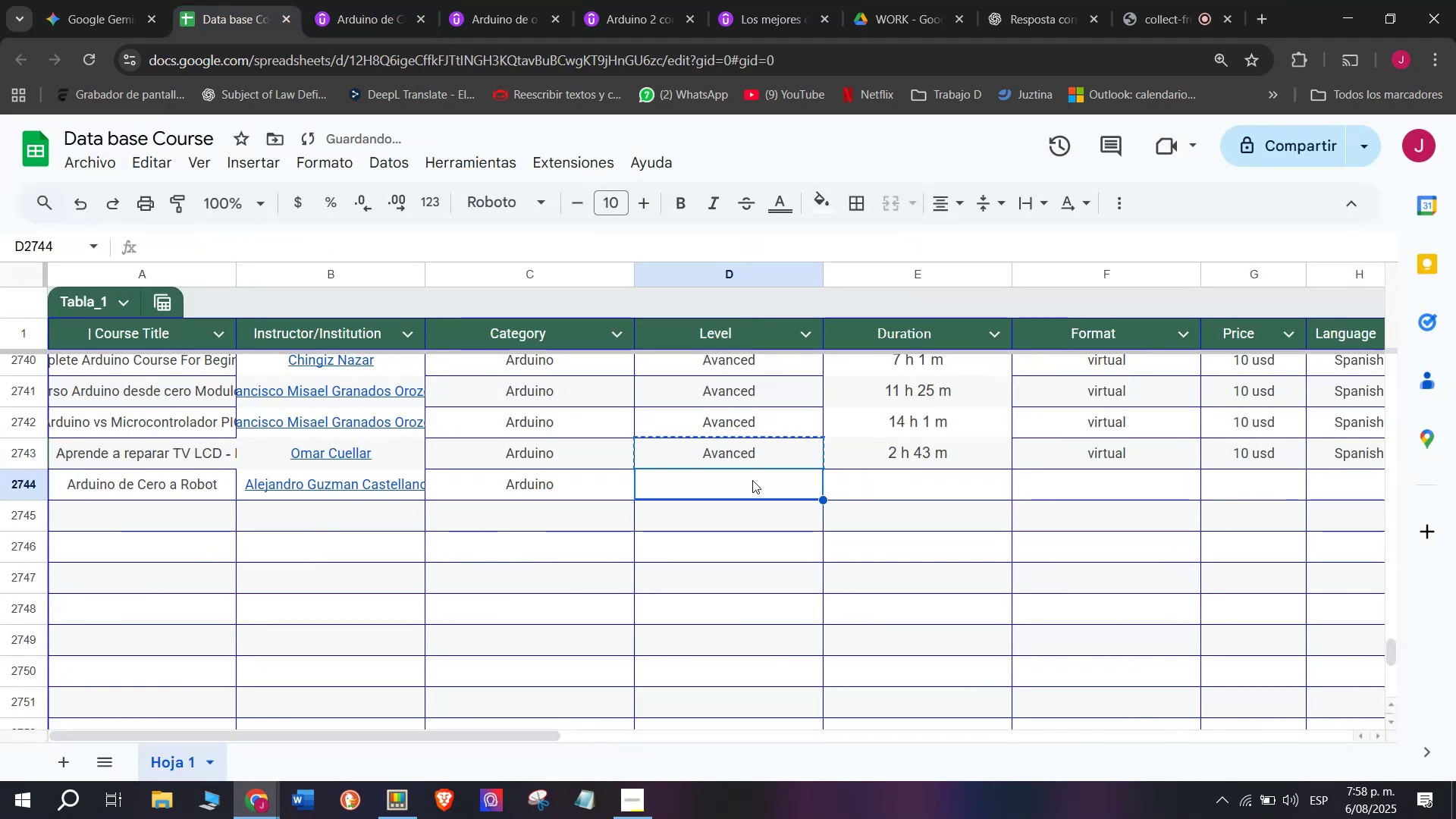 
key(Z)
 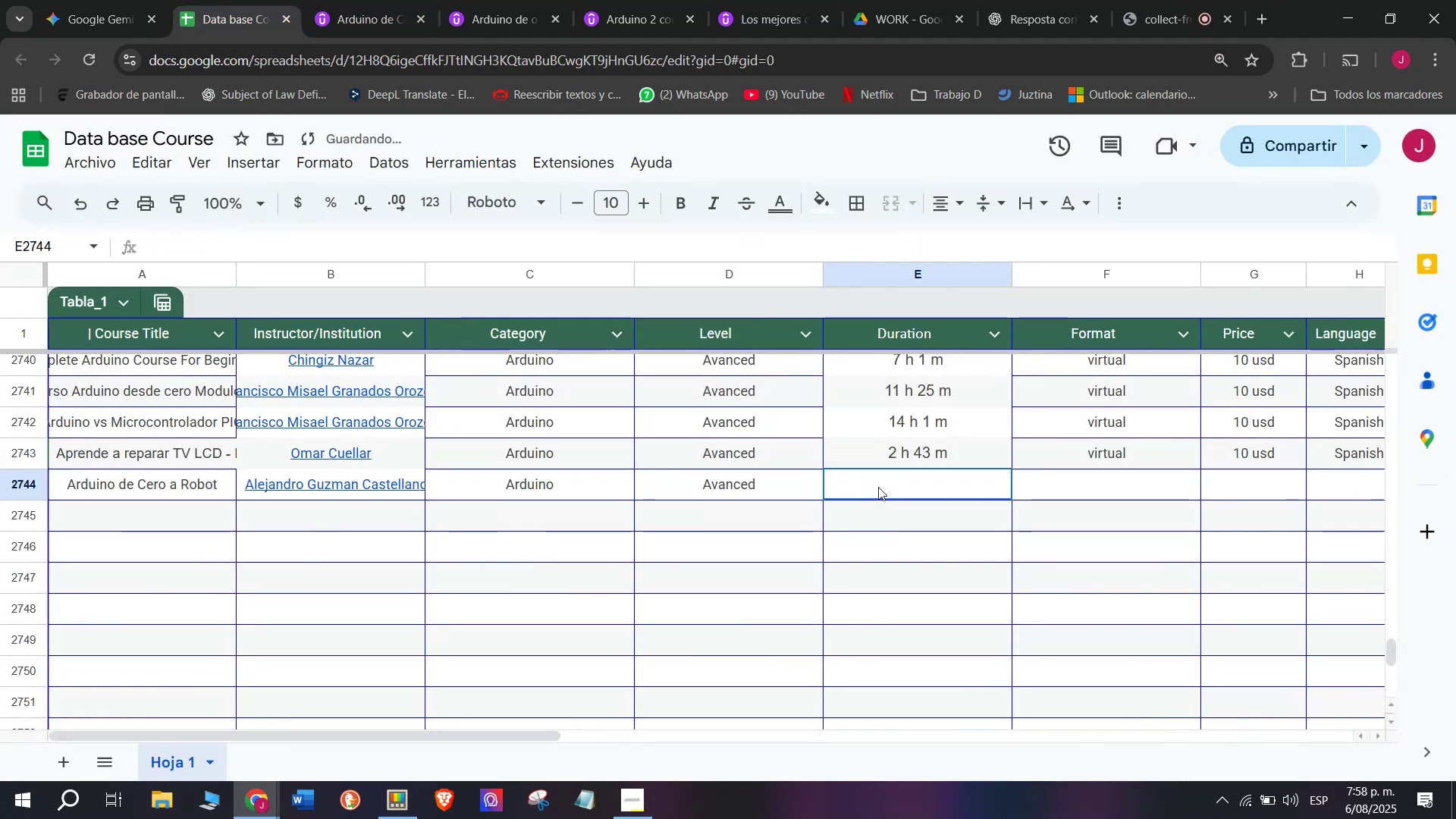 
key(Control+V)
 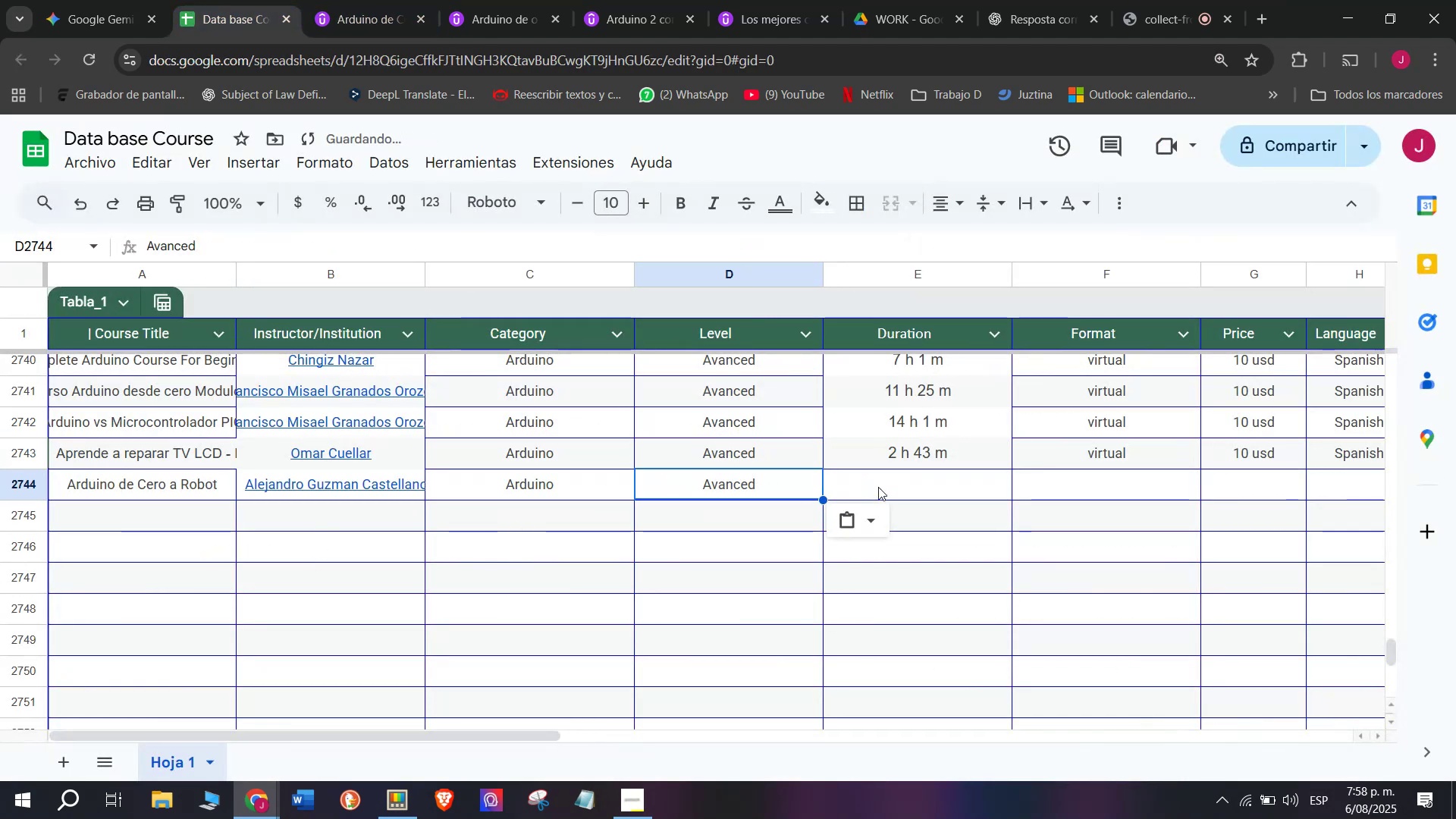 
left_click([878, 487])
 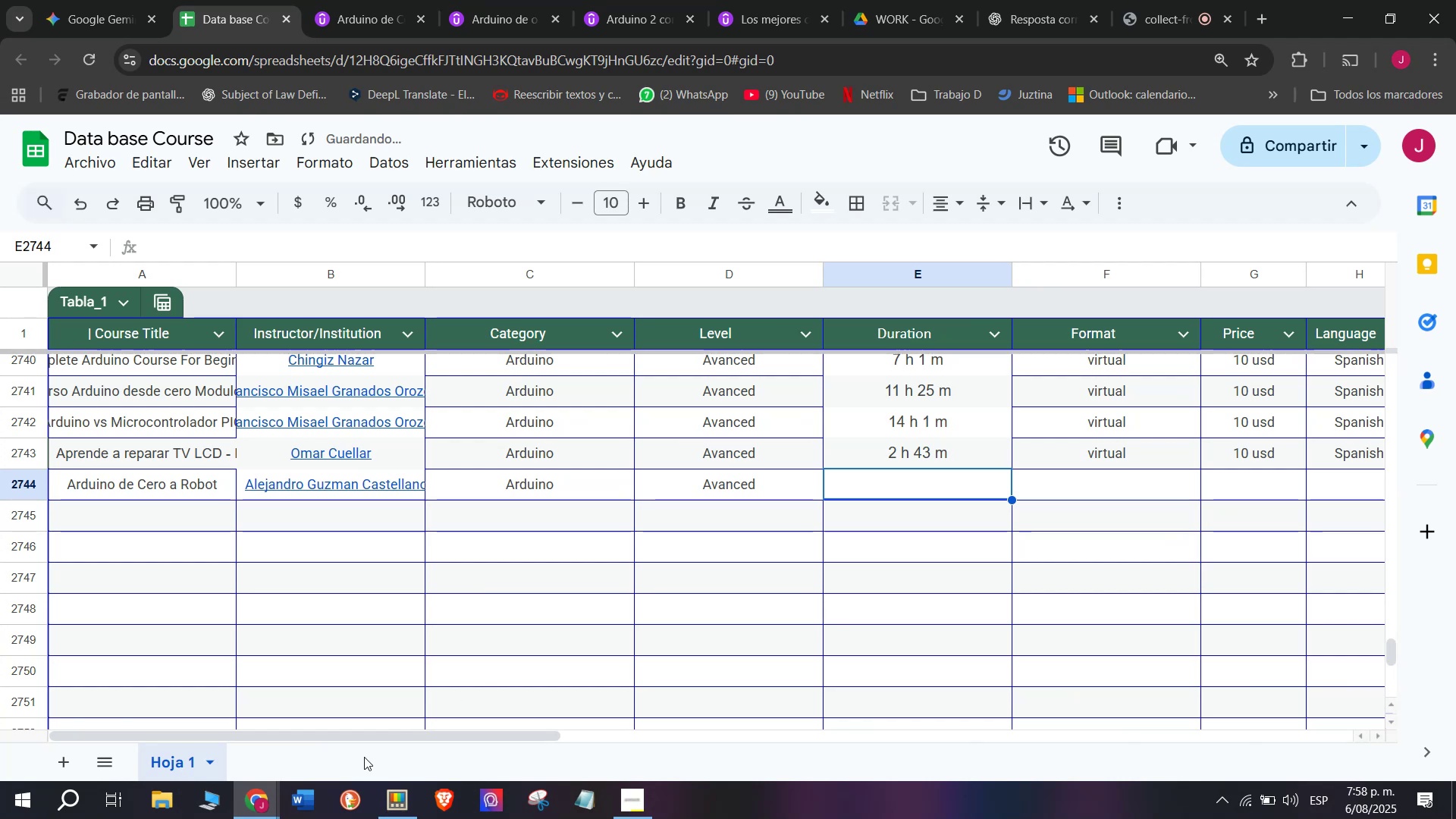 
left_click_drag(start_coordinate=[402, 738], to_coordinate=[574, 726])
 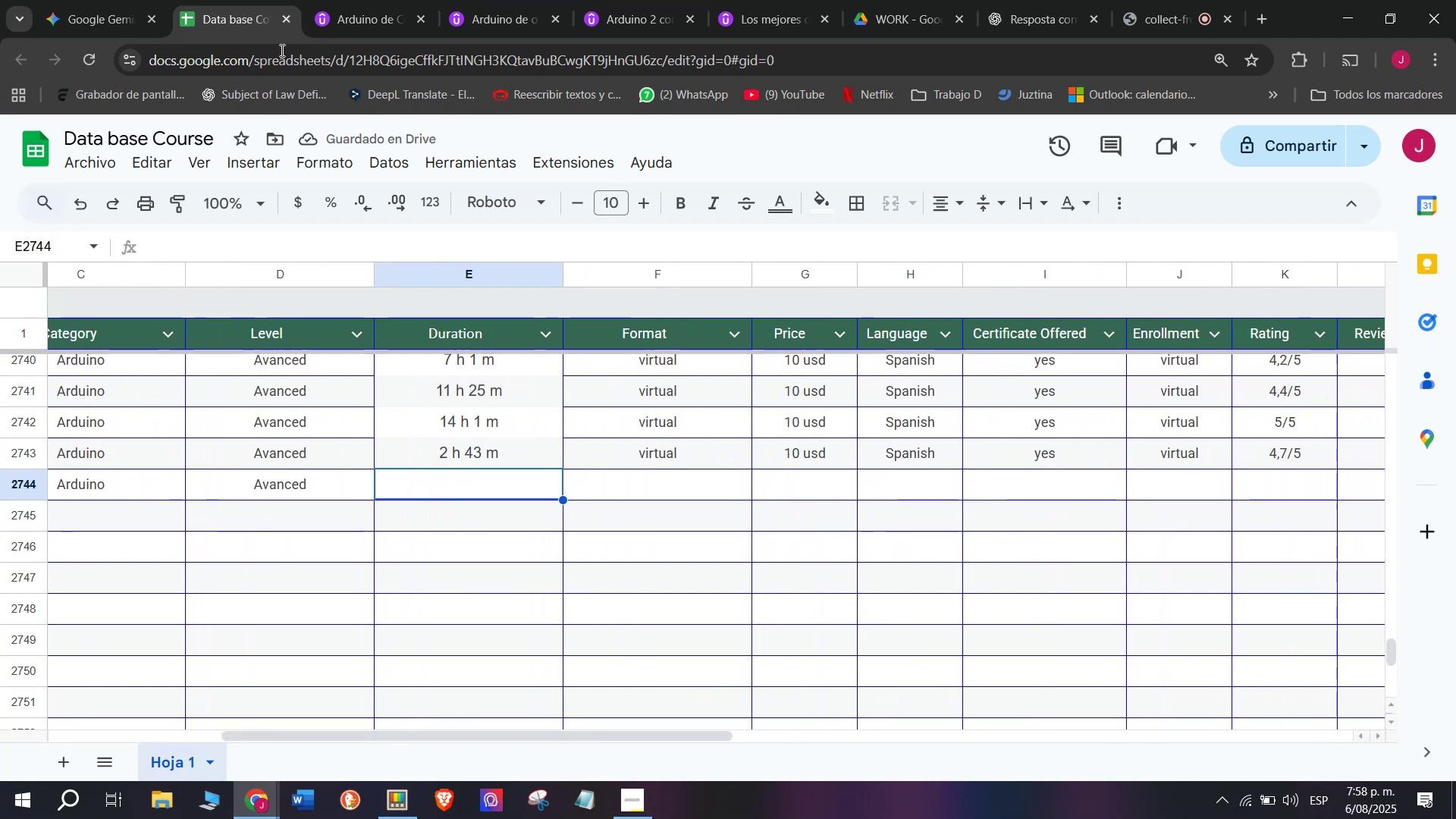 
left_click([300, 0])
 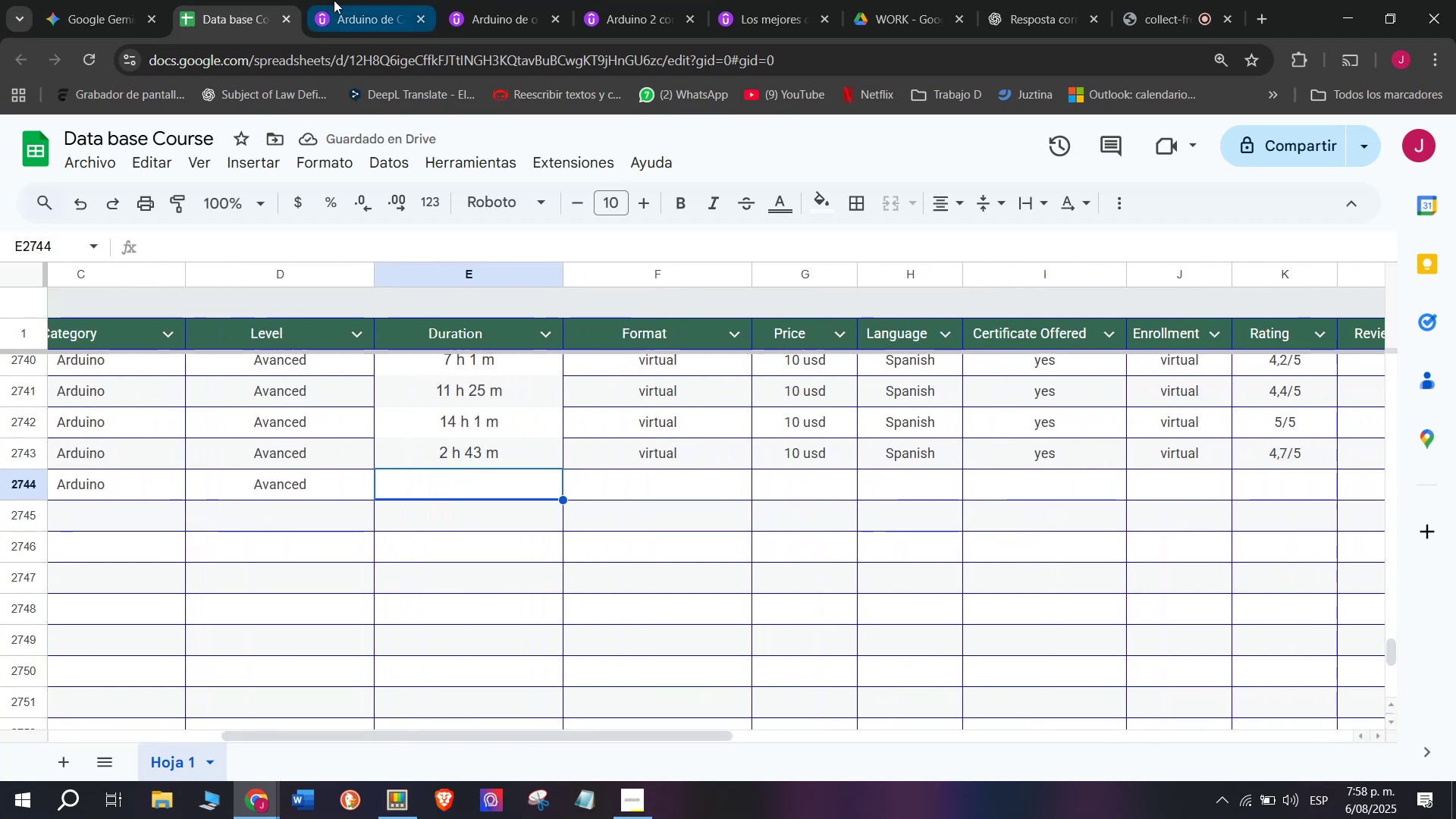 
double_click([334, 0])
 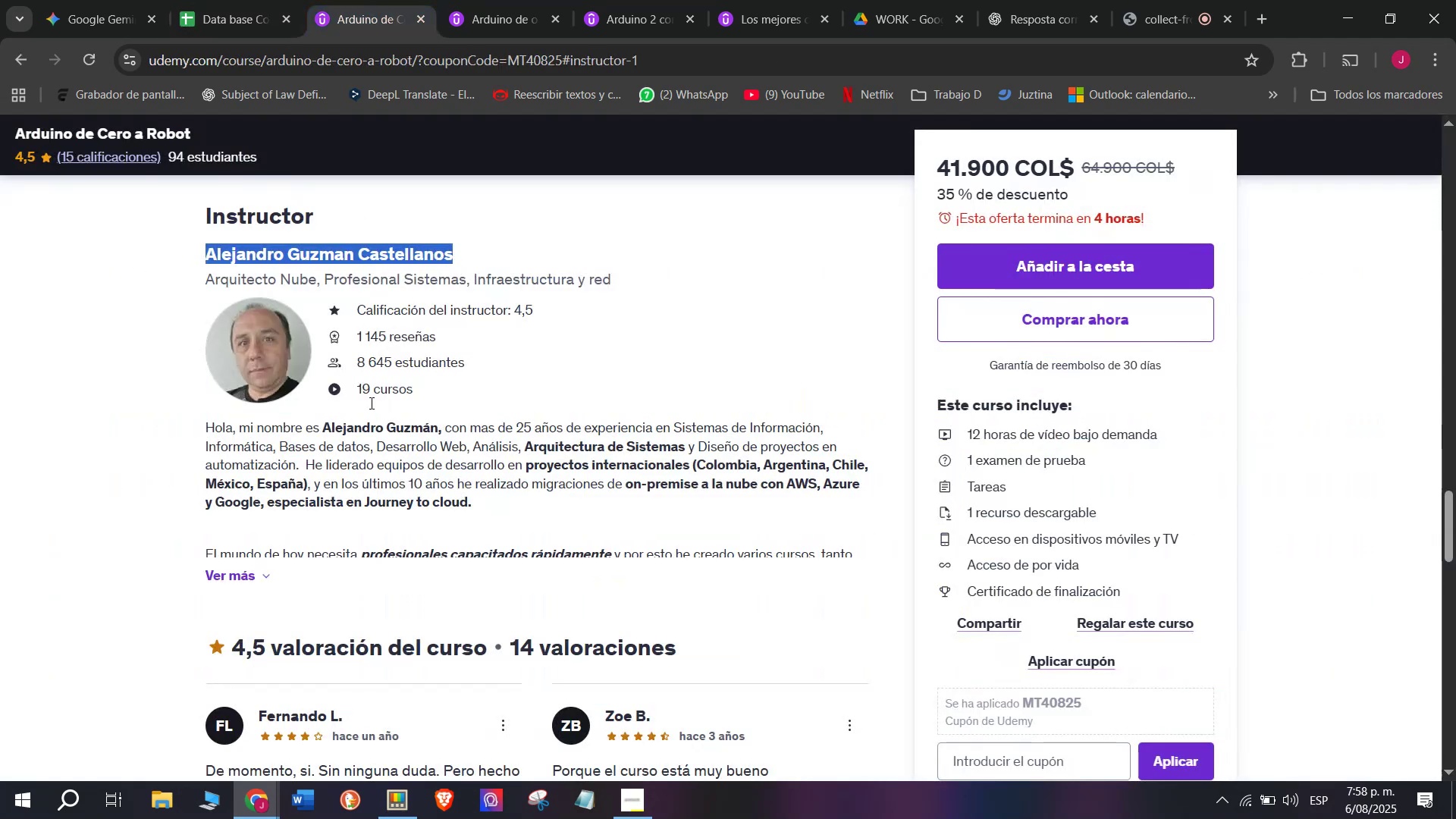 
scroll: coordinate [384, 592], scroll_direction: up, amount: 11.0
 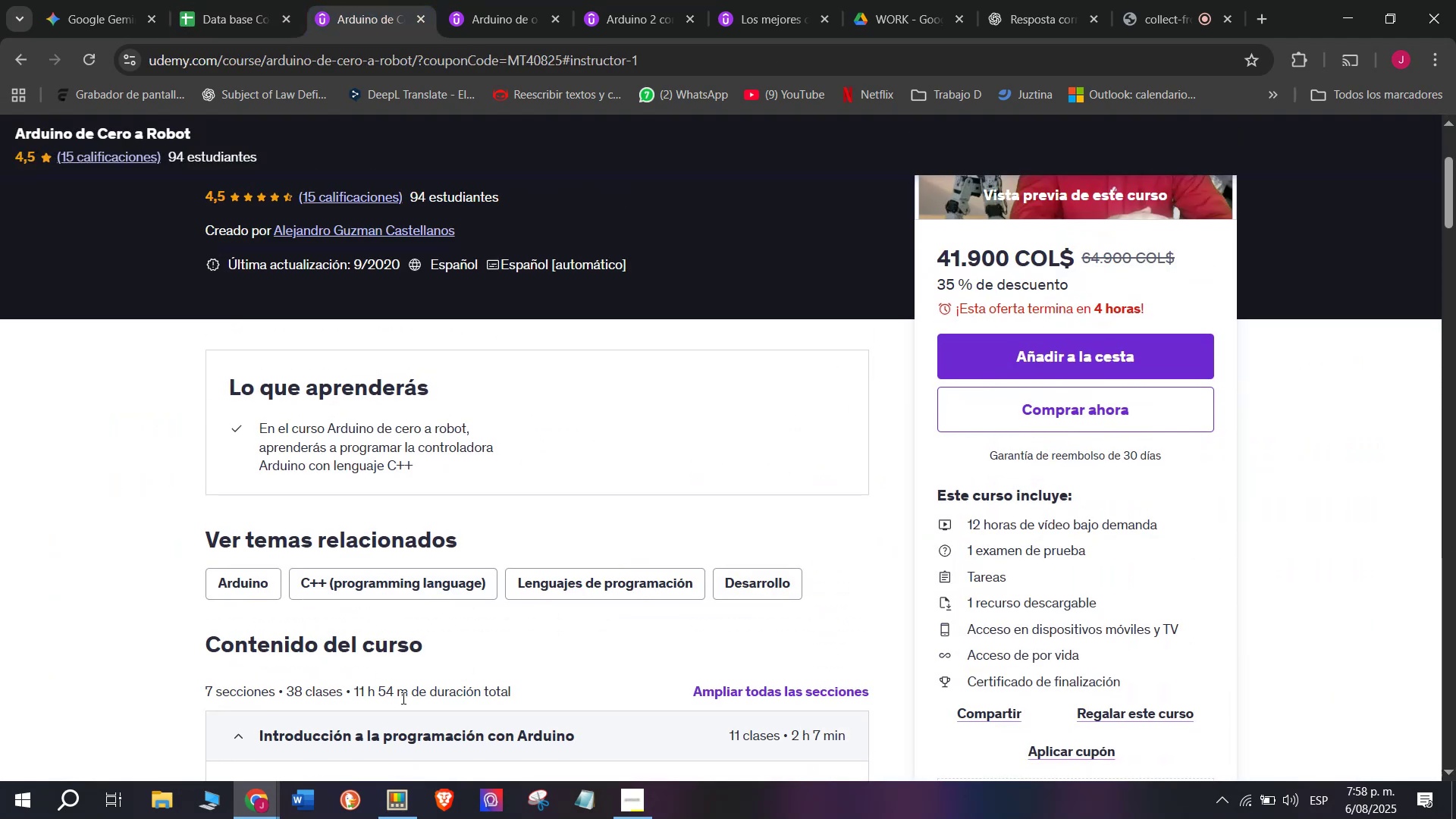 
left_click_drag(start_coordinate=[406, 698], to_coordinate=[356, 690])
 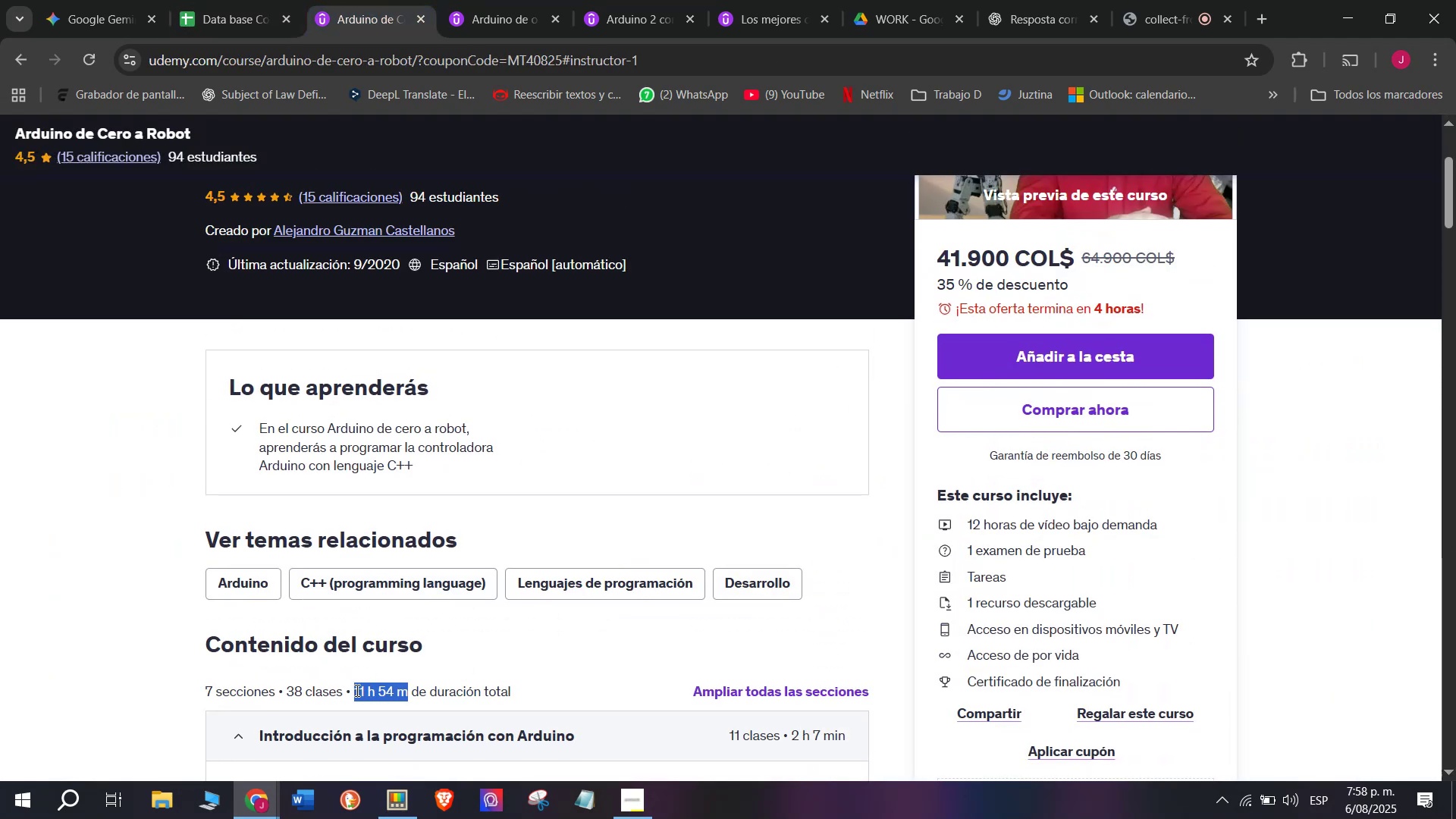 
key(Break)
 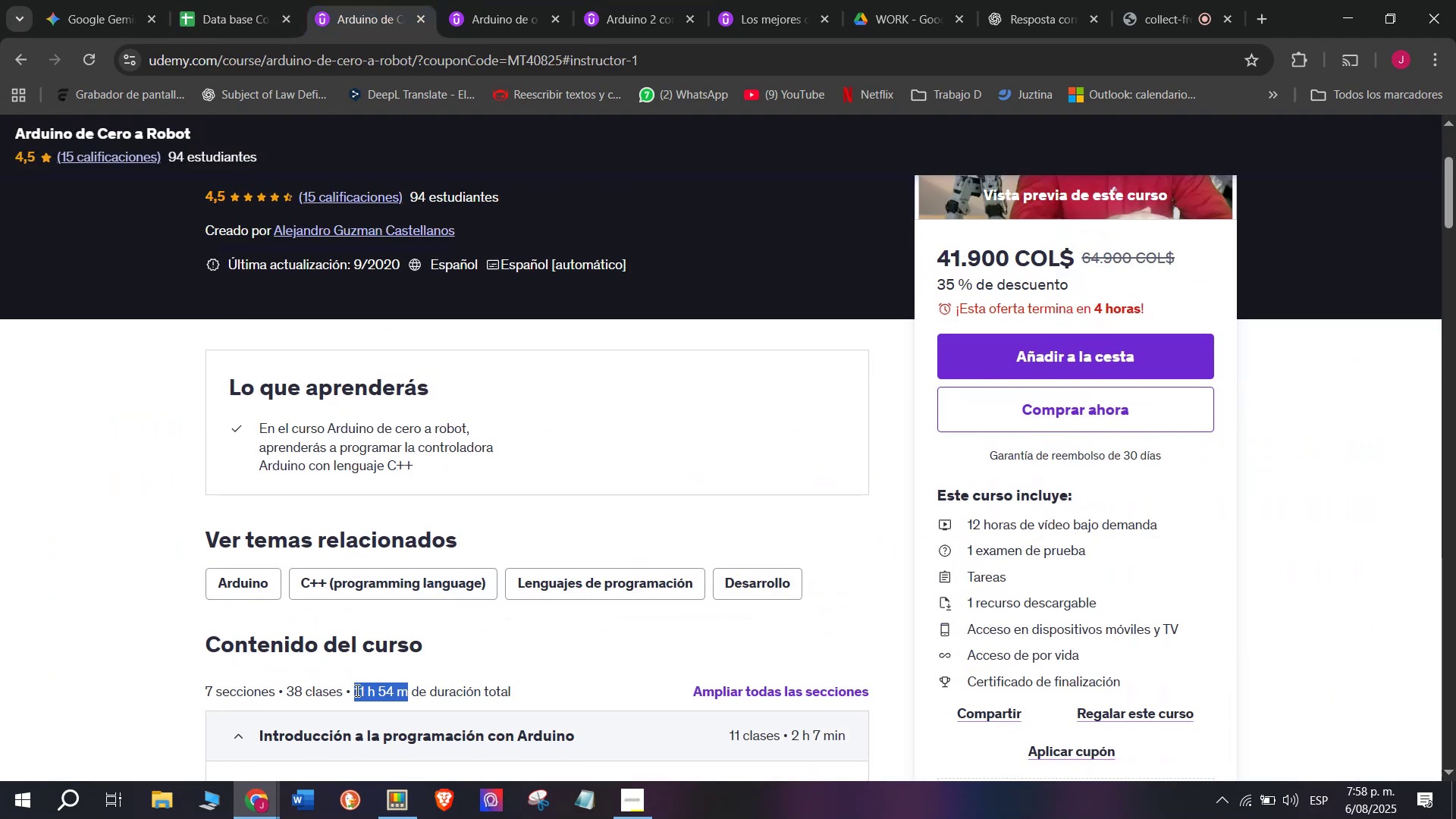 
key(Control+ControlLeft)
 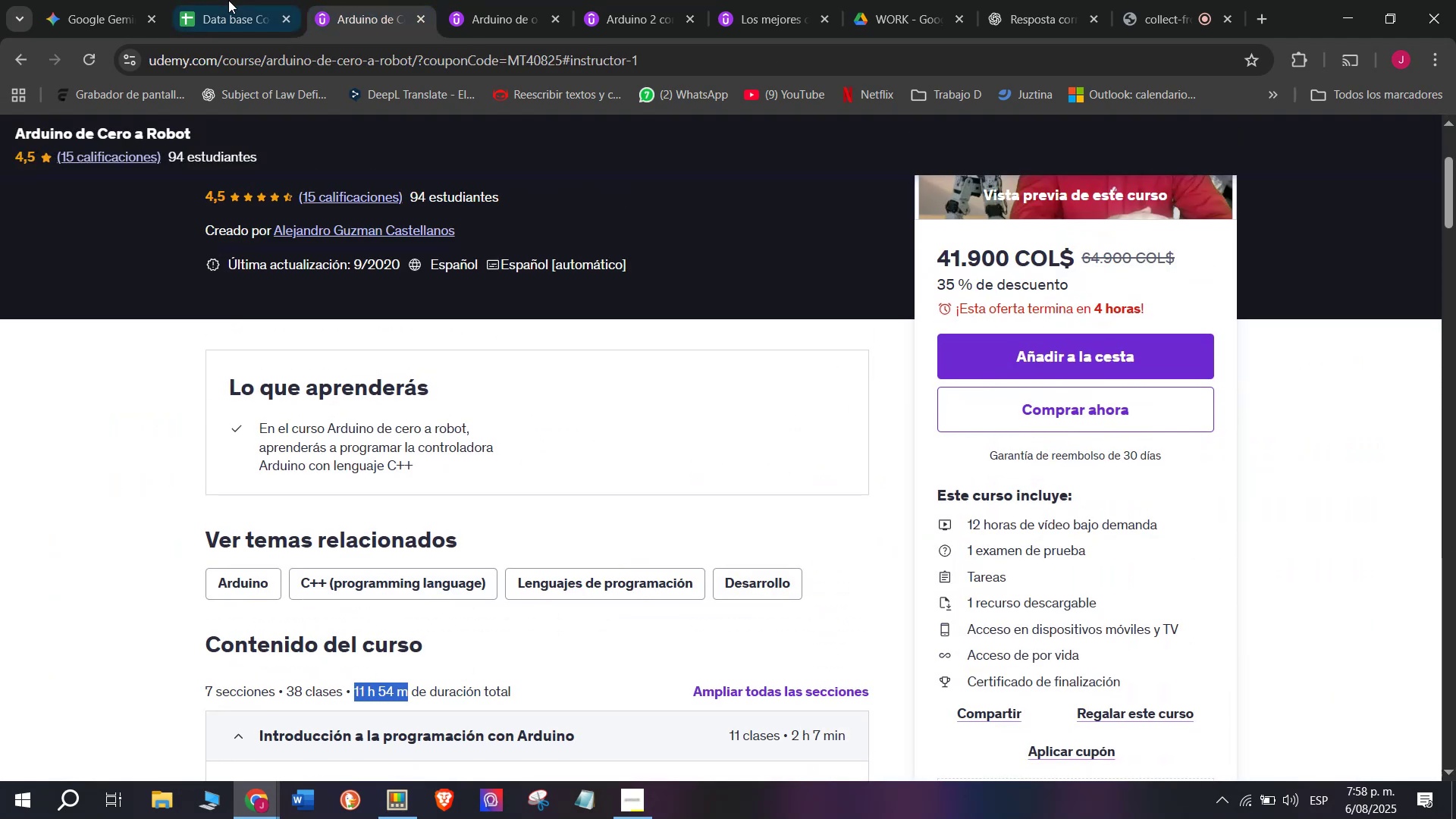 
key(Control+C)
 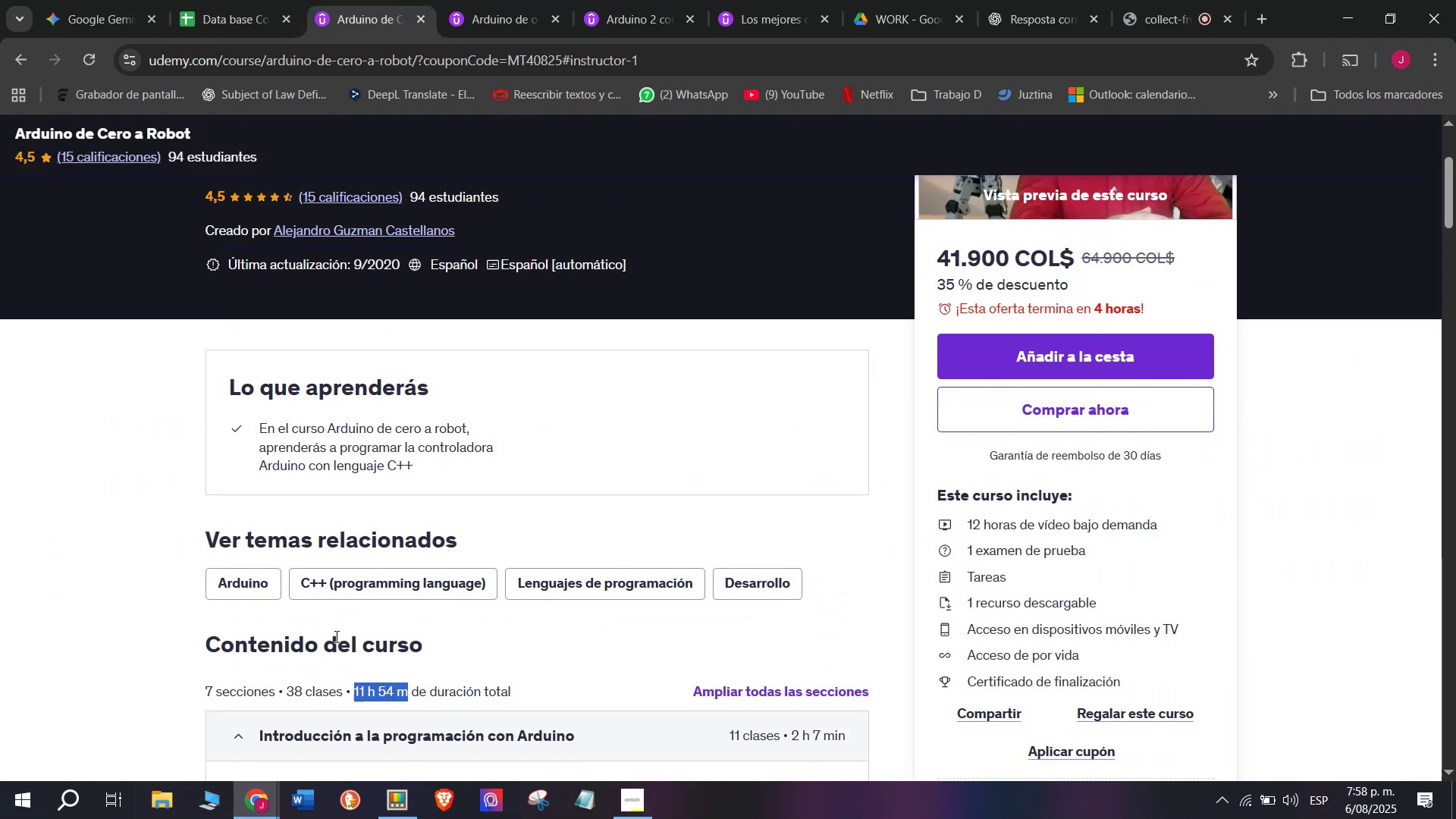 
key(Break)
 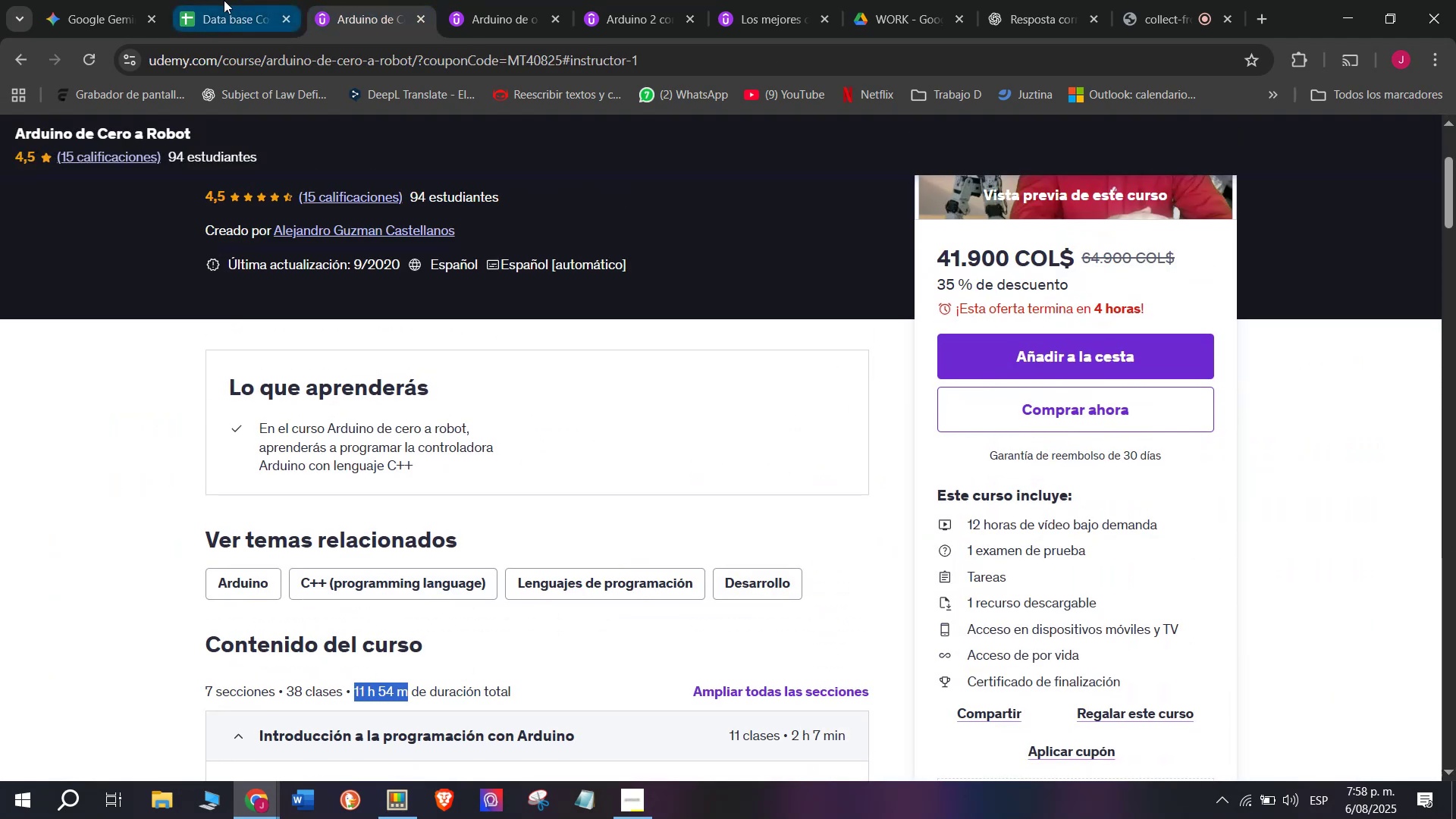 
key(Control+ControlLeft)
 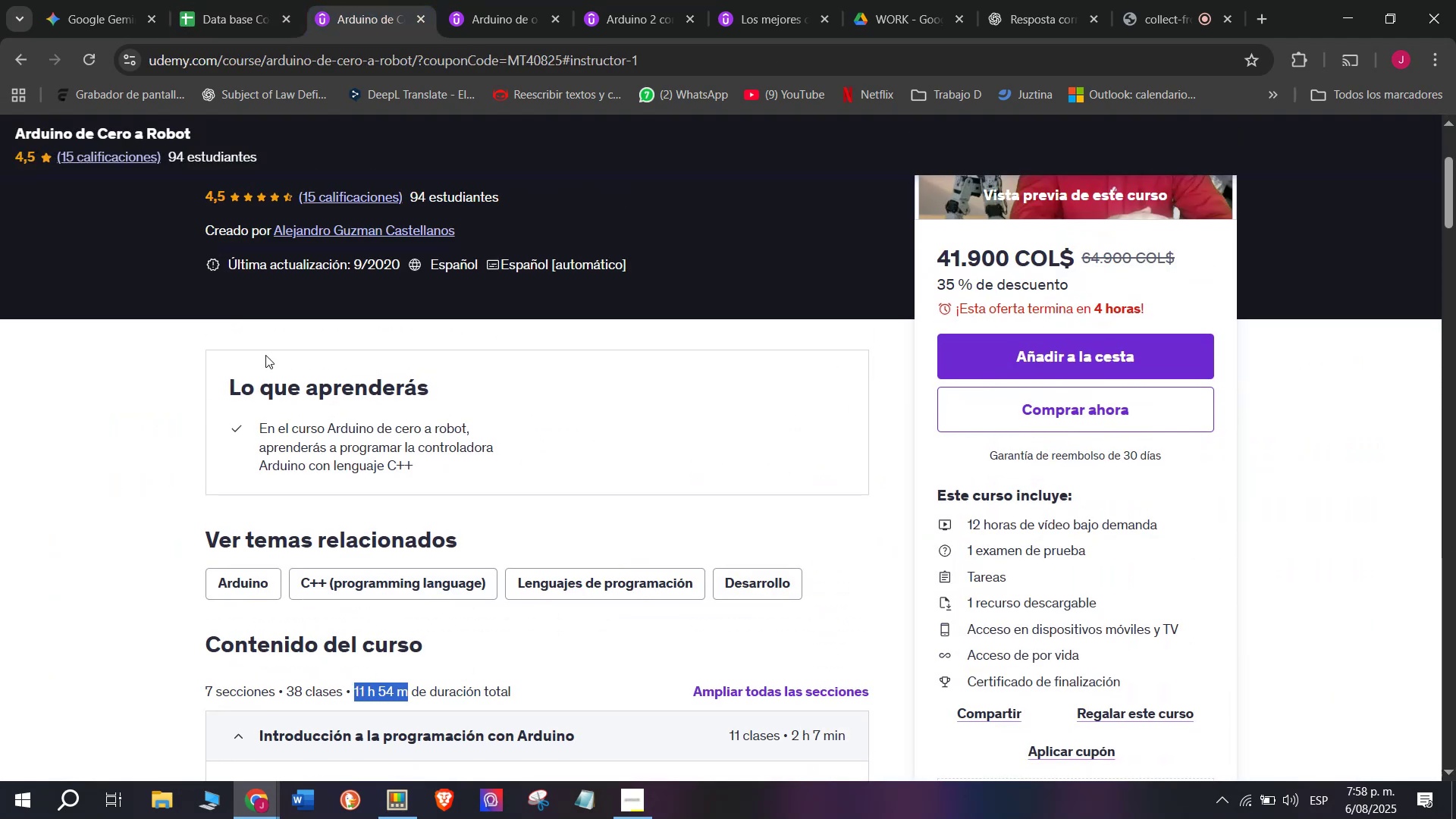 
key(Control+C)
 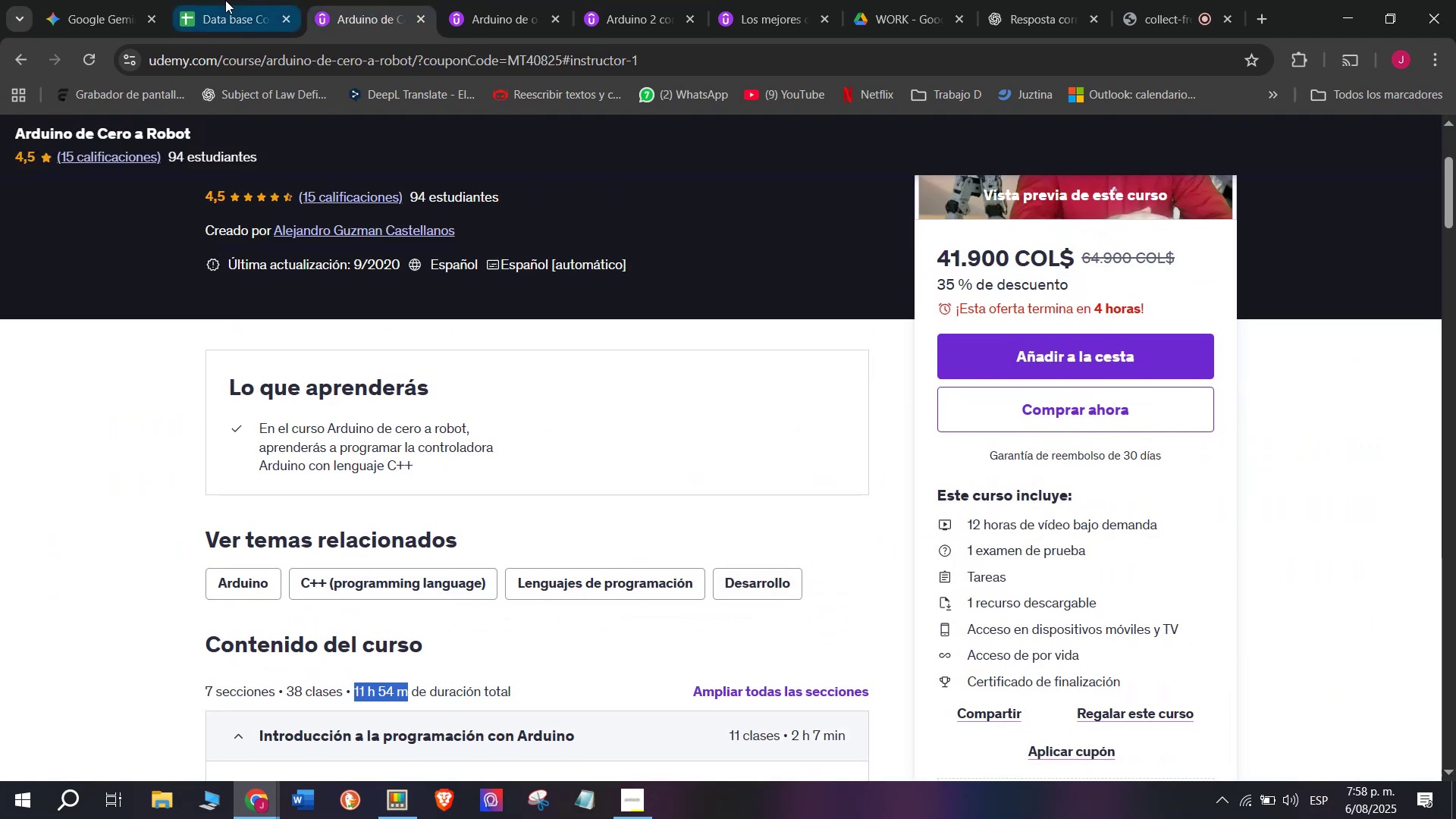 
left_click([224, 0])
 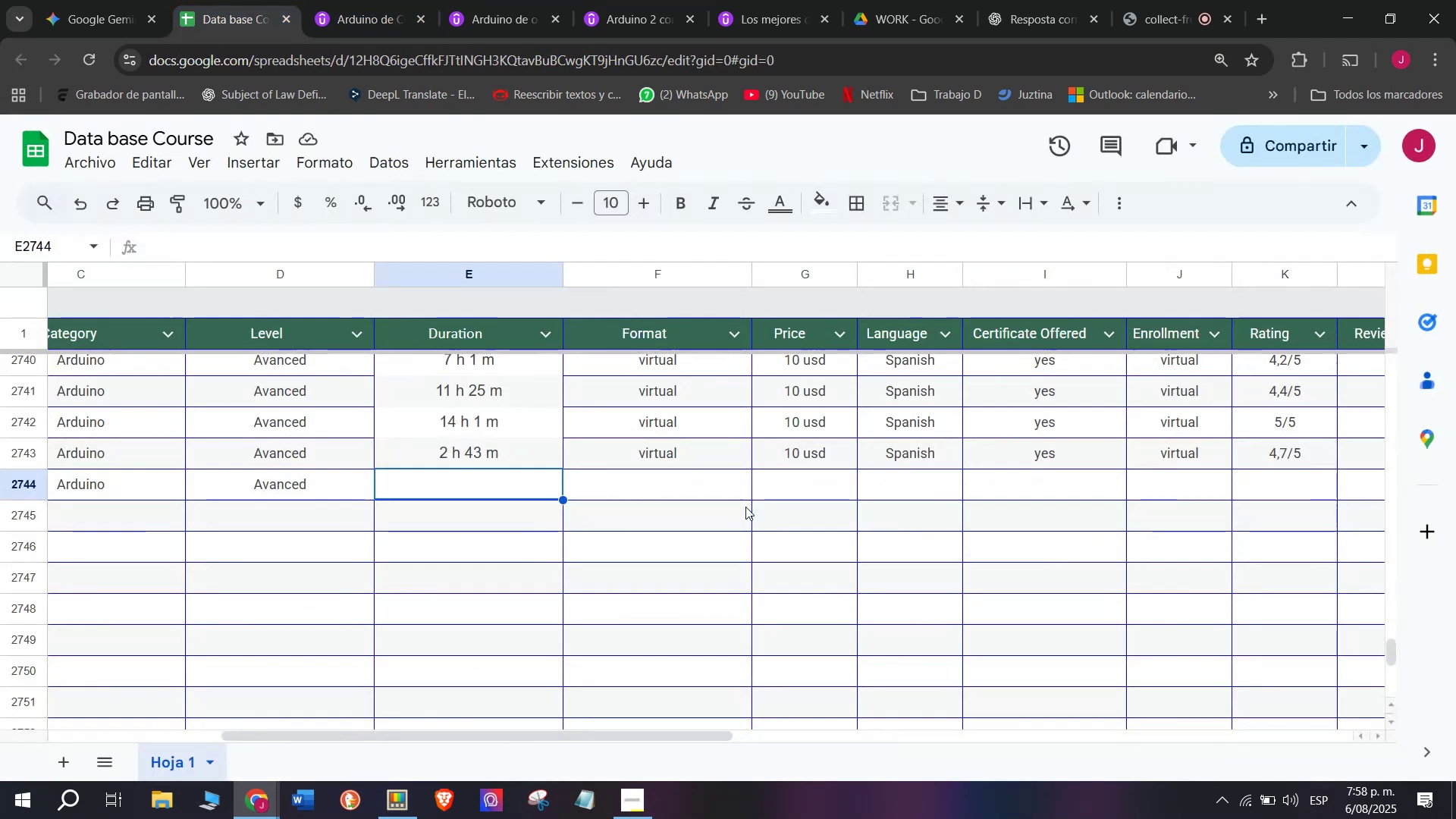 
key(Z)
 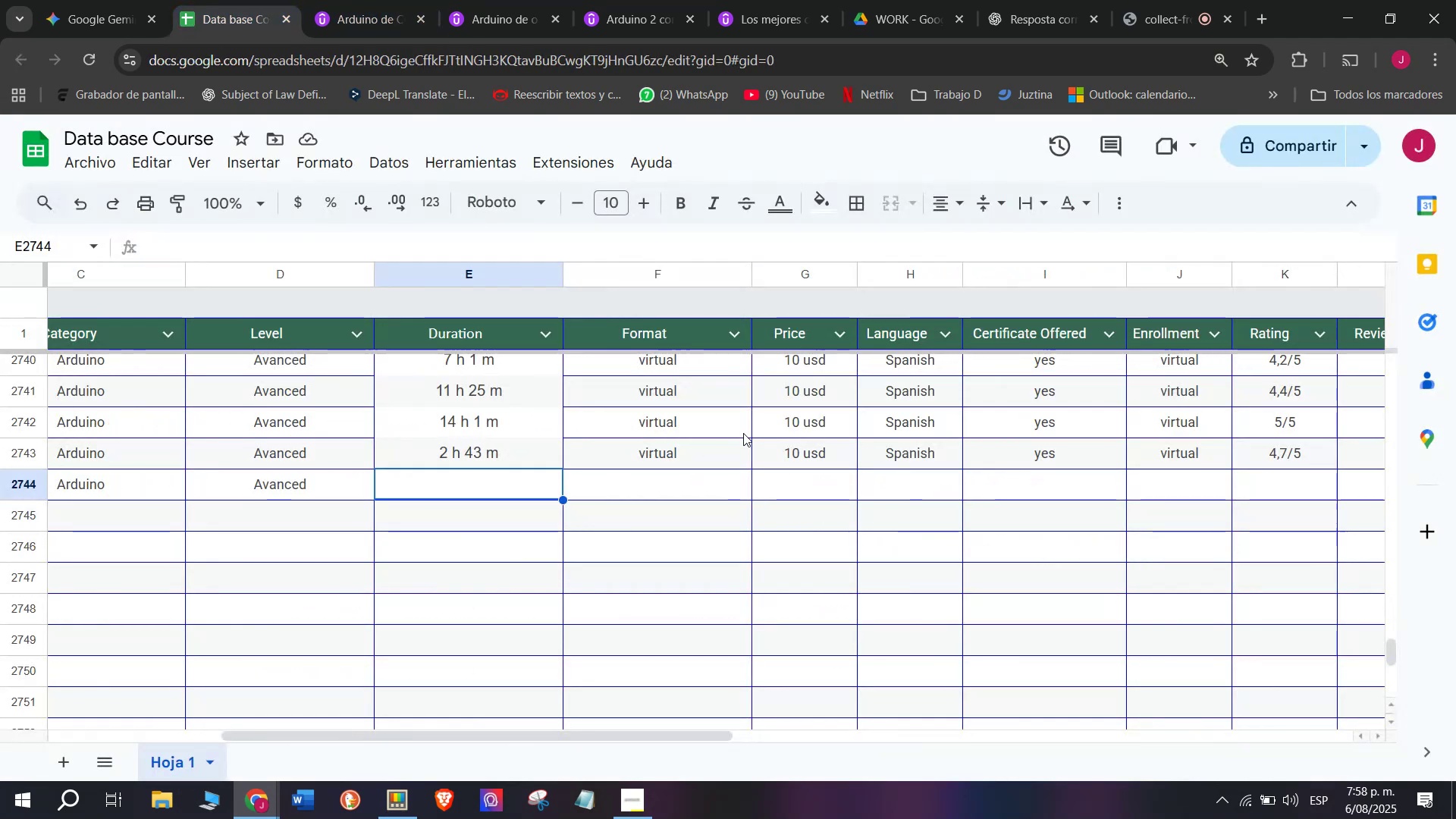 
key(Control+ControlLeft)
 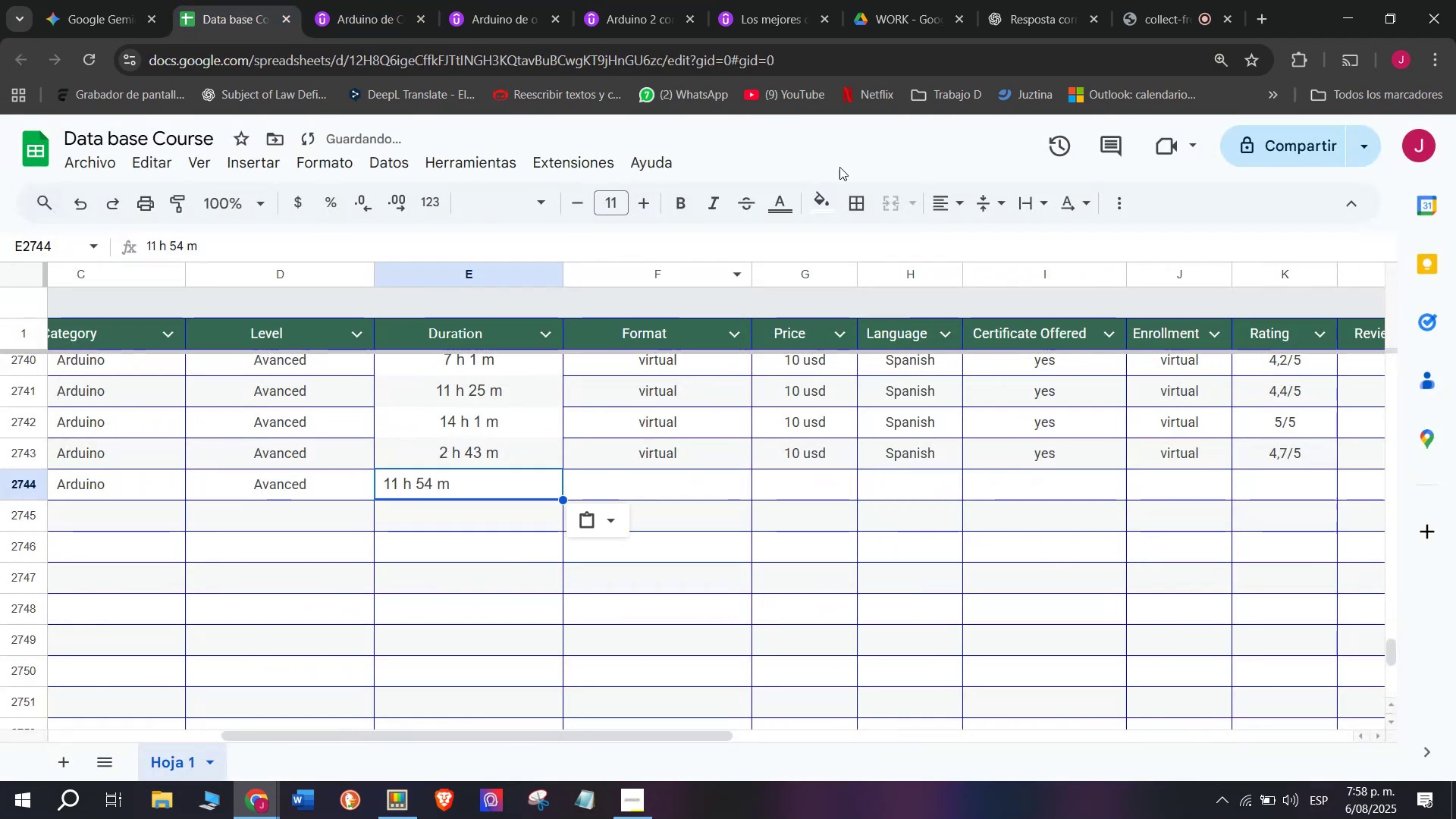 
key(Control+V)
 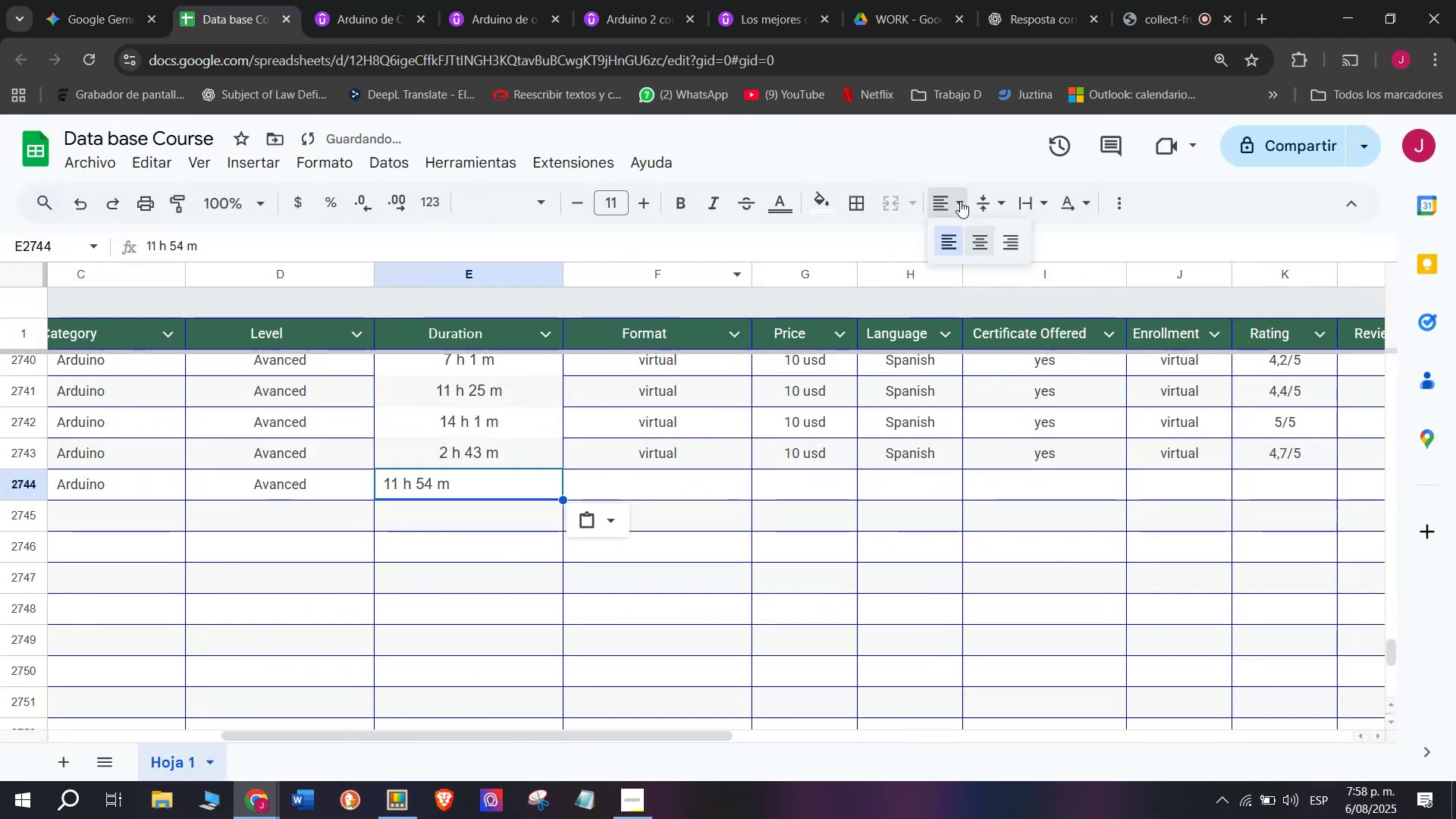 
double_click([985, 235])
 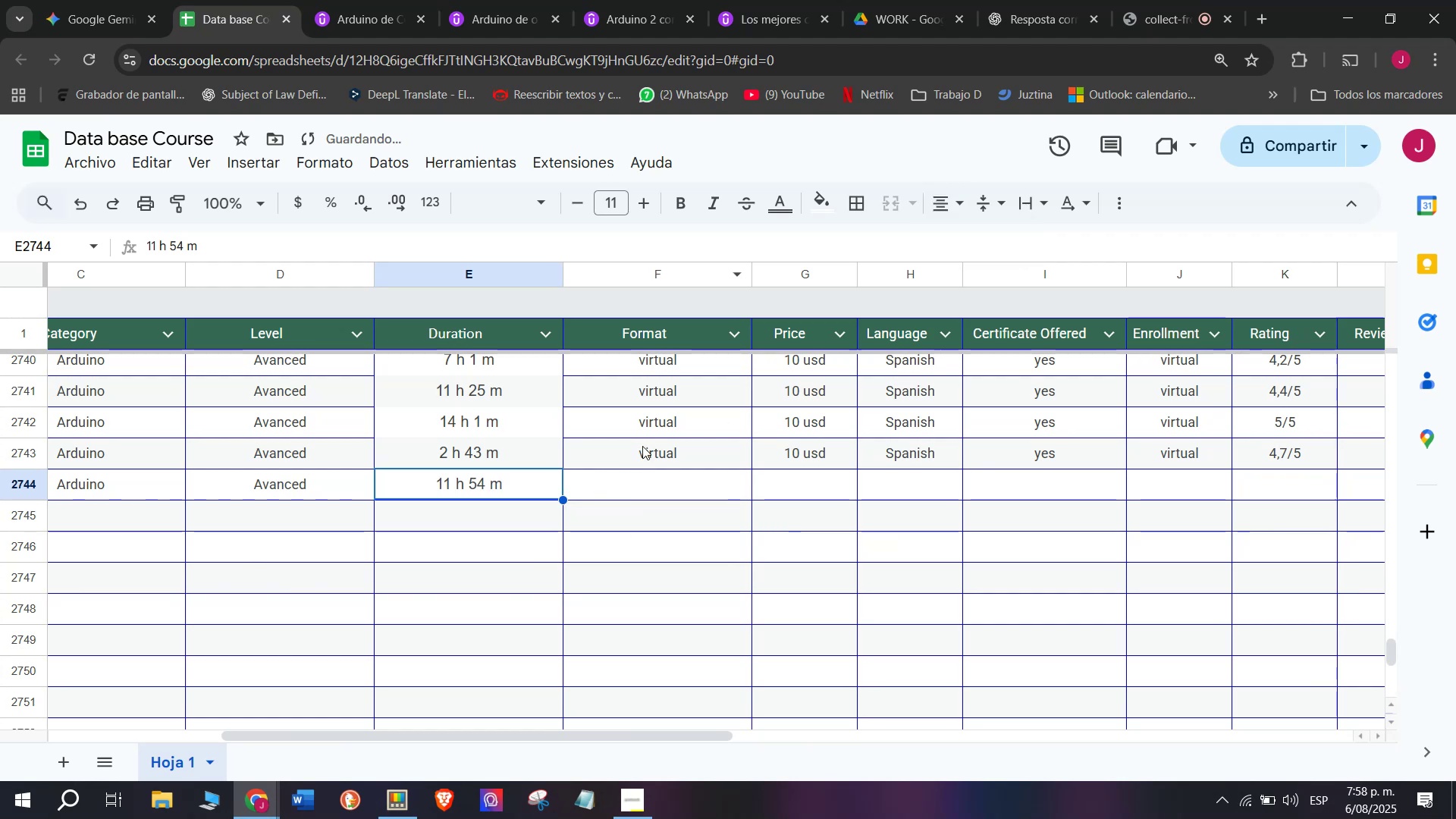 
key(Control+ControlLeft)
 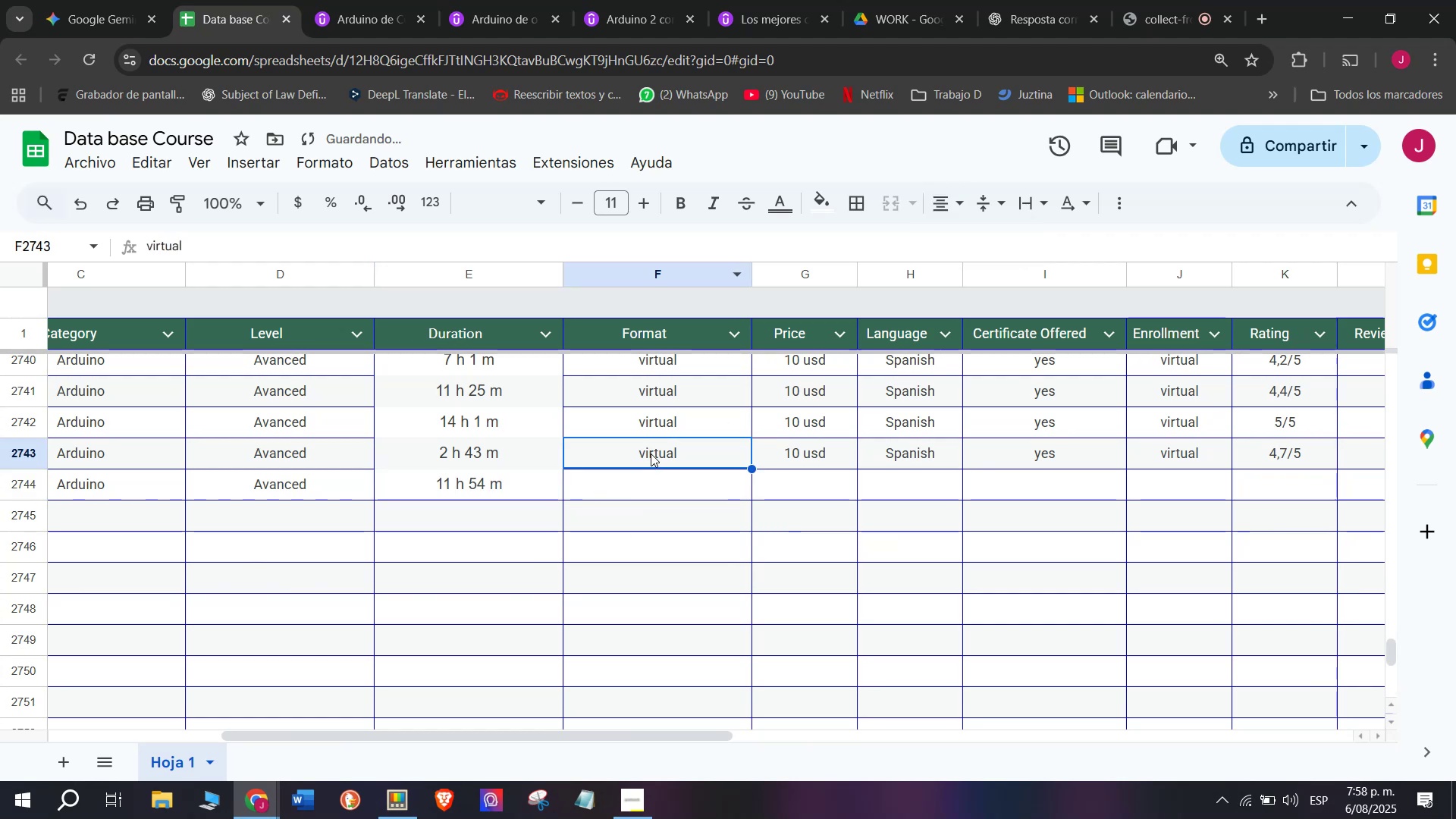 
key(Break)
 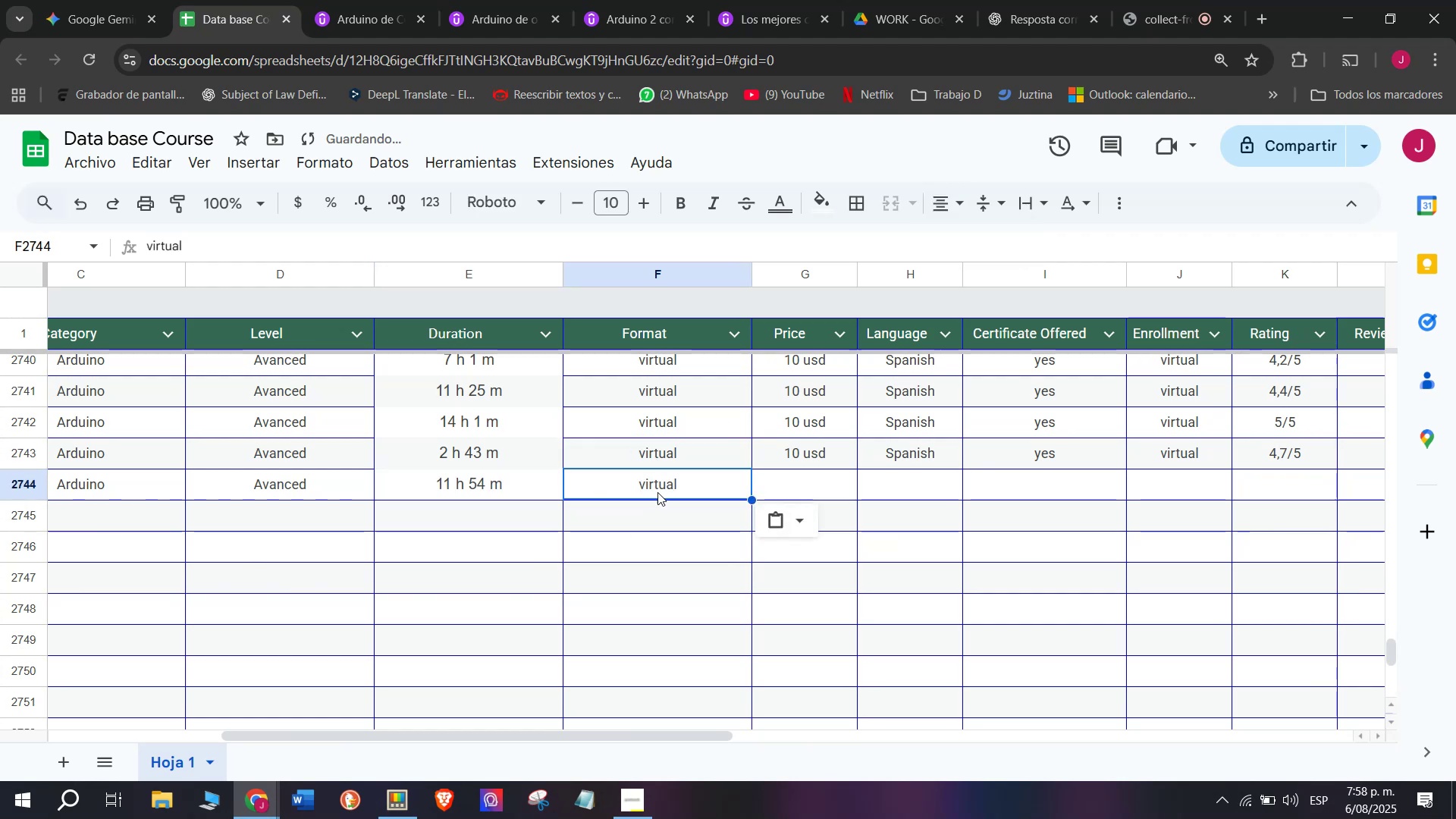 
key(Control+C)
 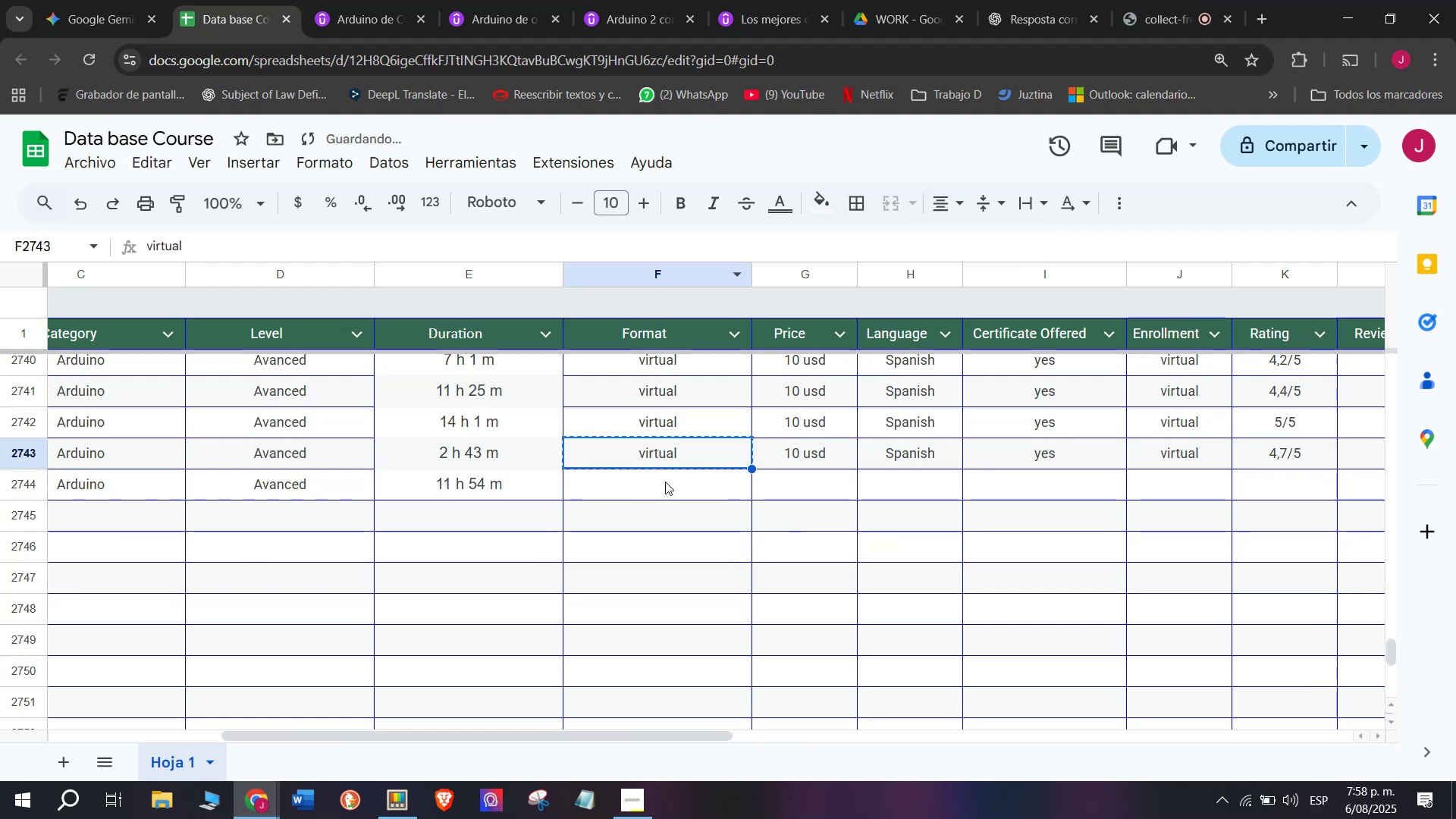 
double_click([665, 482])
 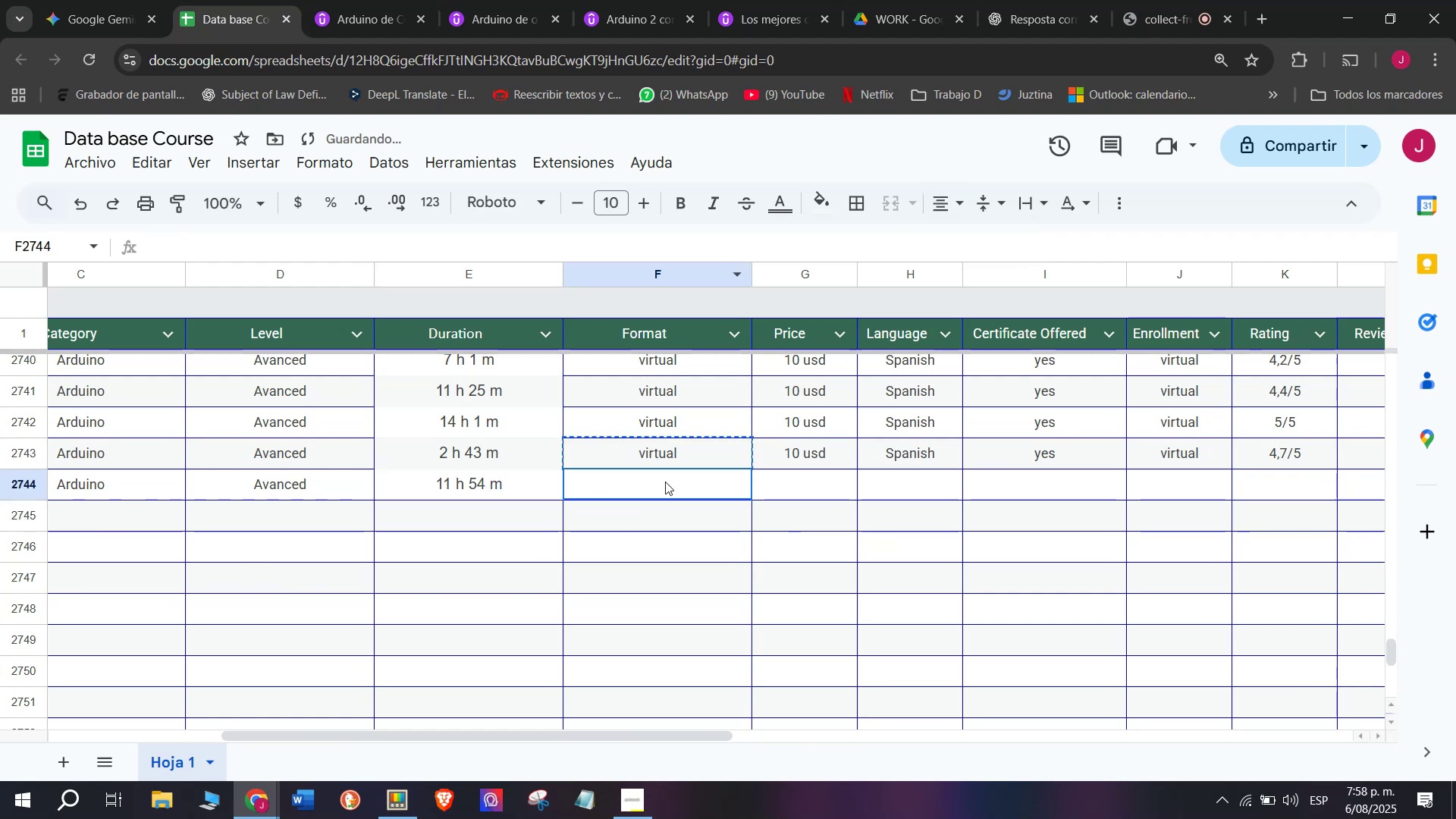 
key(Z)
 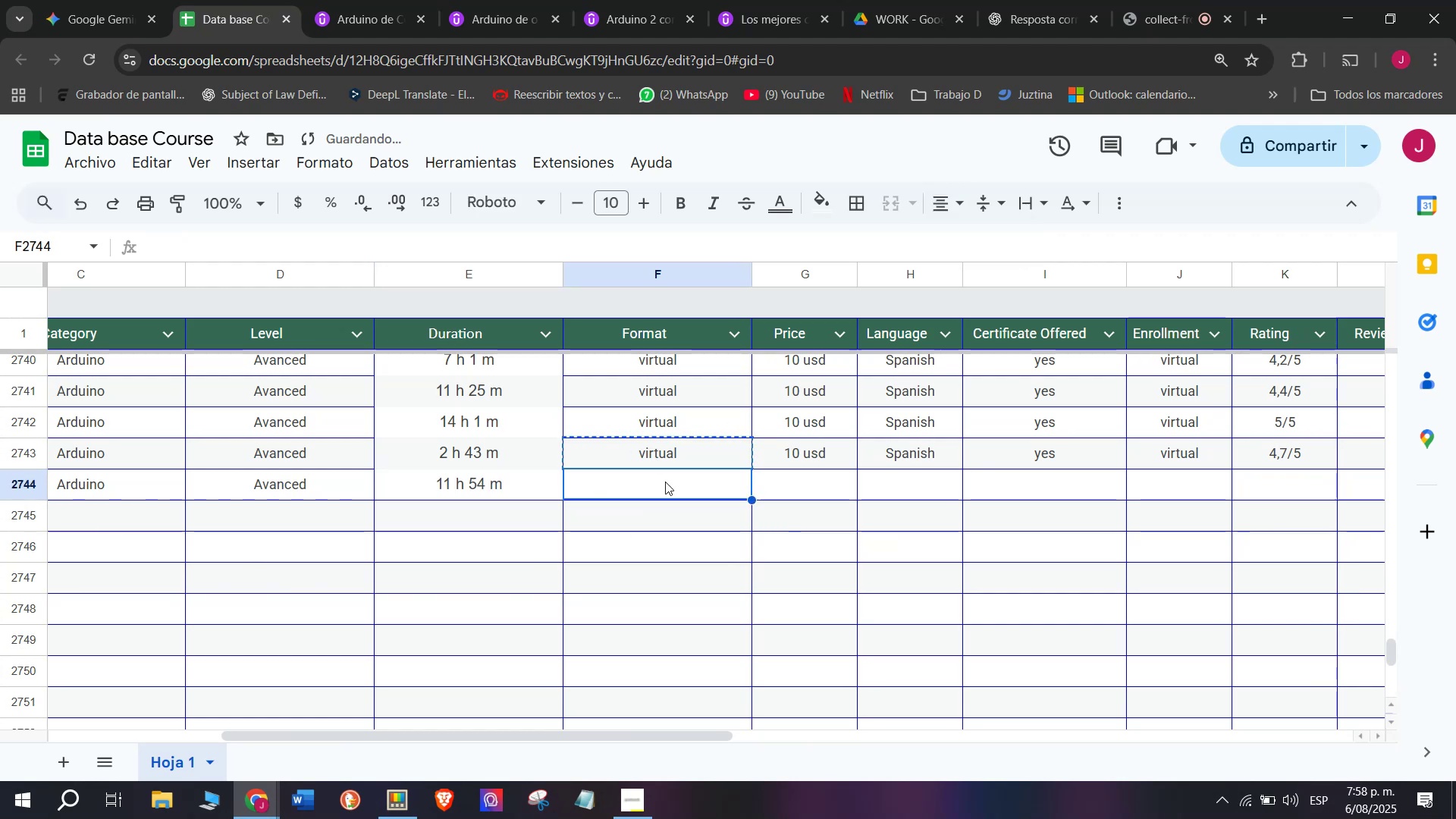 
key(Control+ControlLeft)
 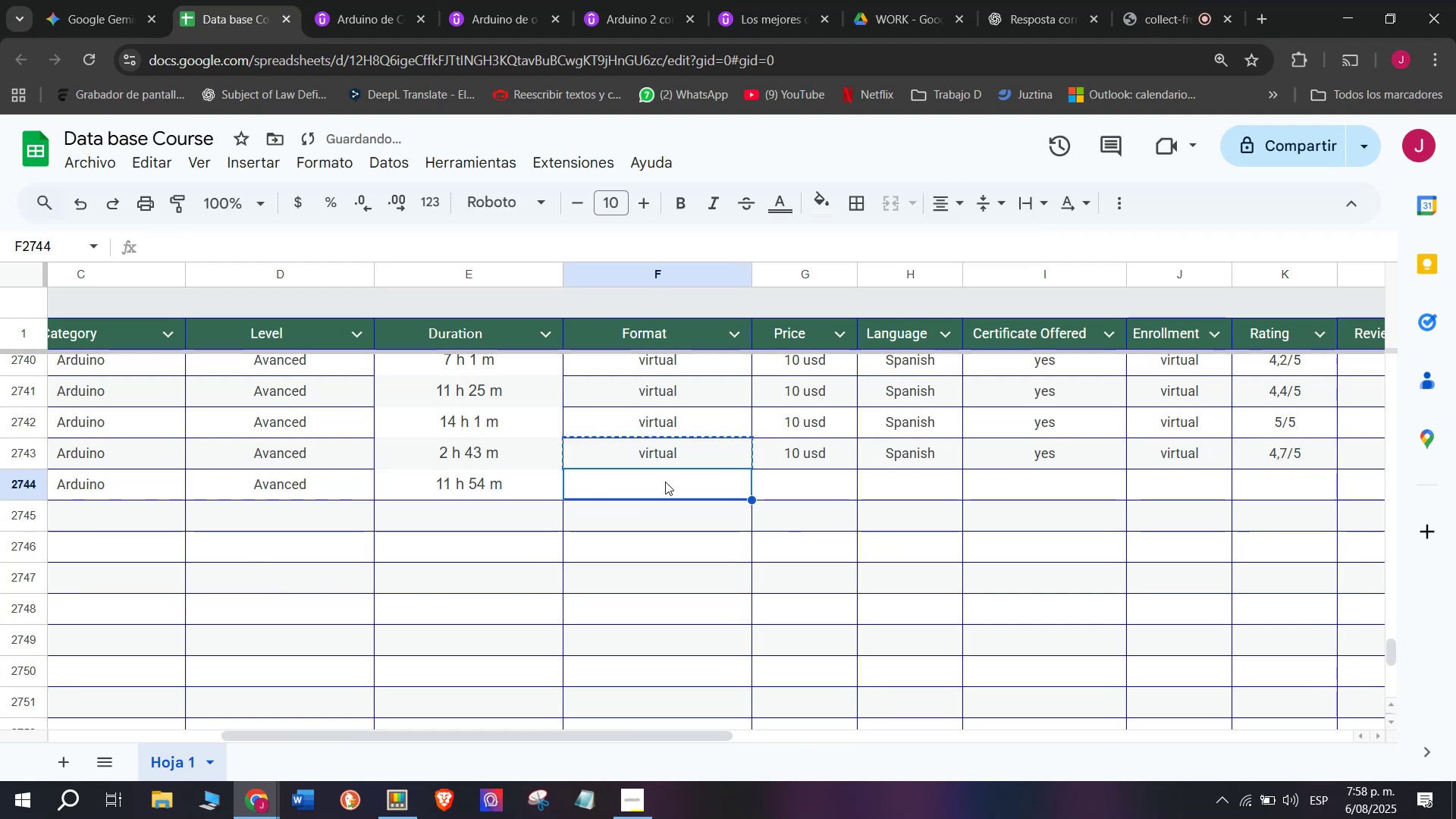 
key(Control+V)
 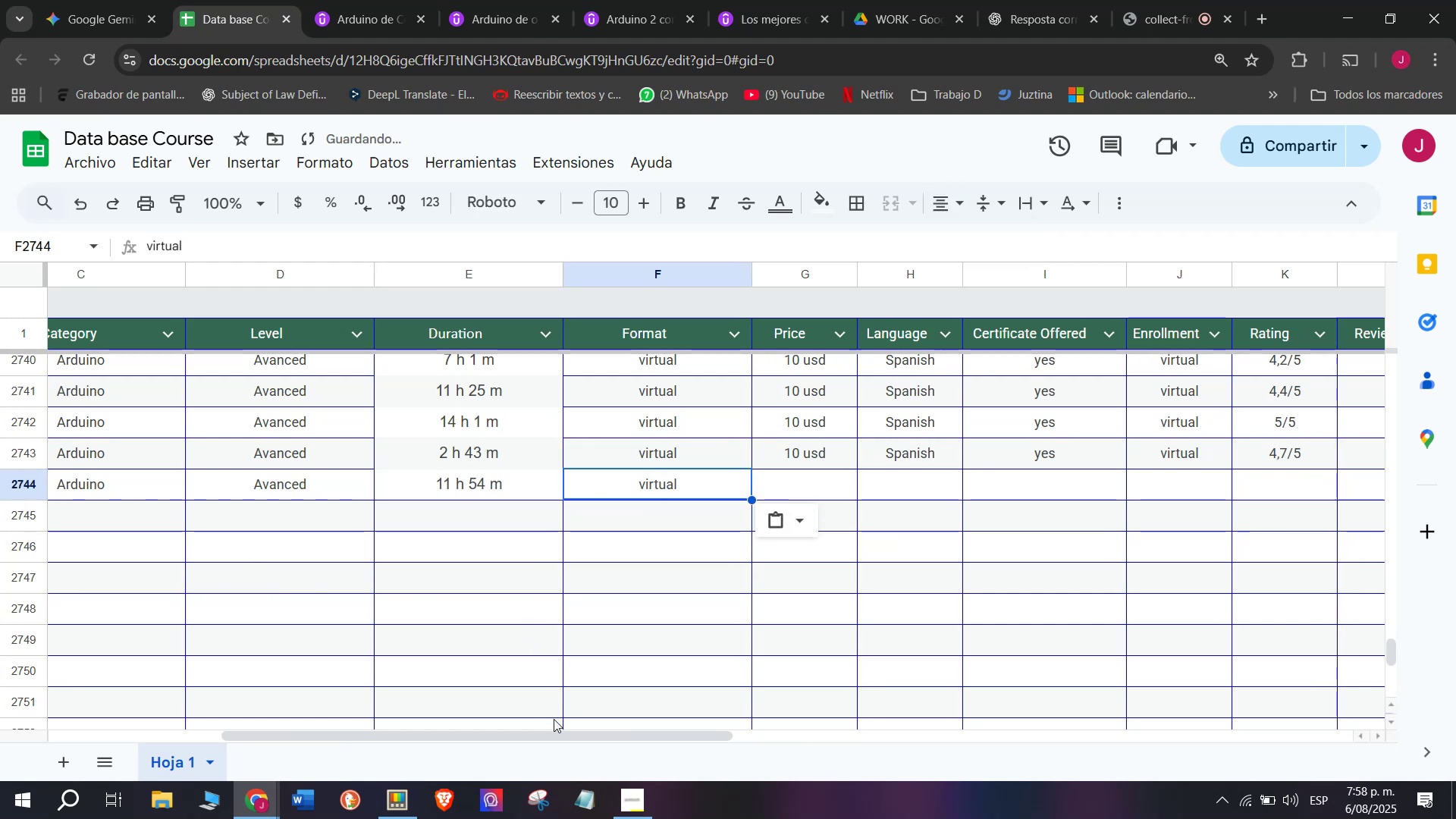 
left_click_drag(start_coordinate=[564, 733], to_coordinate=[664, 724])
 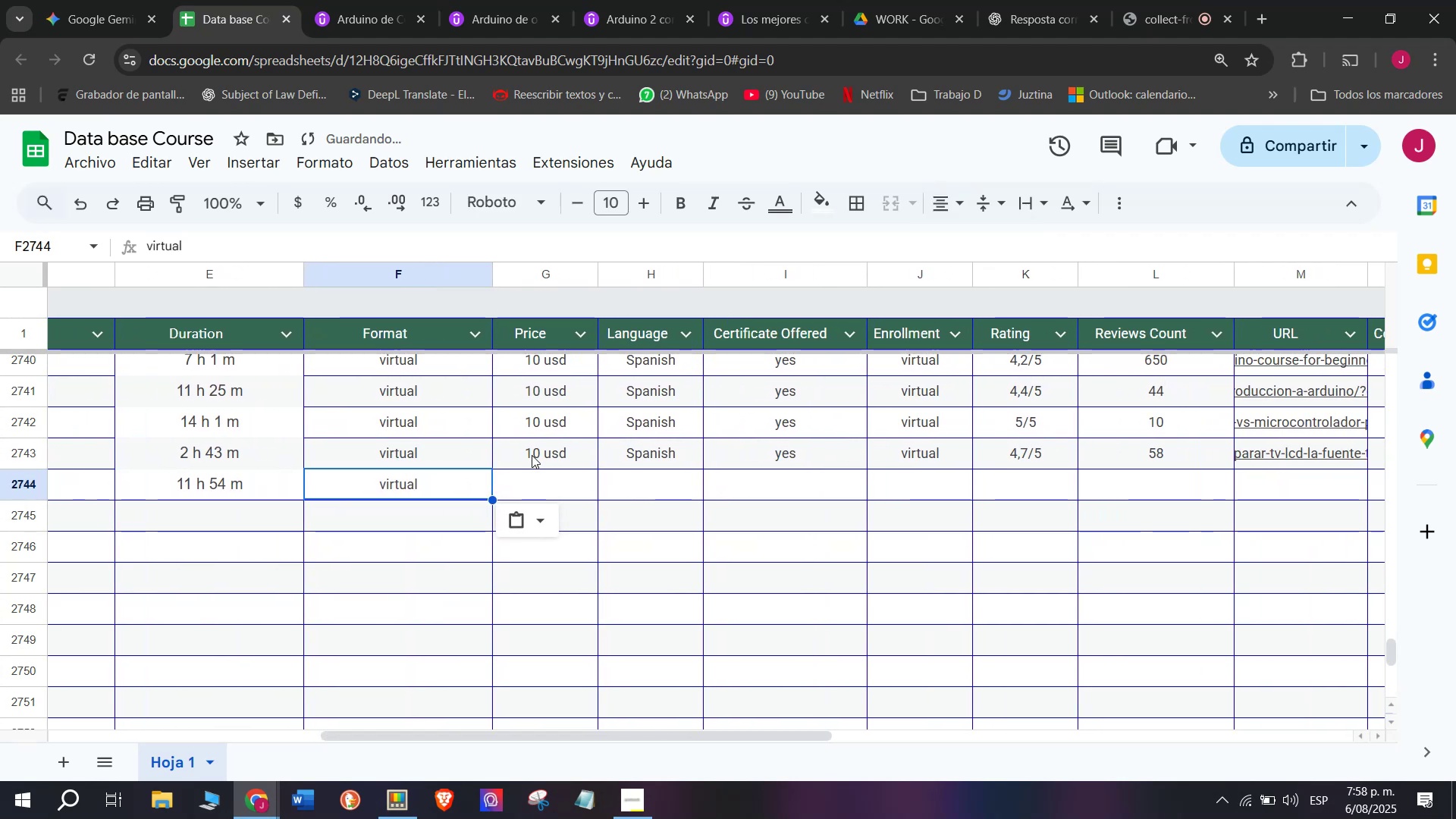 
left_click([532, 449])
 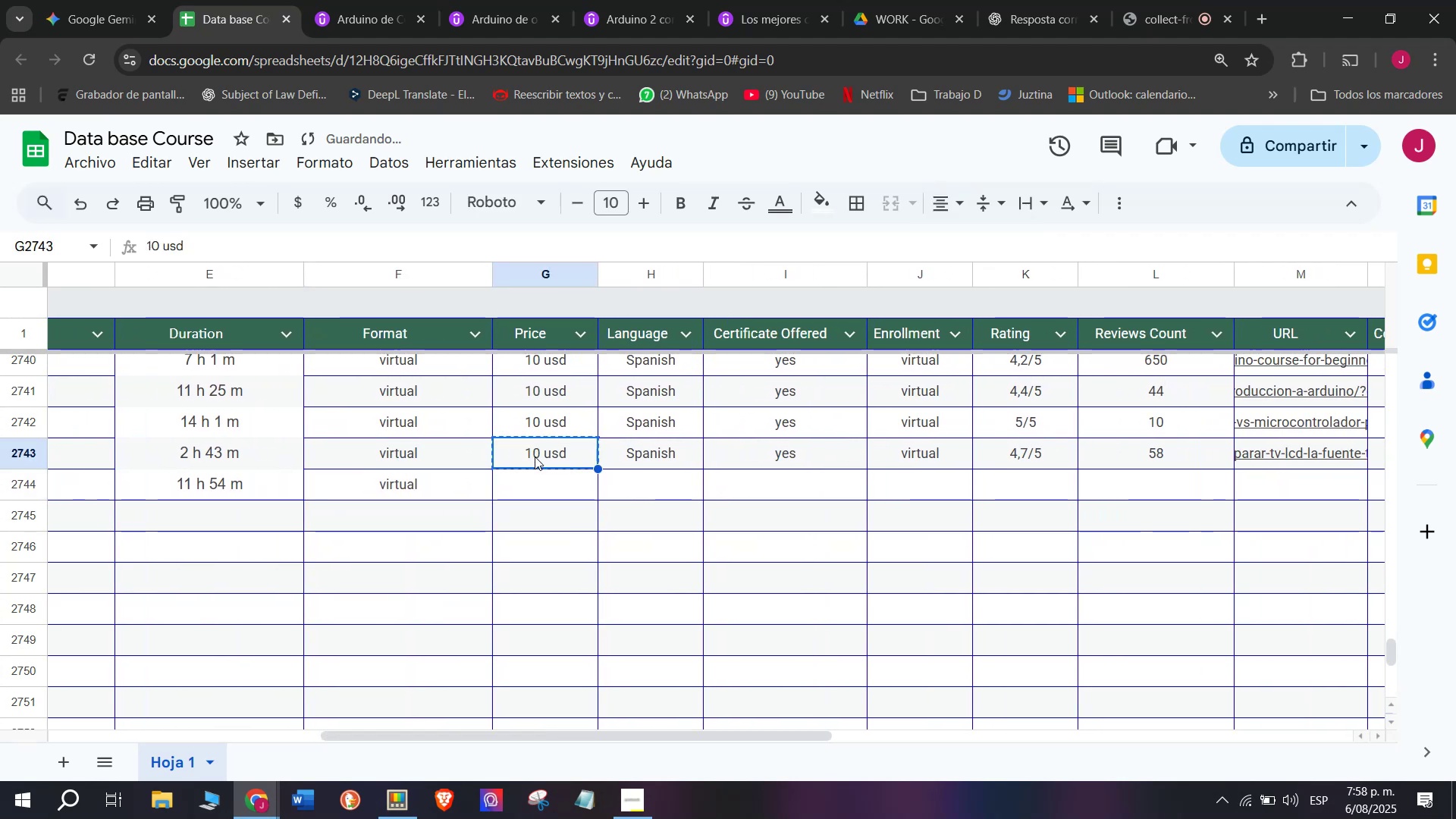 
key(Control+ControlLeft)
 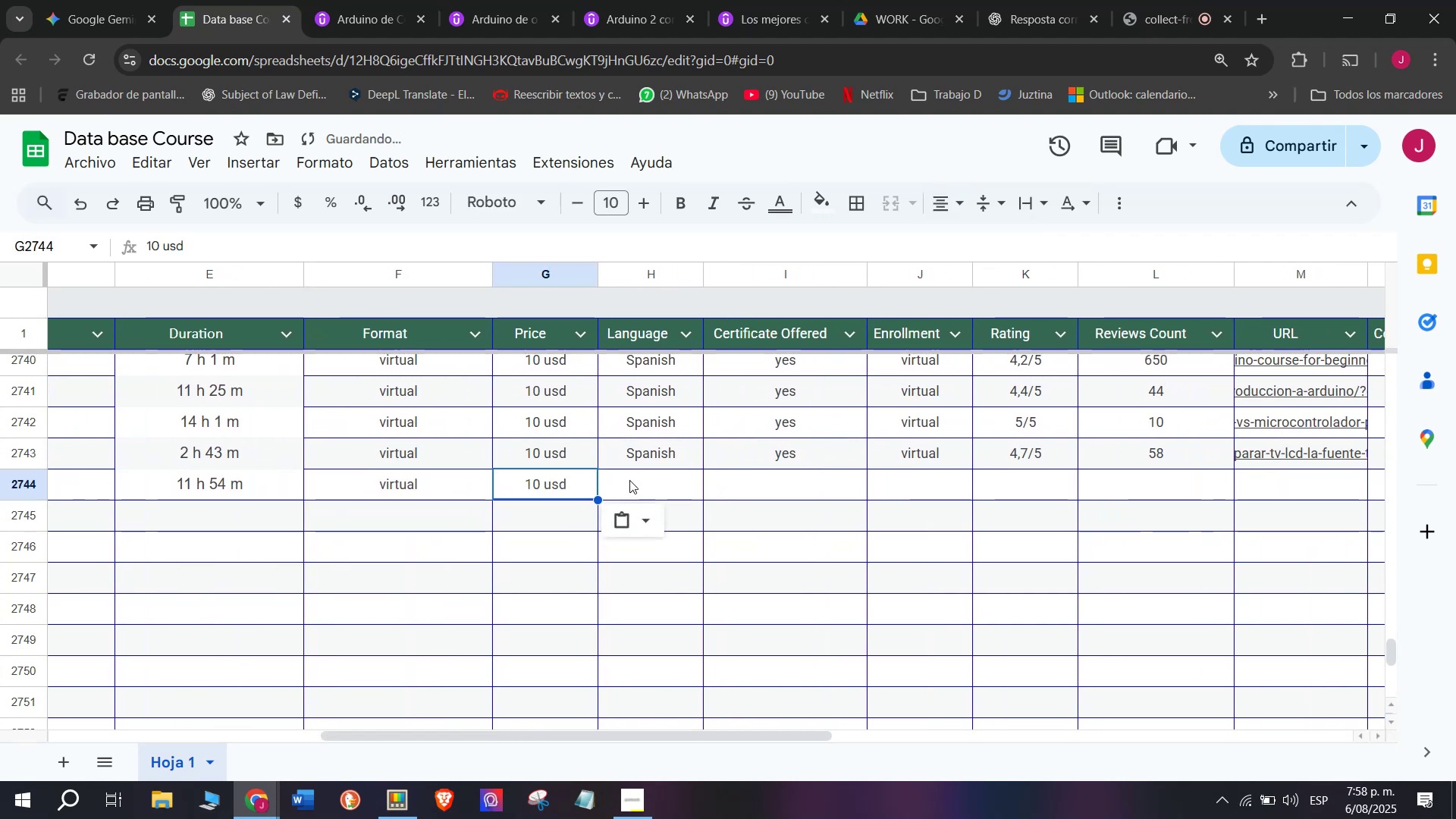 
key(Break)
 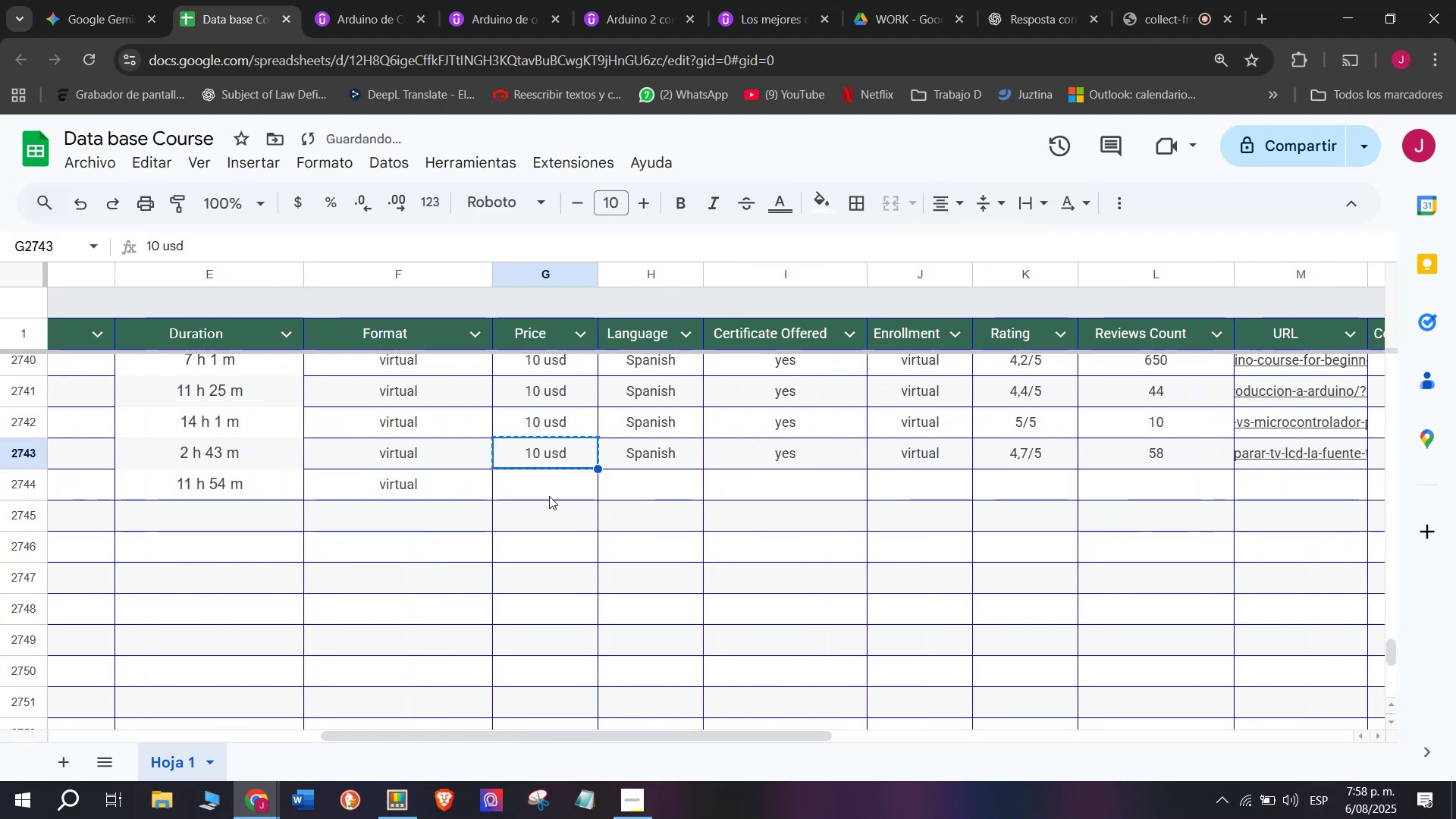 
key(Control+C)
 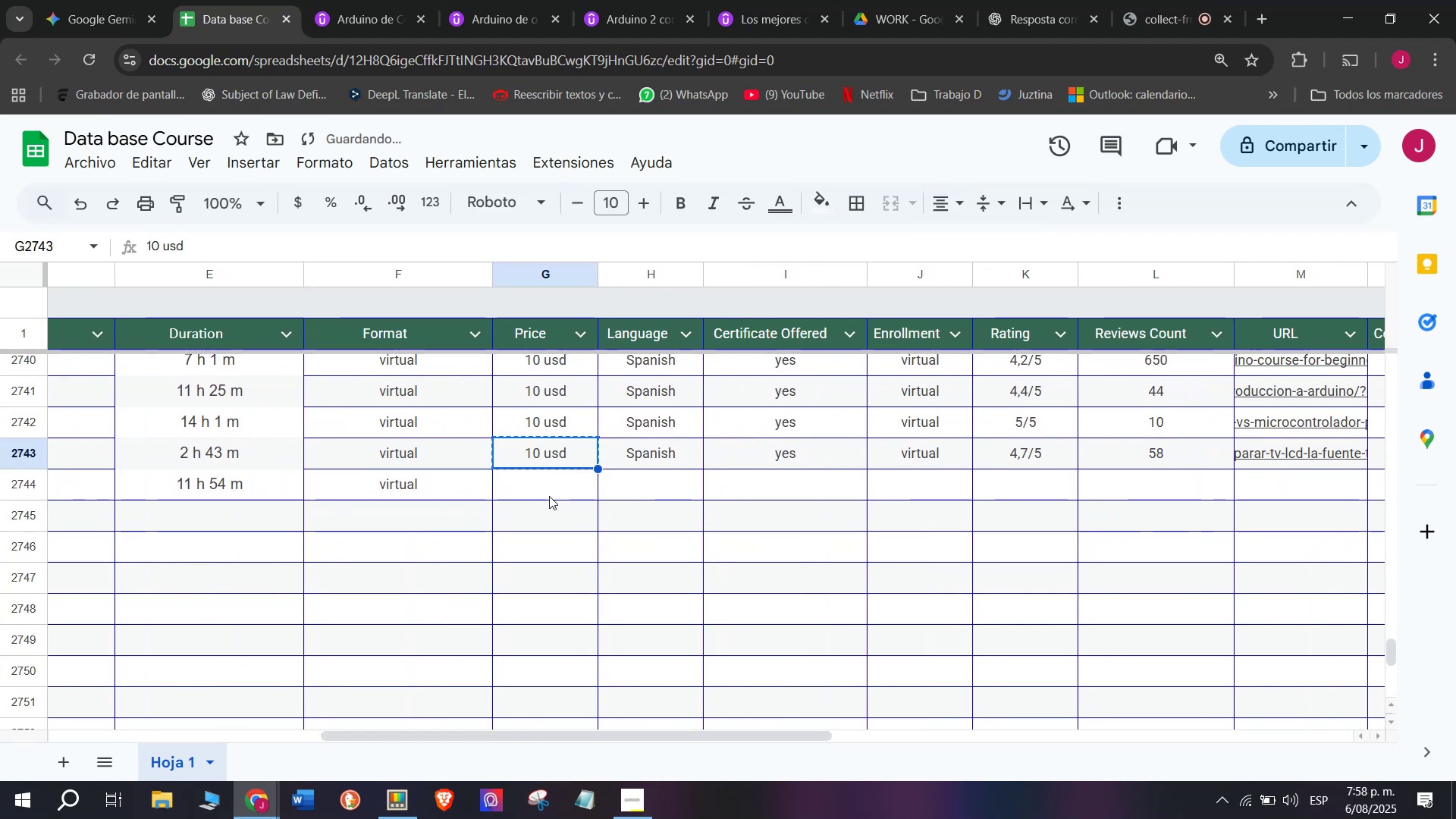 
double_click([549, 496])
 